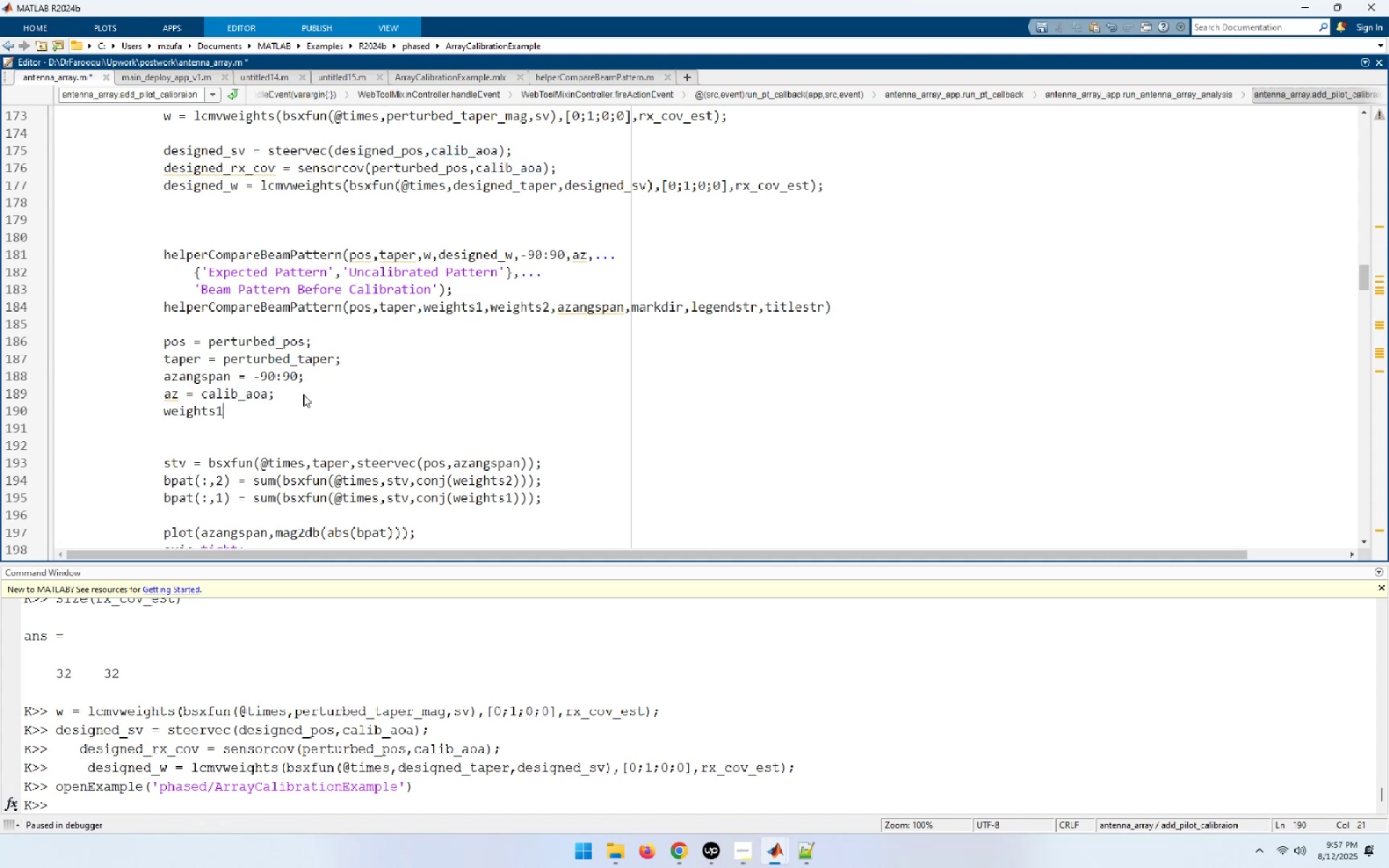 
key(Control+ControlLeft)
 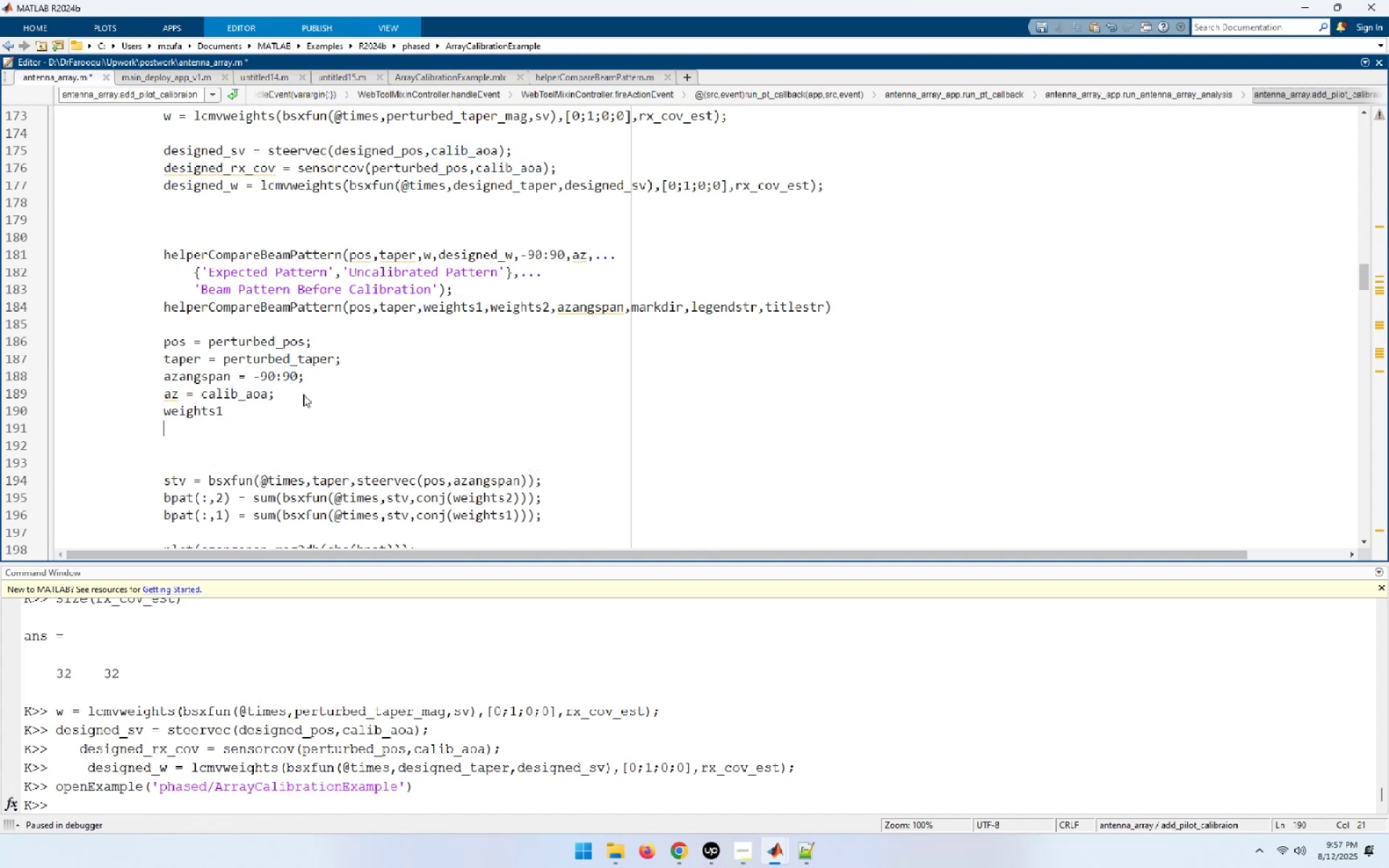 
key(Control+V)
 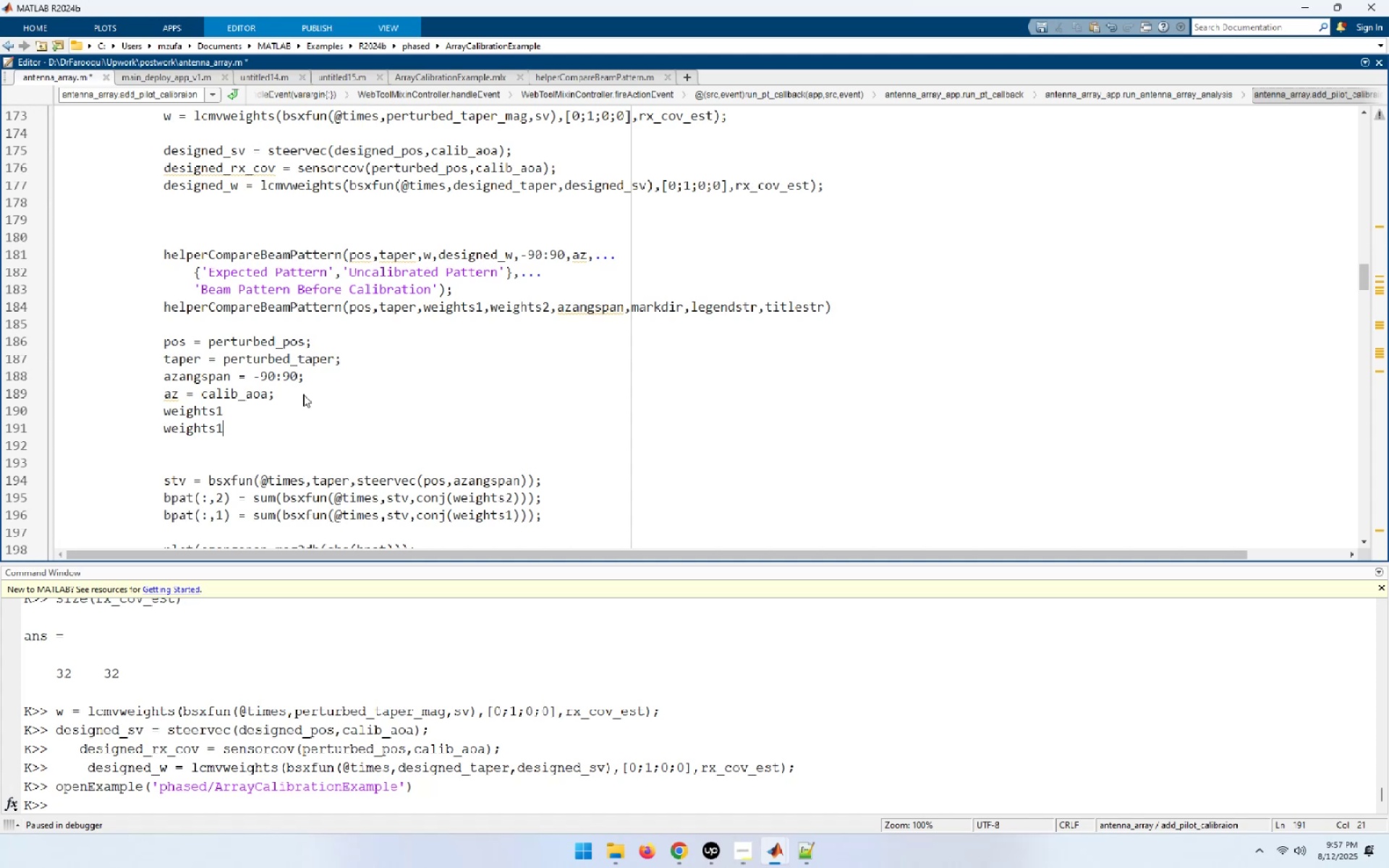 
key(Shift+ArrowLeft)
 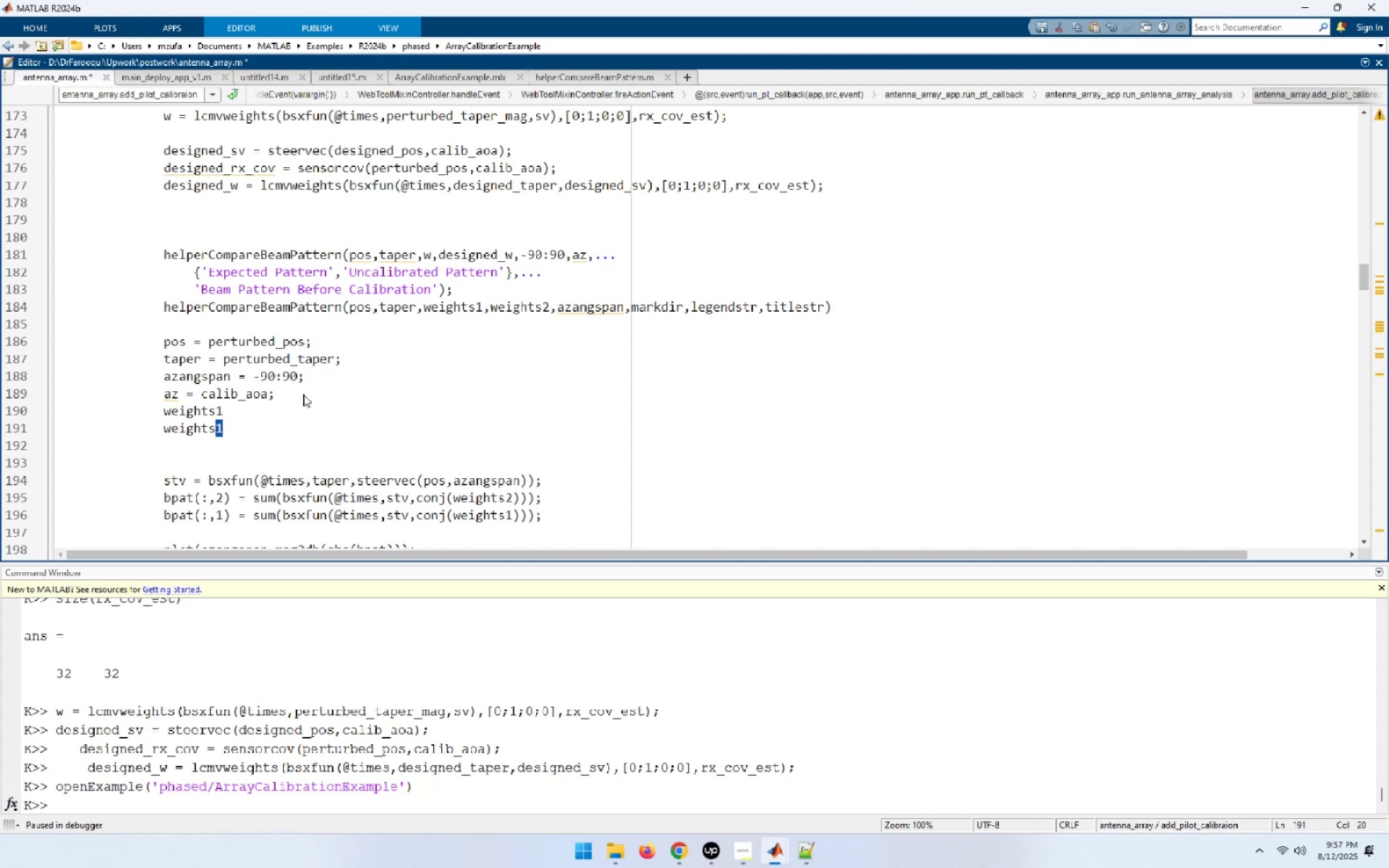 
key(Numpad2)
 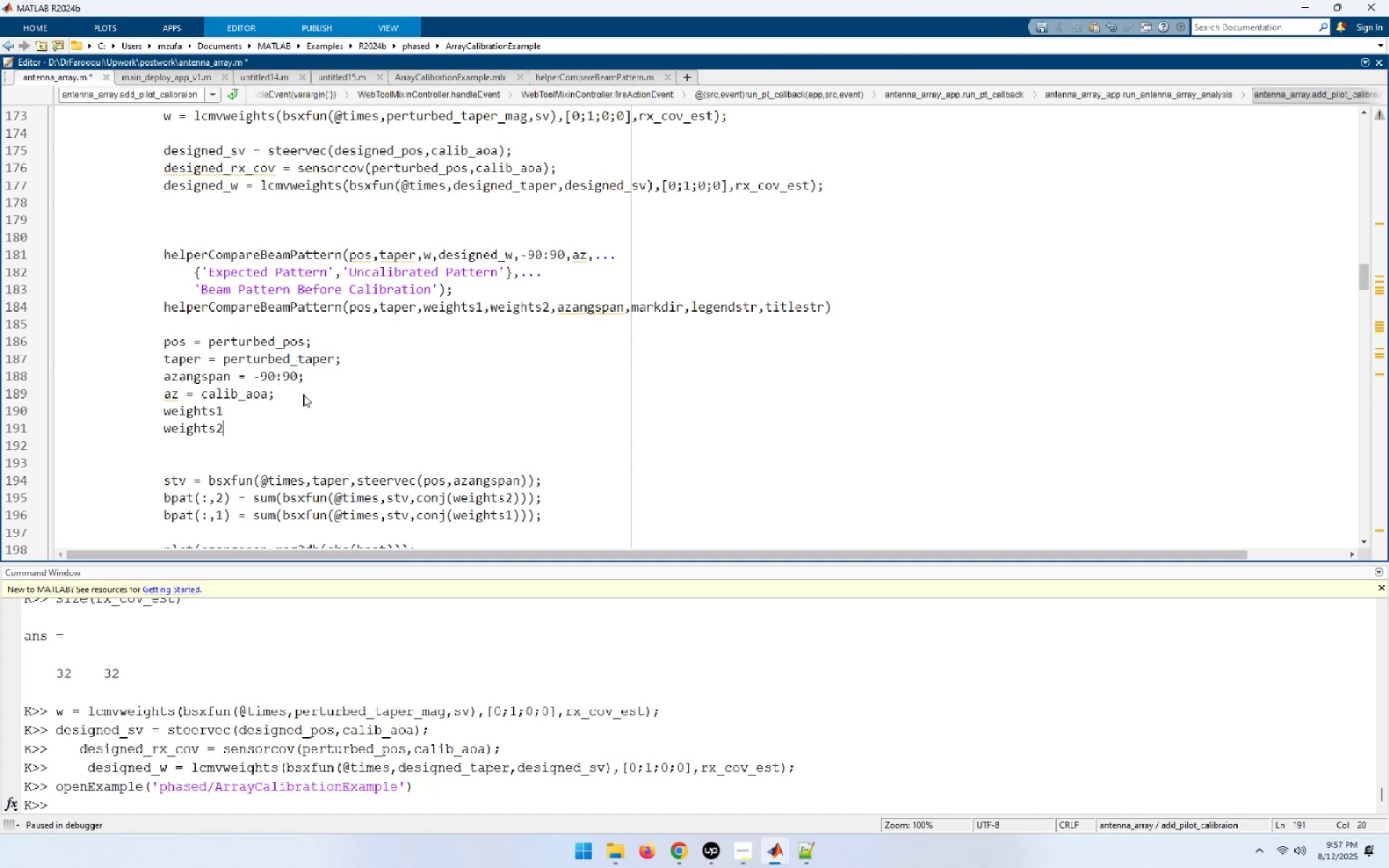 
key(ArrowUp)
 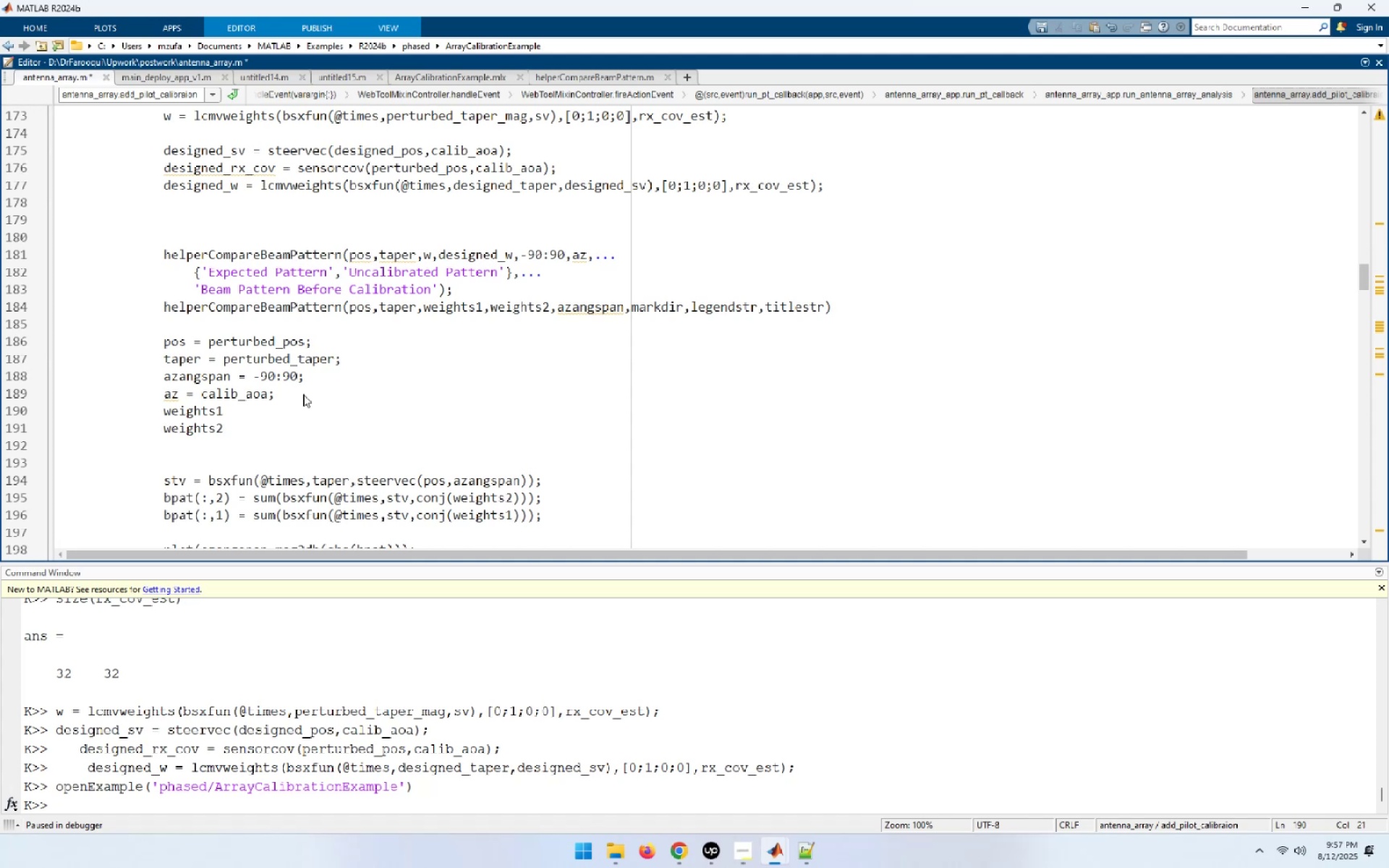 
key(Space)
 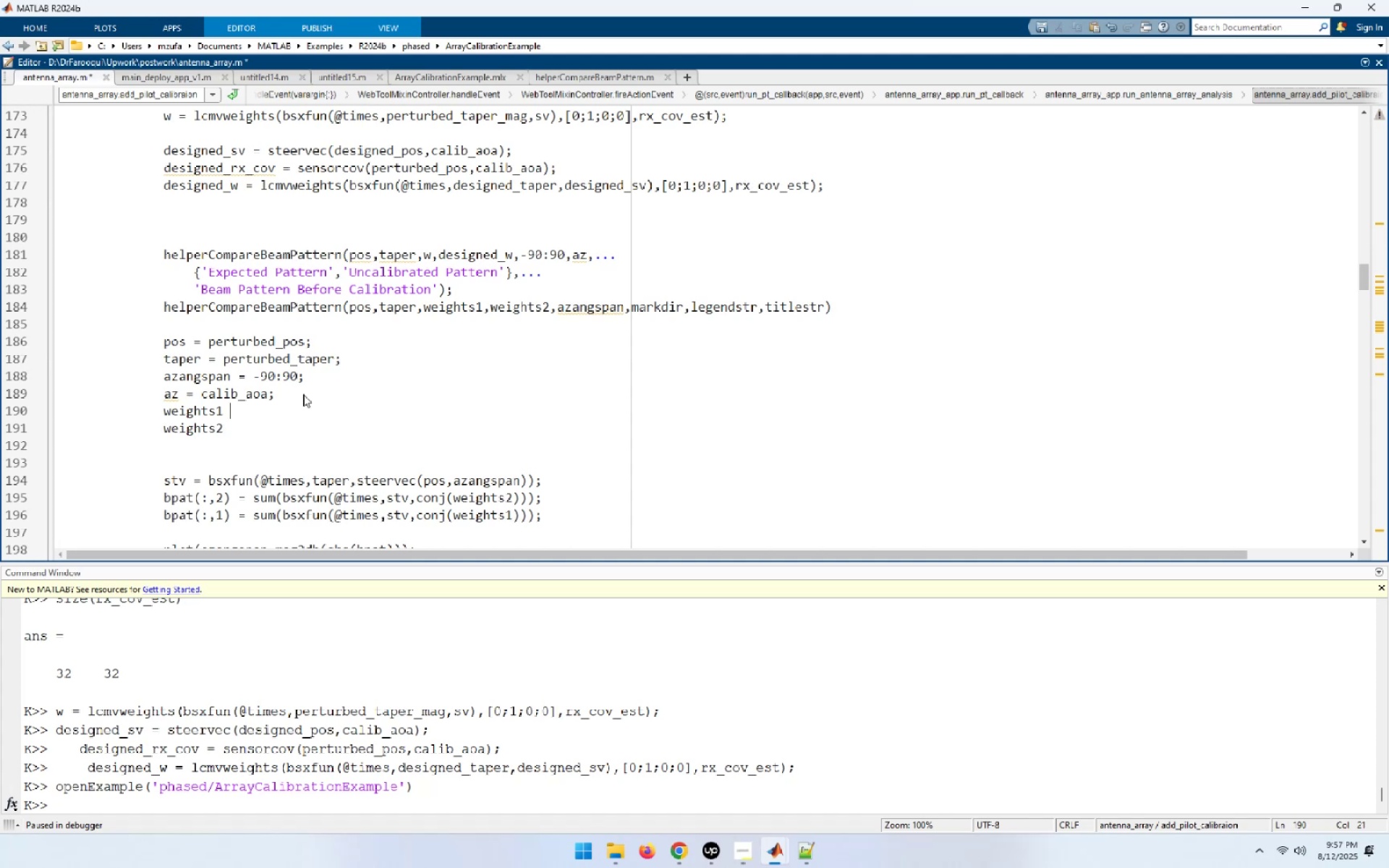 
key(Equal)
 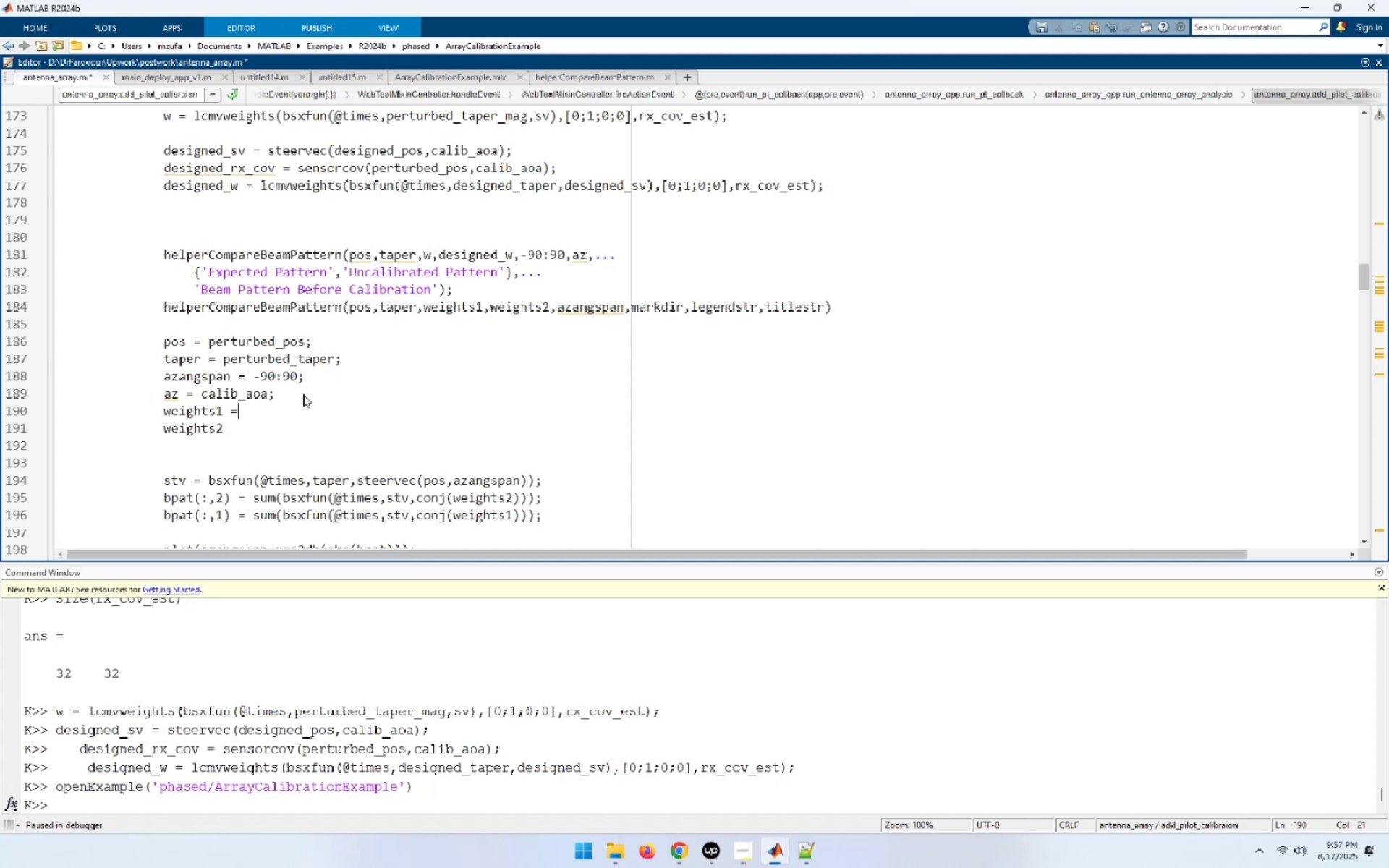 
key(Space)
 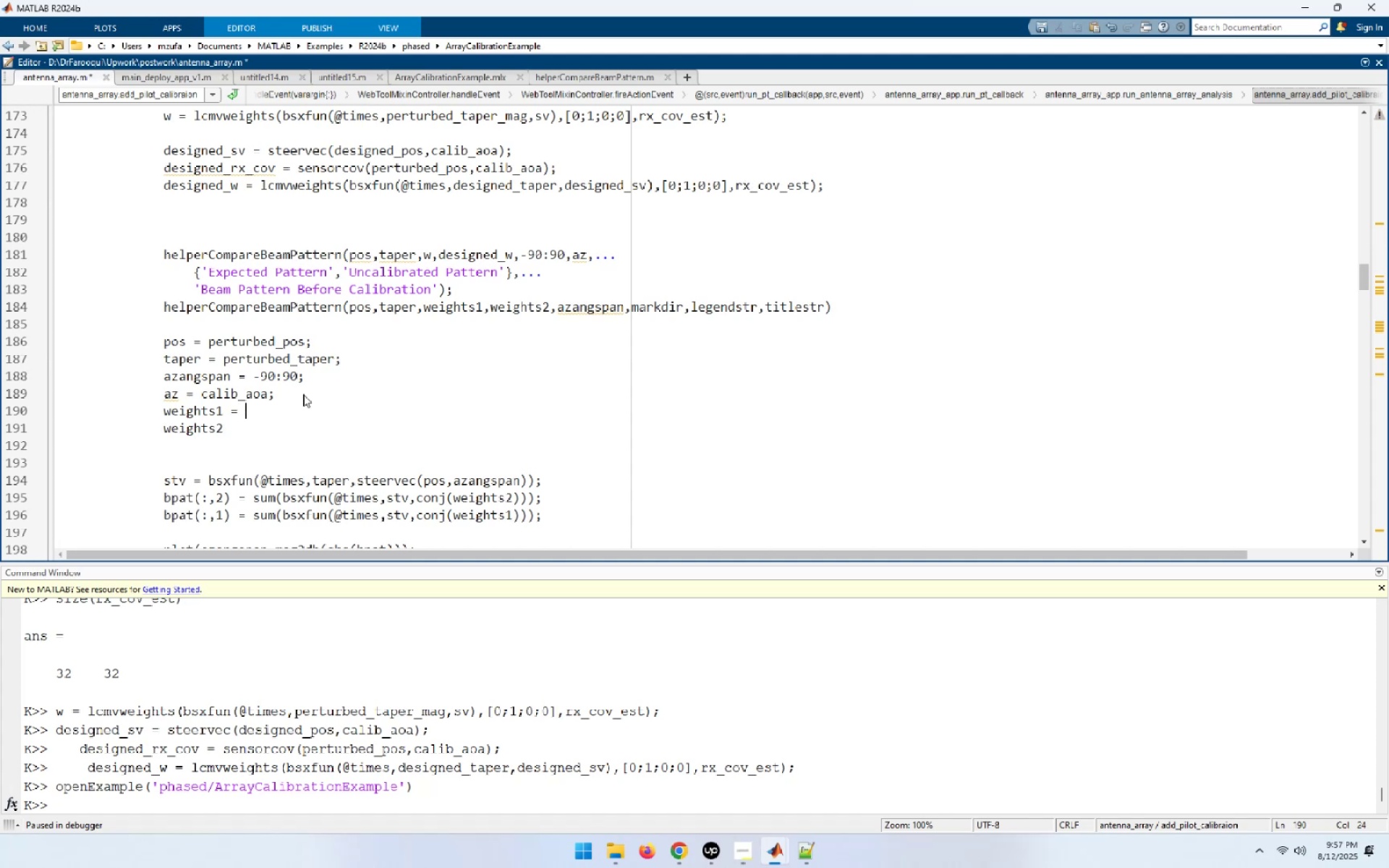 
key(ArrowDown)
 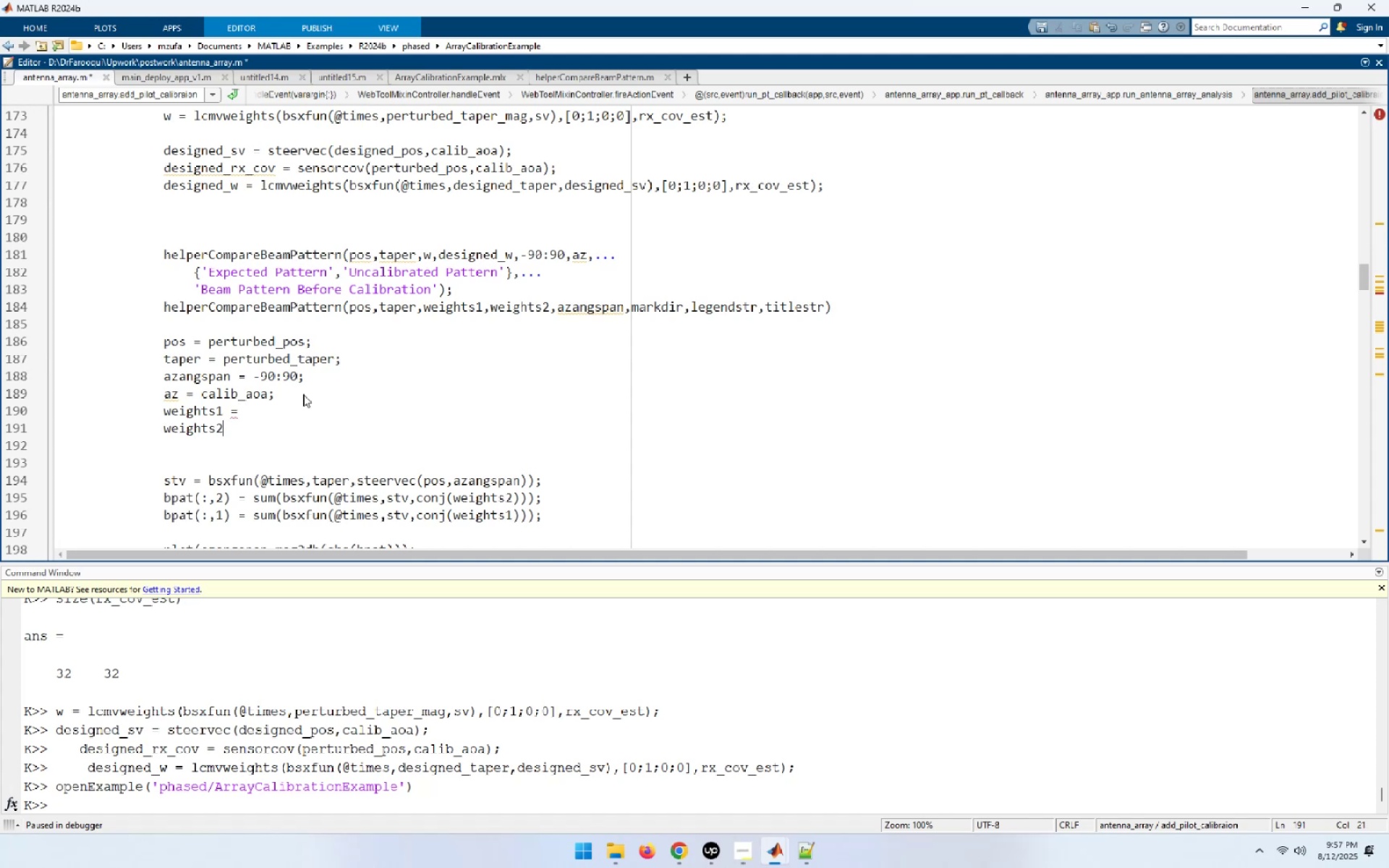 
key(Space)
 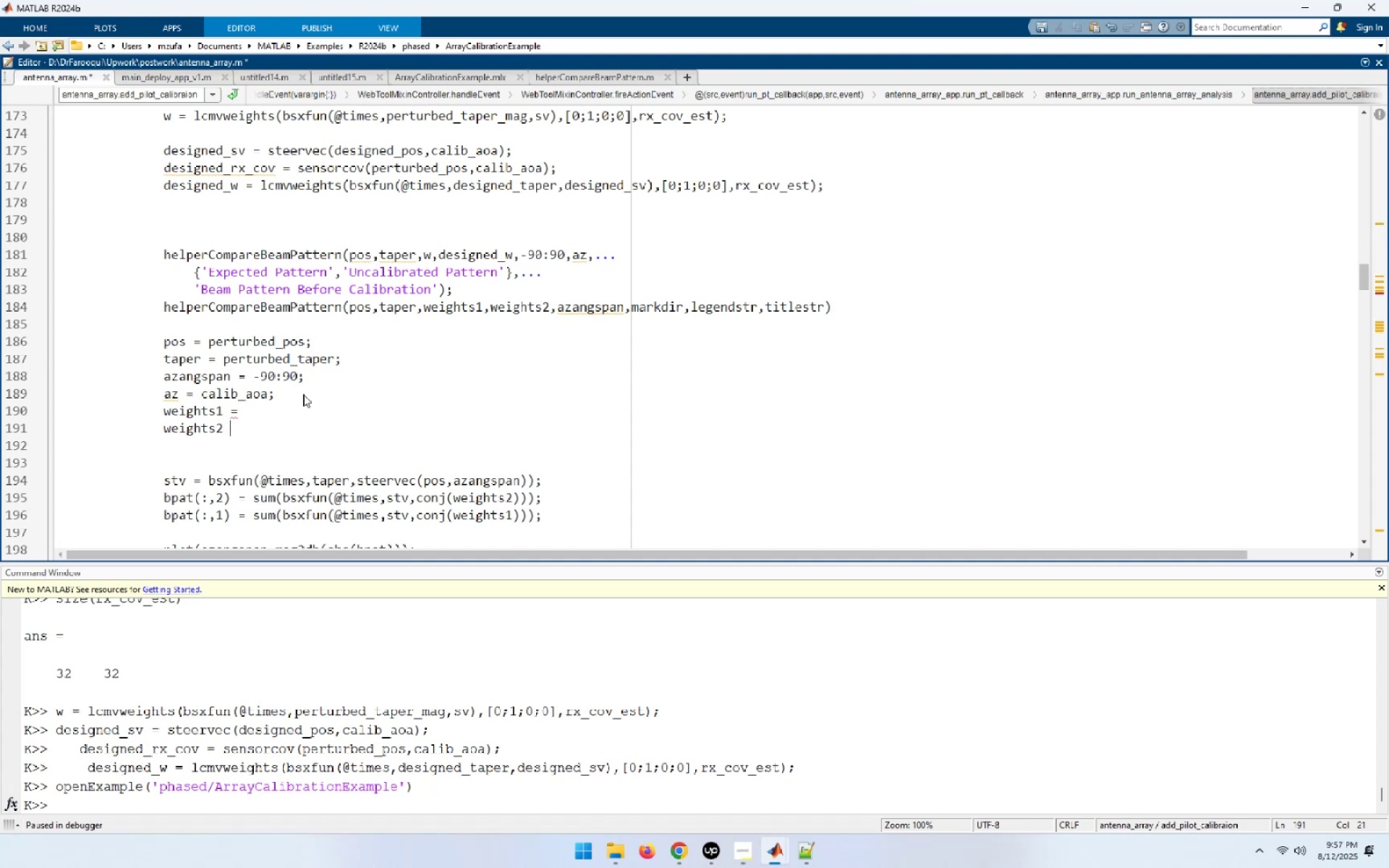 
key(Equal)
 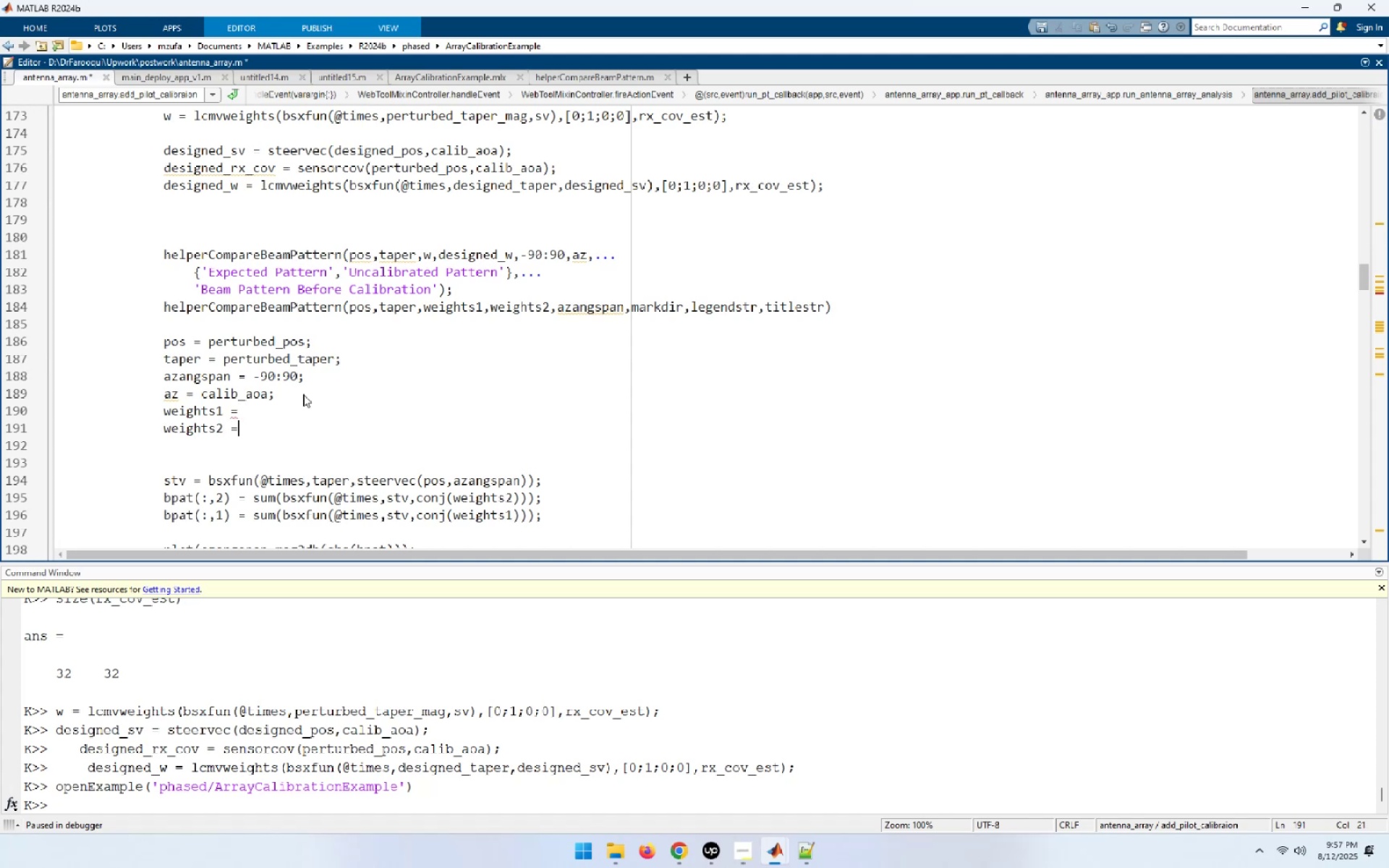 
key(Space)
 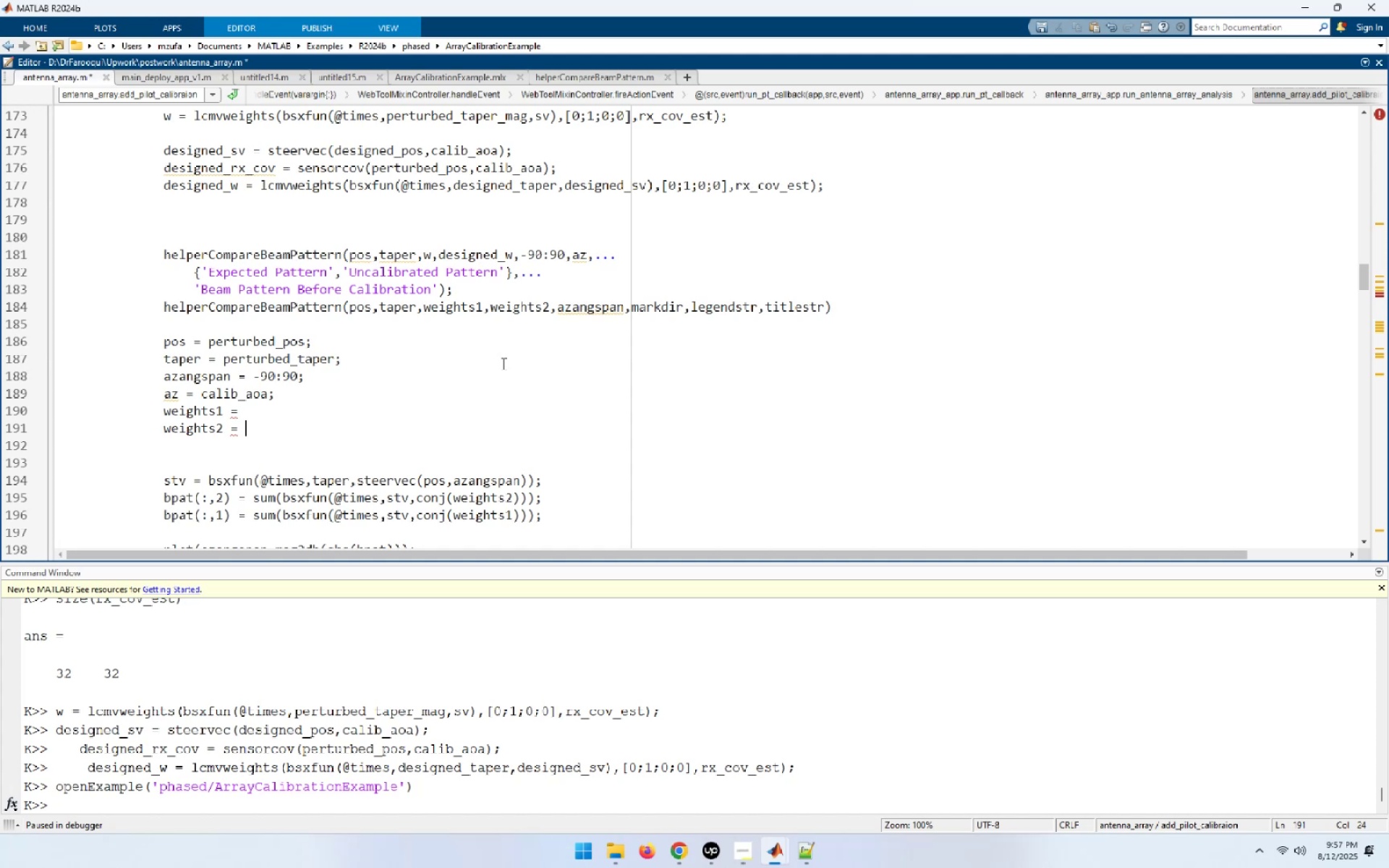 
wait(10.29)
 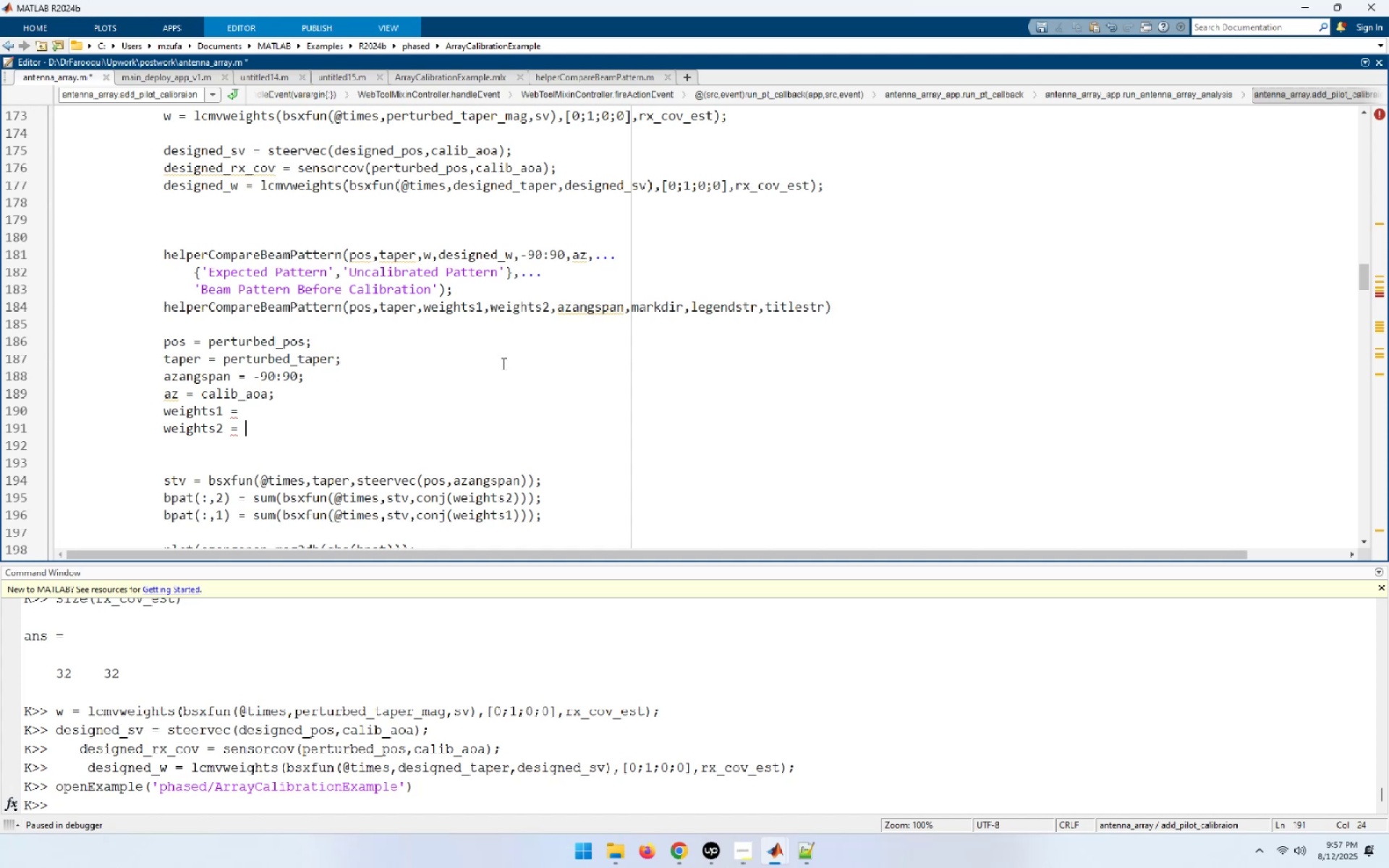 
left_click([252, 410])
 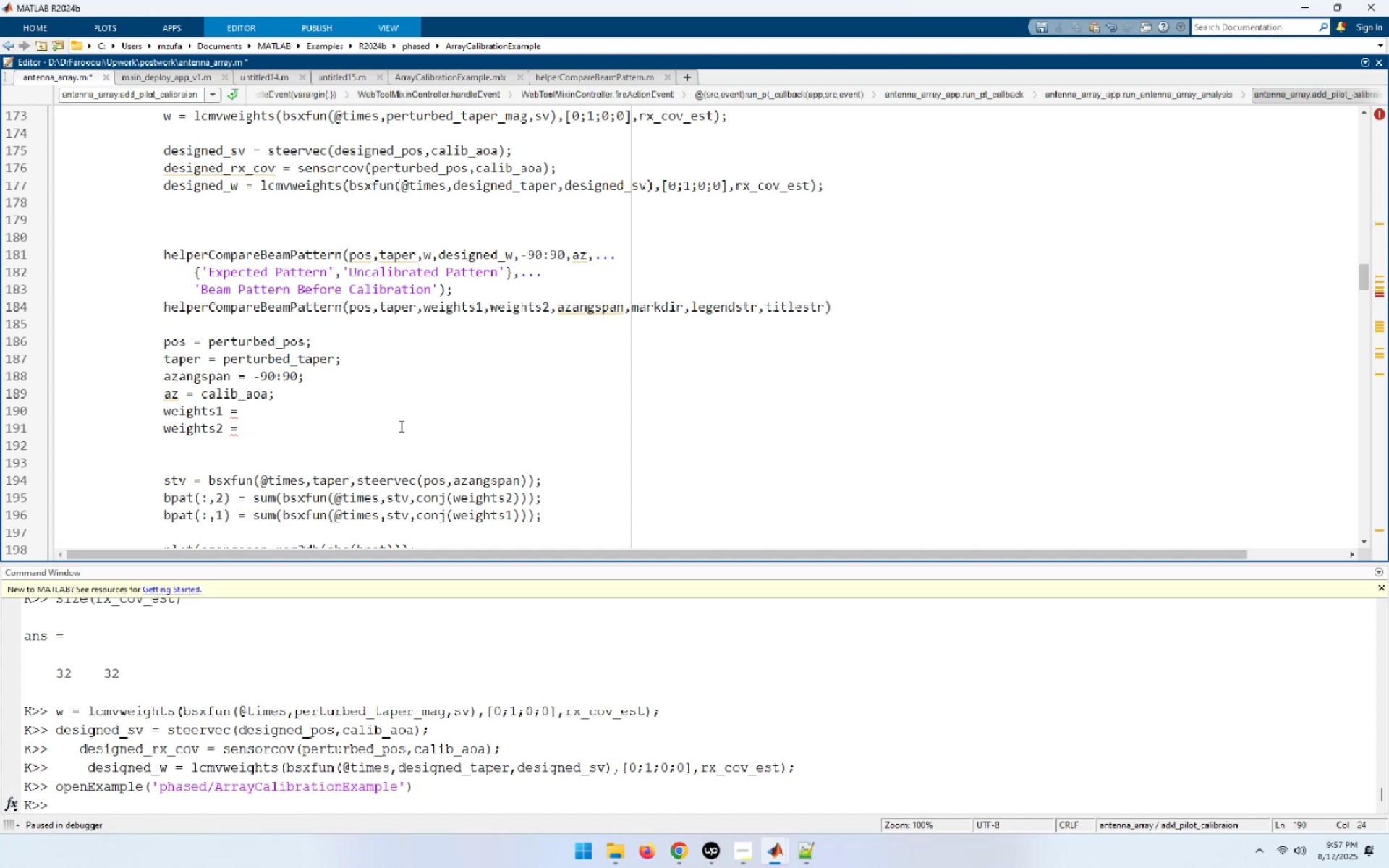 
key(W)
 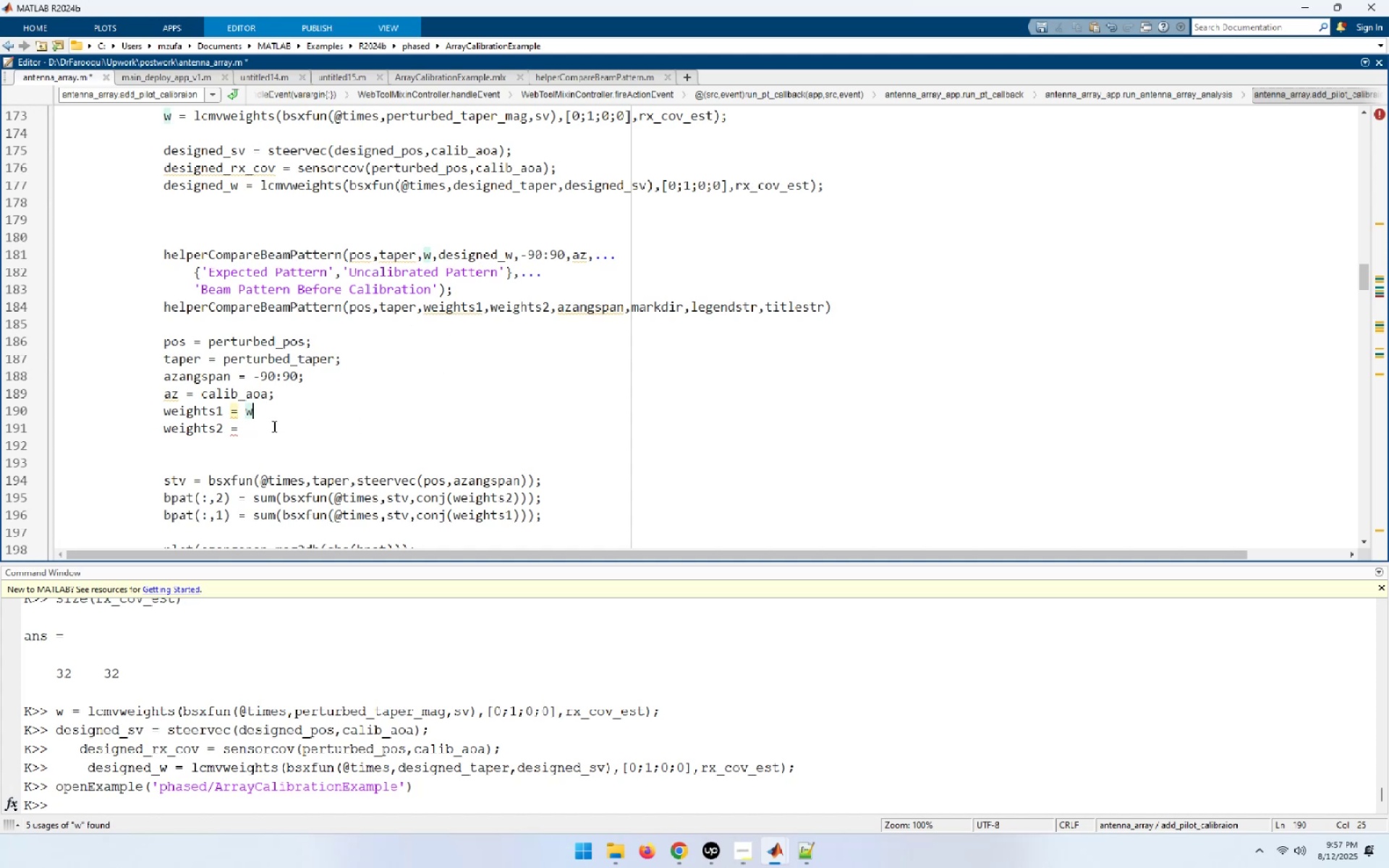 
left_click([245, 430])
 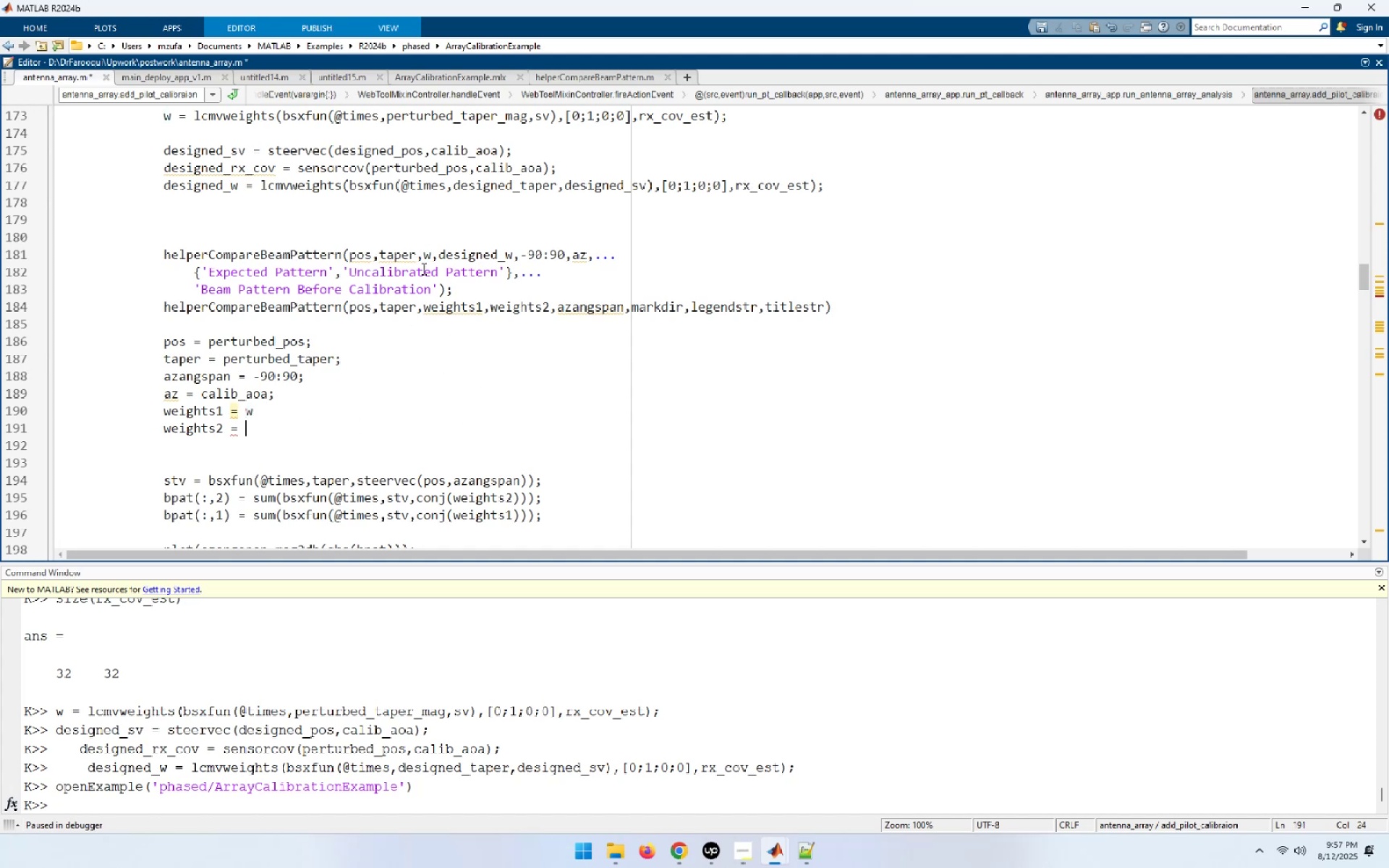 
mouse_move([439, 252])
 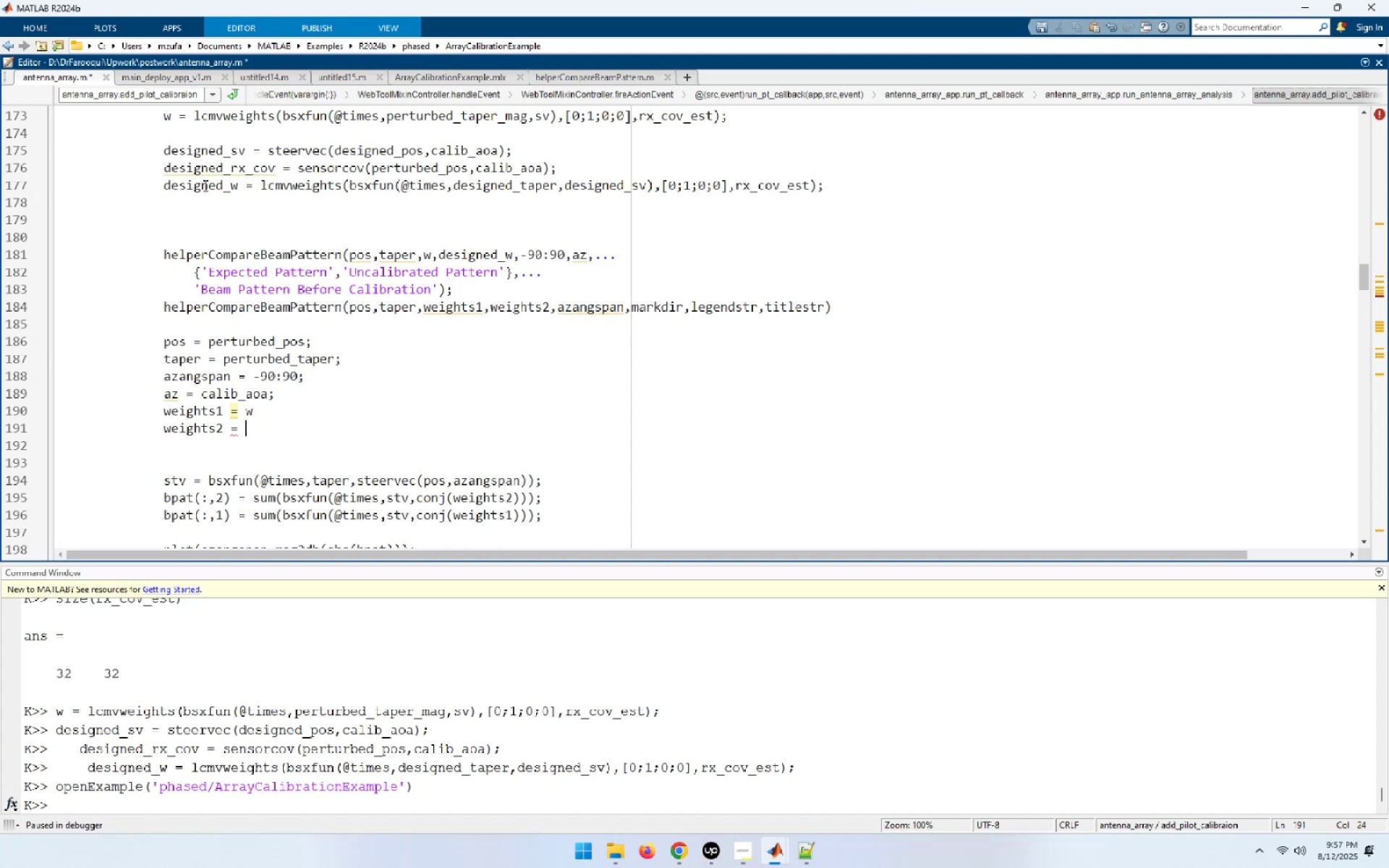 
double_click([204, 185])
 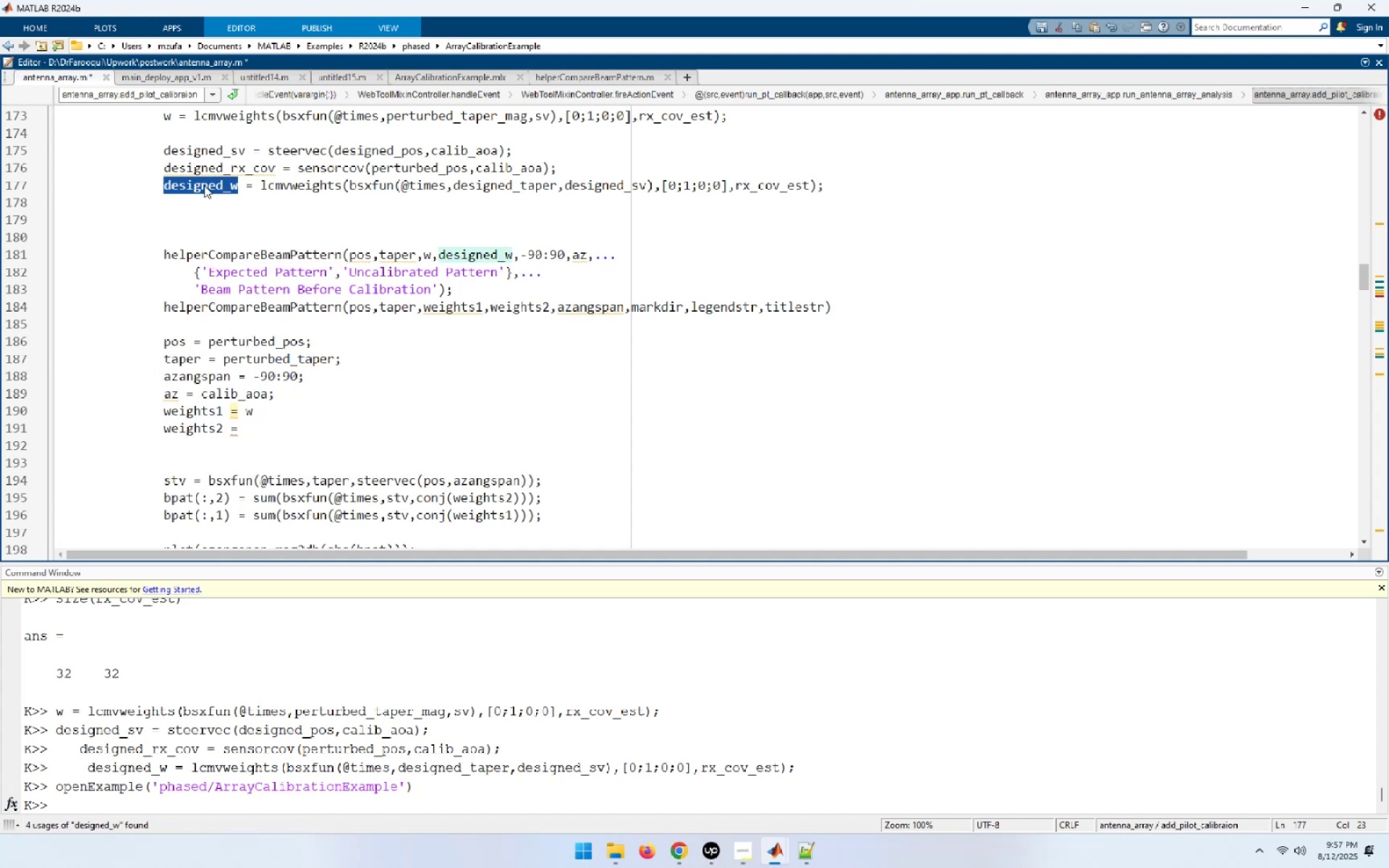 
key(Control+C)
 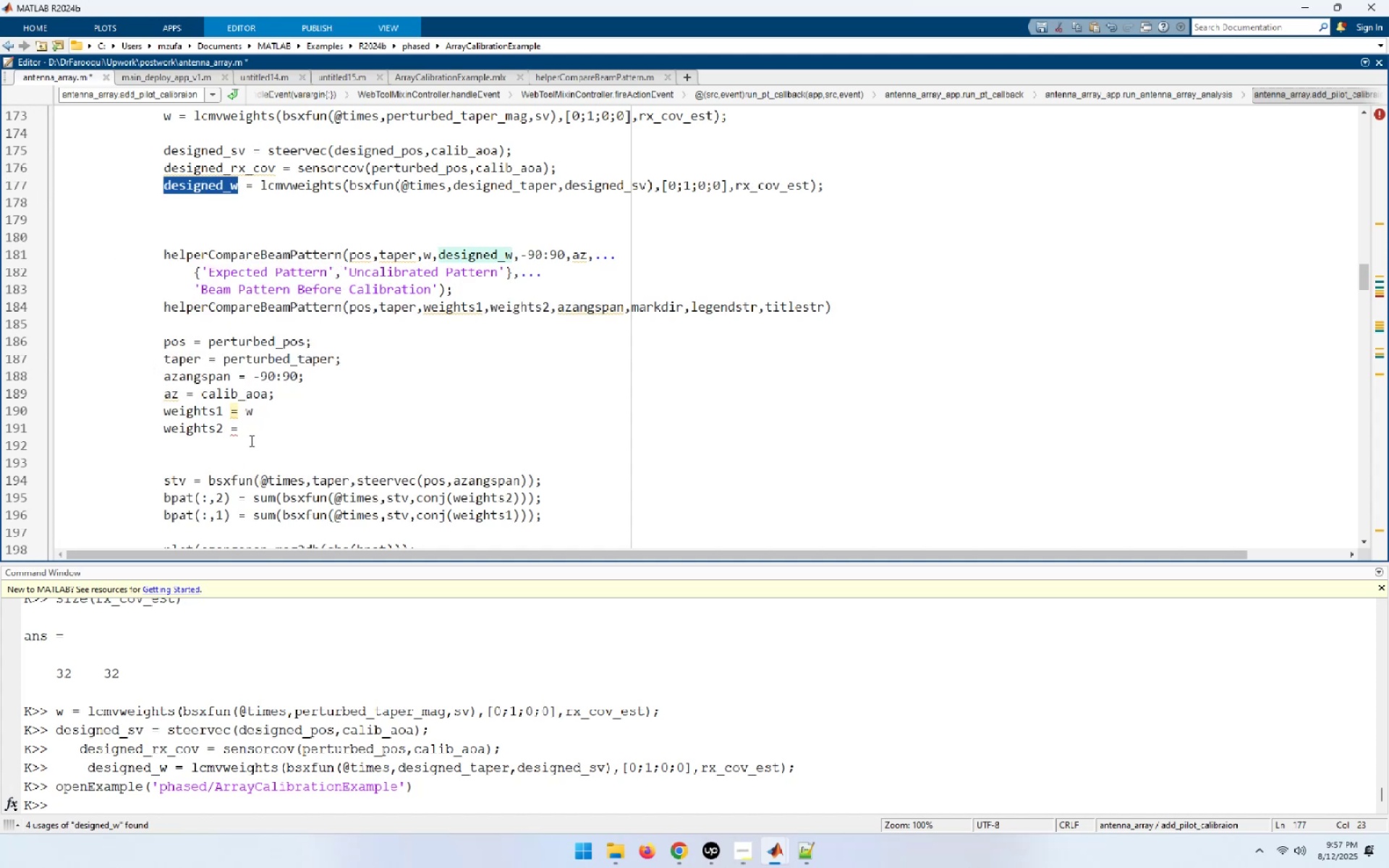 
left_click([252, 433])
 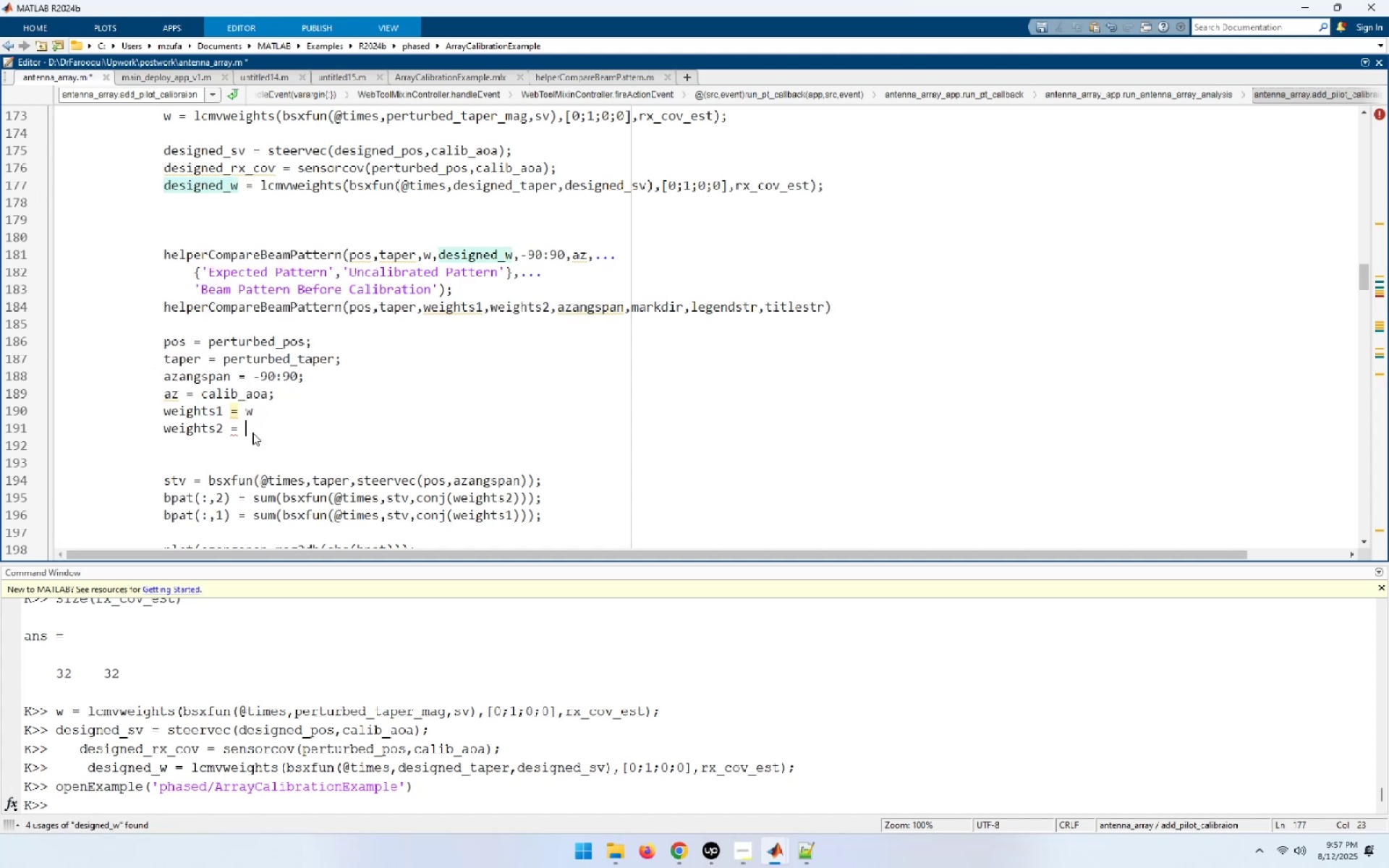 
key(Control+ControlLeft)
 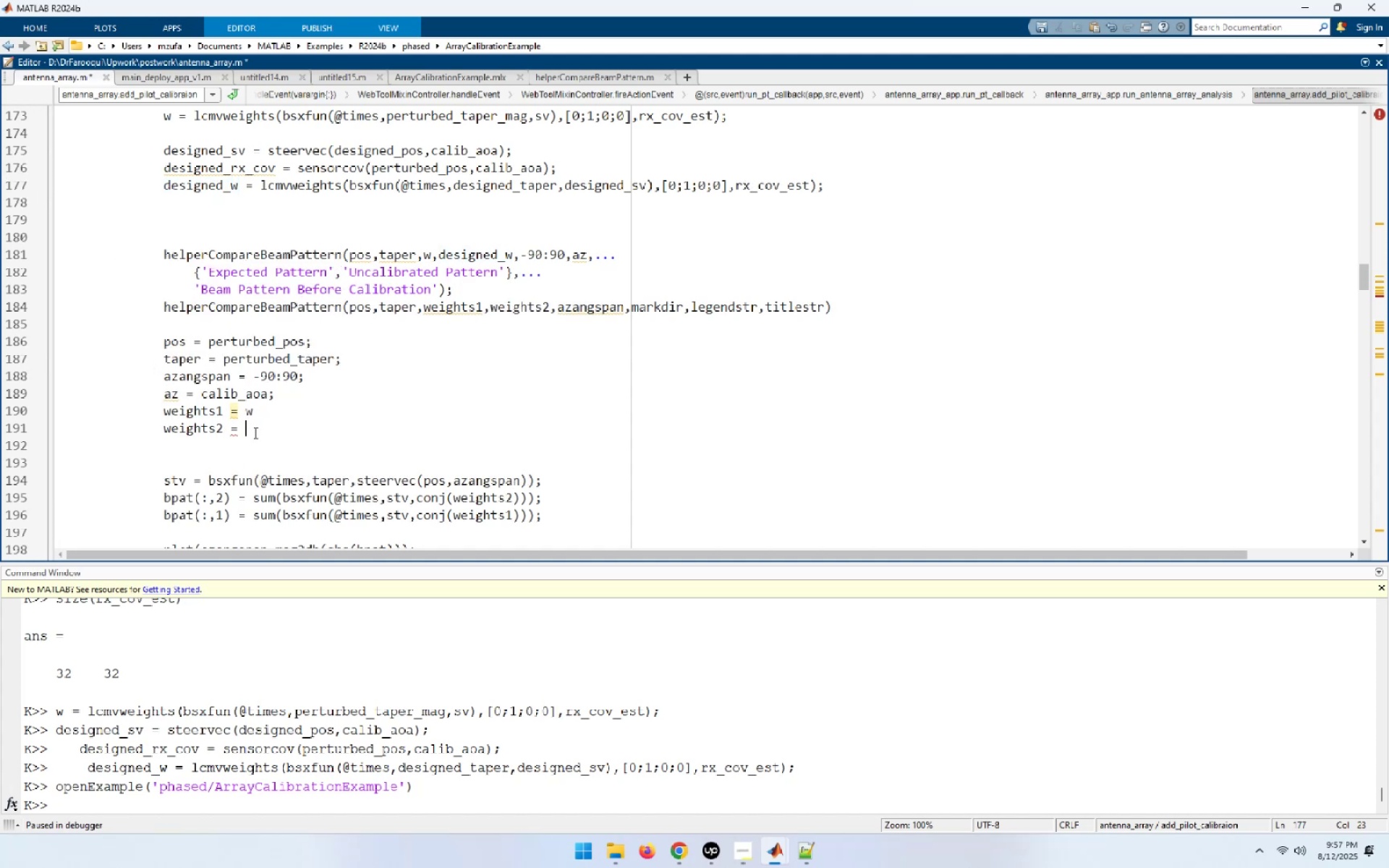 
key(Control+V)
 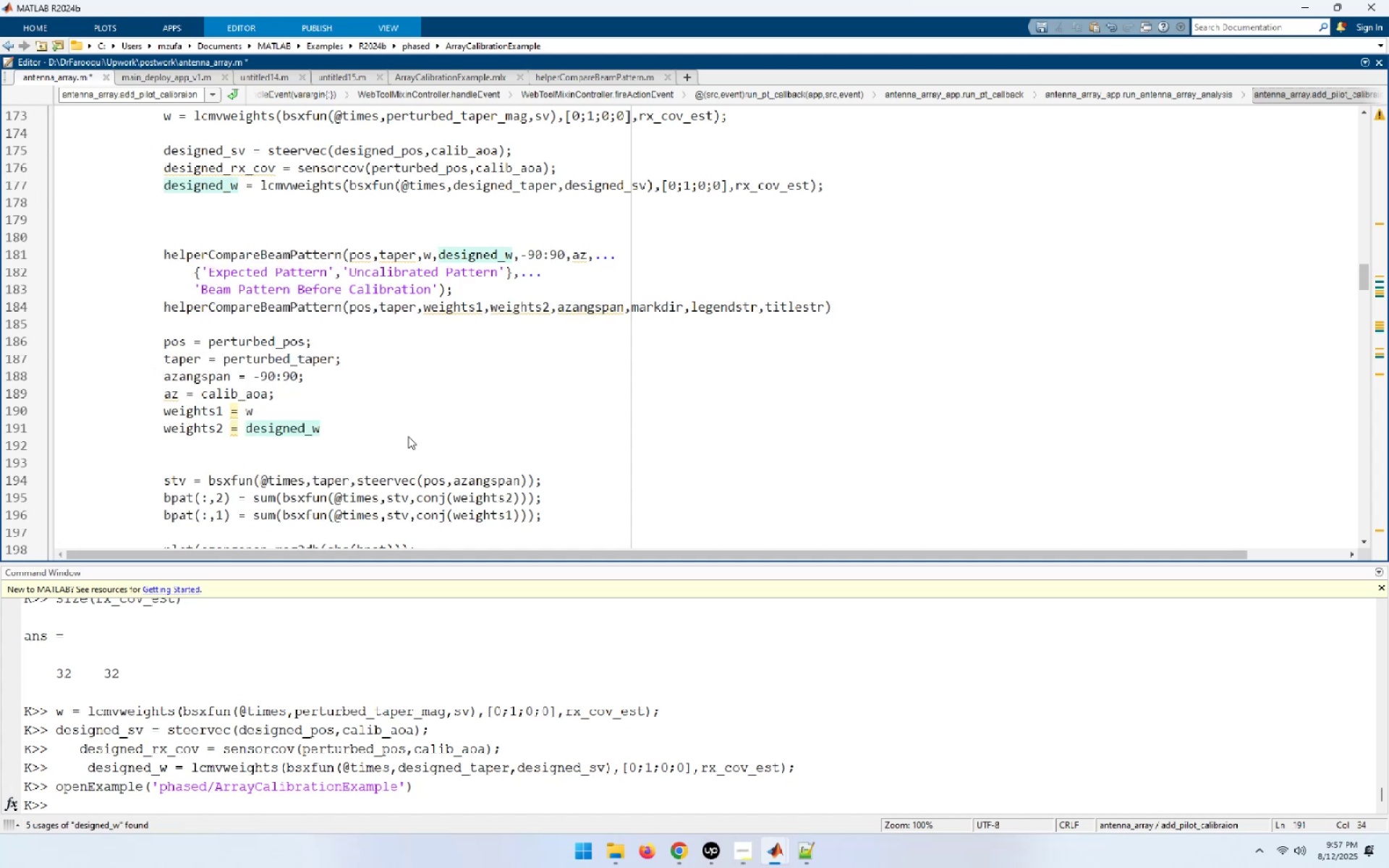 
key(Semicolon)
 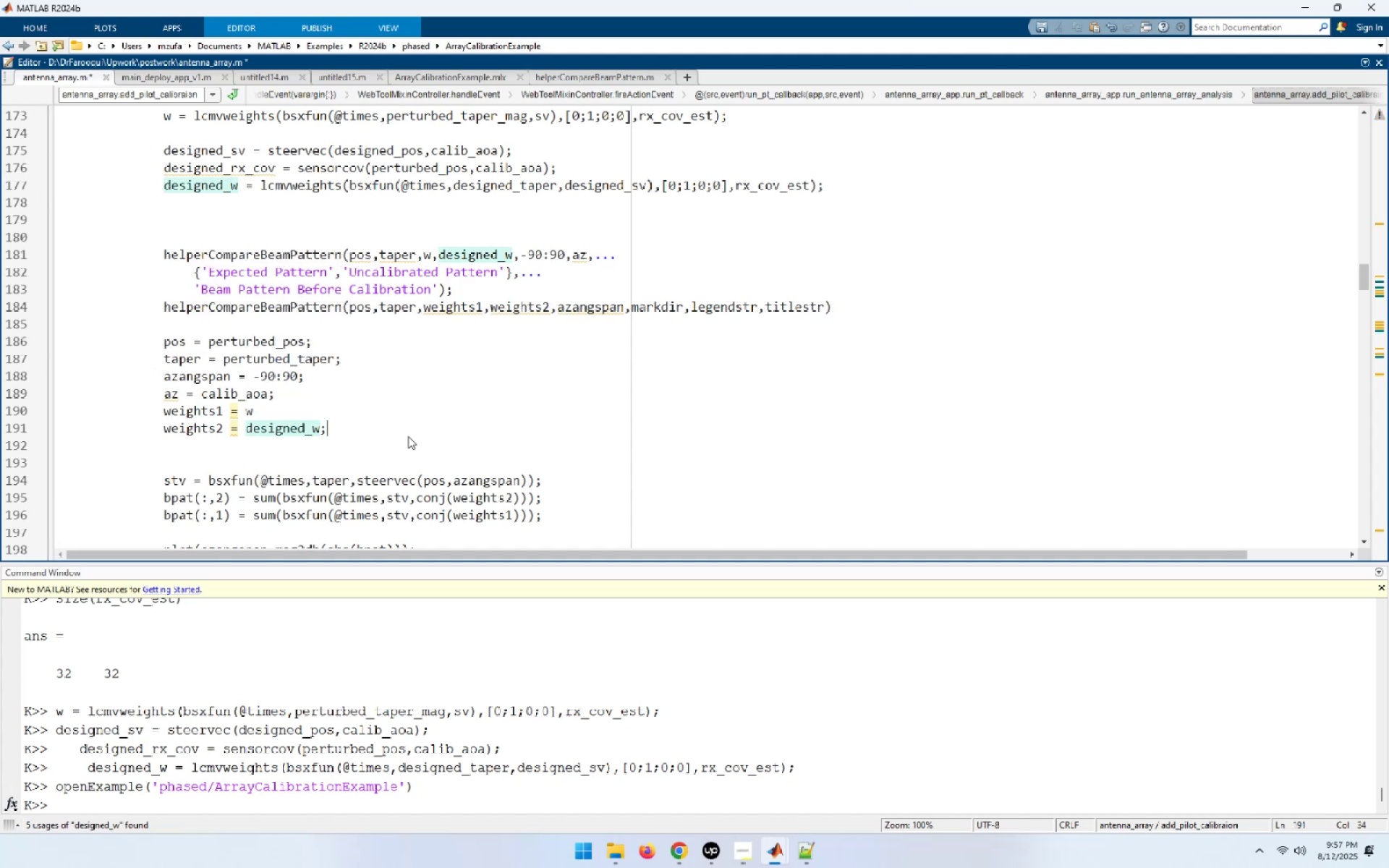 
key(ArrowUp)
 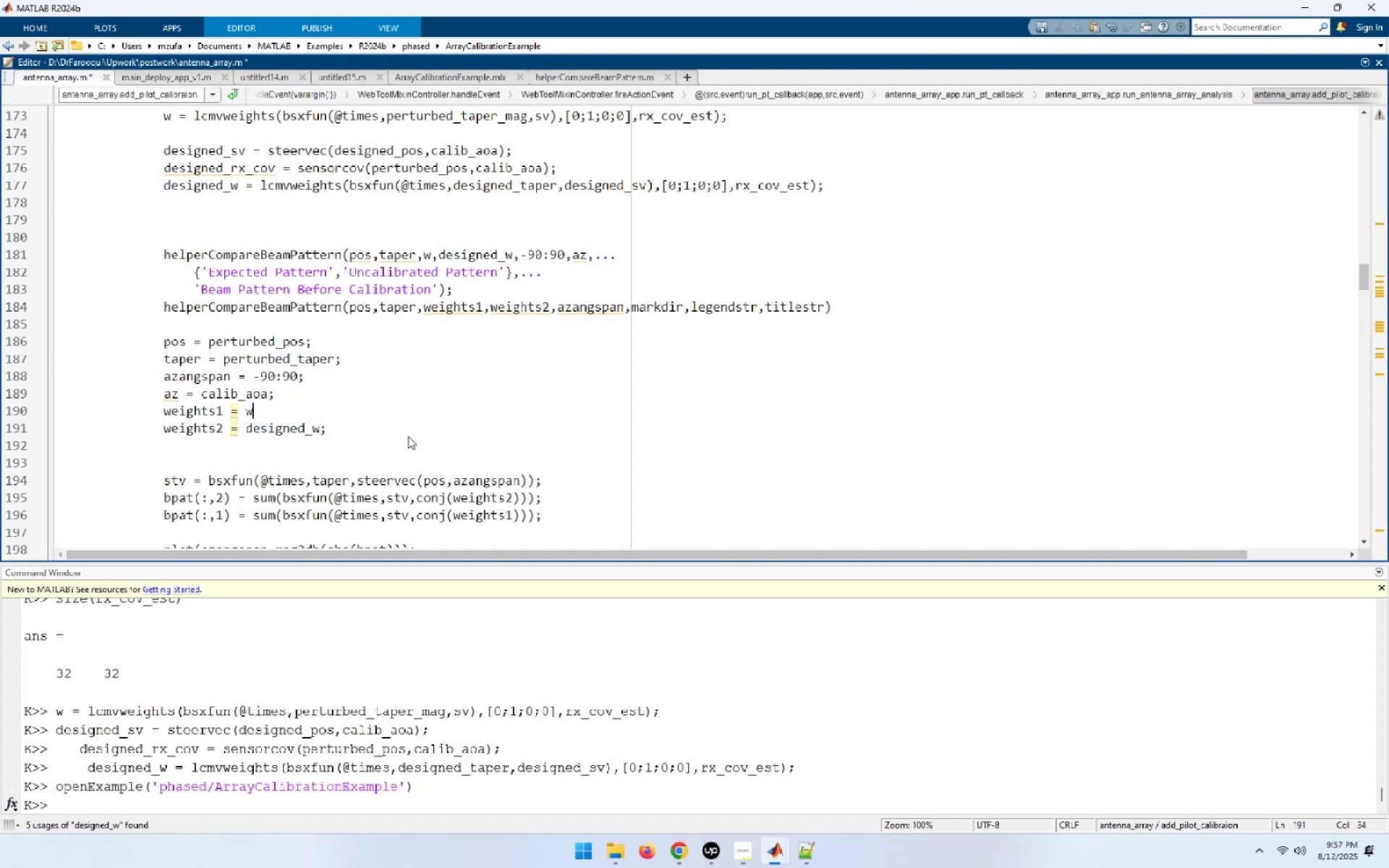 
key(Semicolon)
 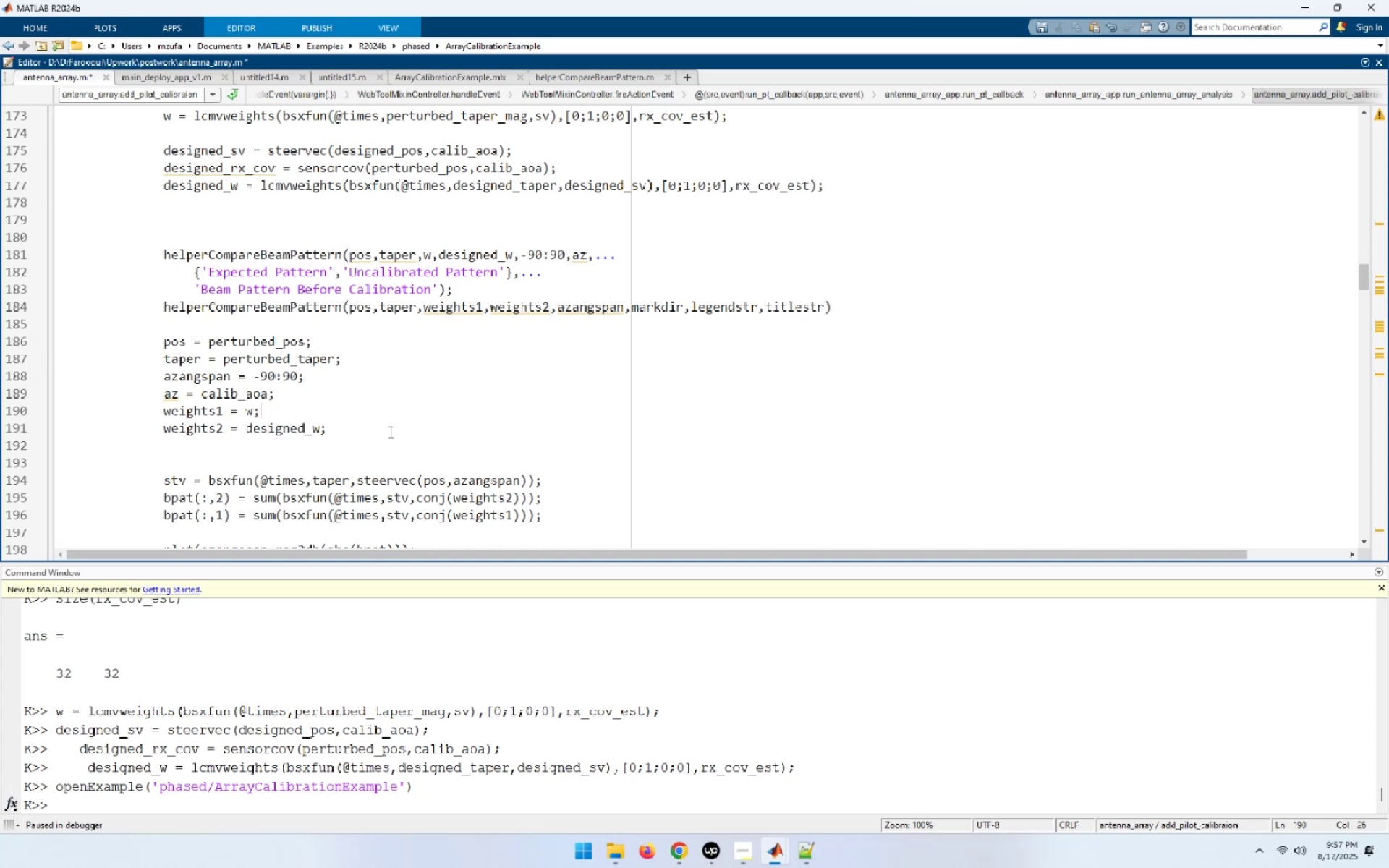 
left_click_drag(start_coordinate=[335, 427], to_coordinate=[90, 344])
 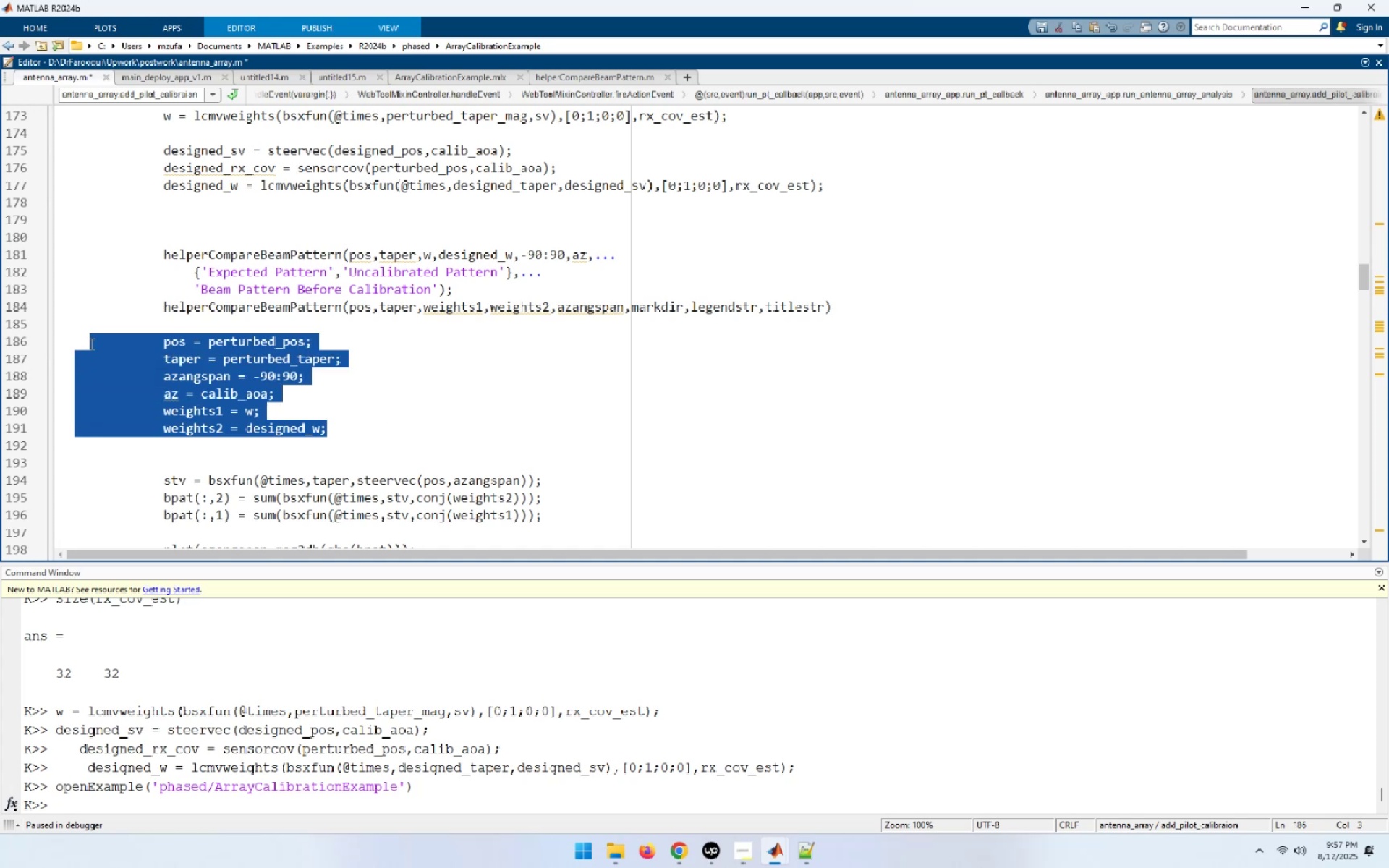 
key(F9)
 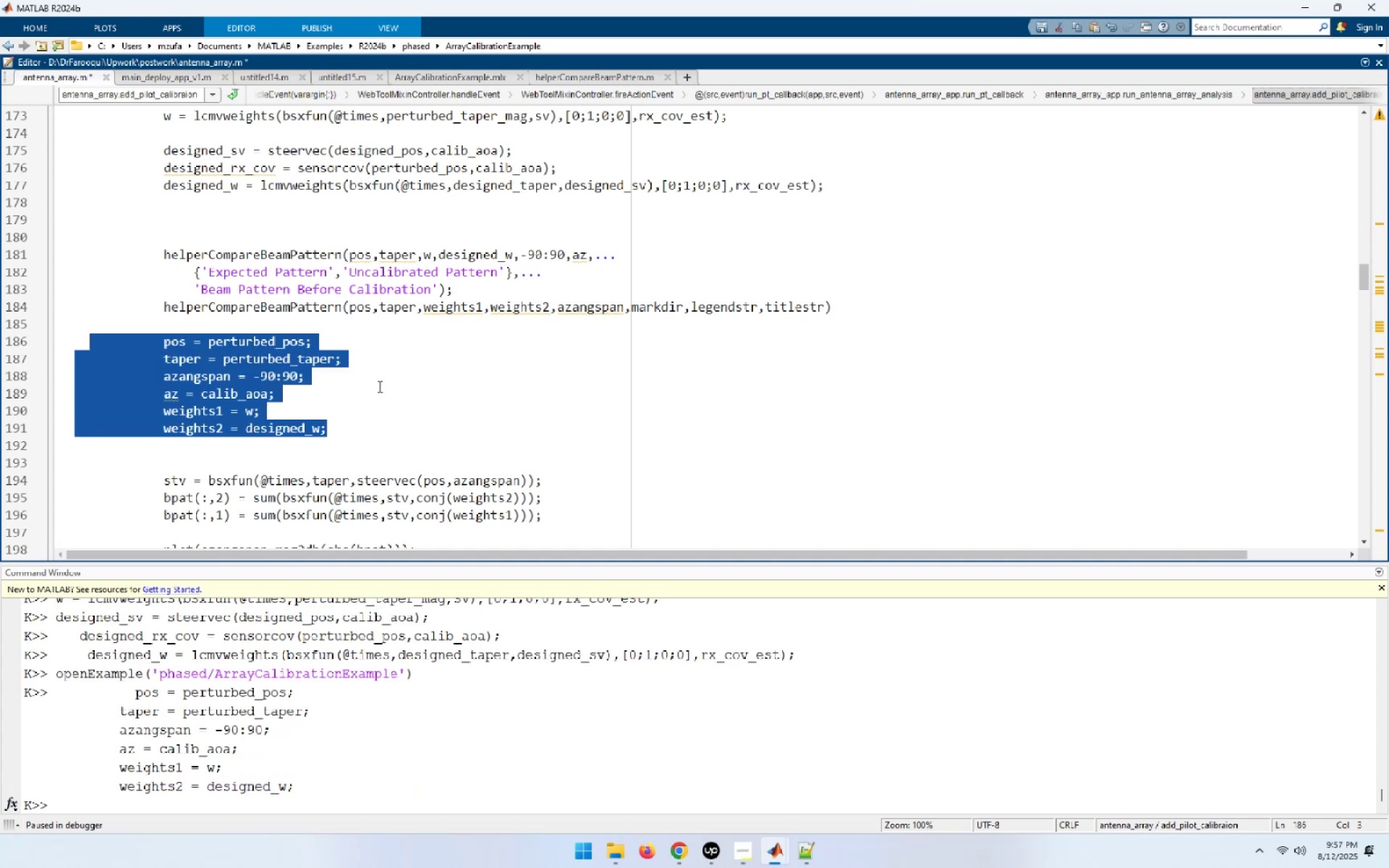 
scroll: coordinate [378, 386], scroll_direction: down, amount: 3.0
 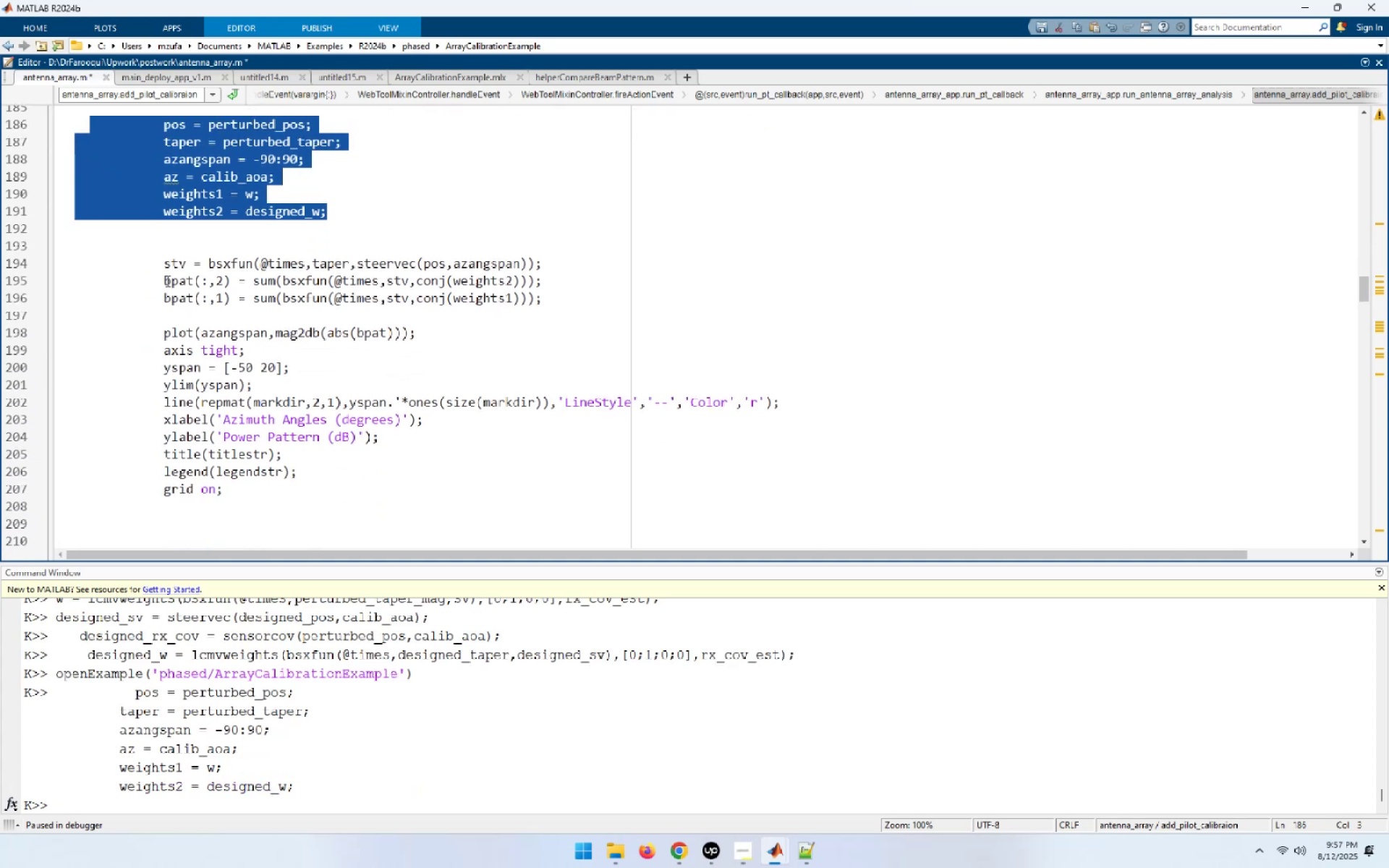 
left_click_drag(start_coordinate=[152, 265], to_coordinate=[707, 302])
 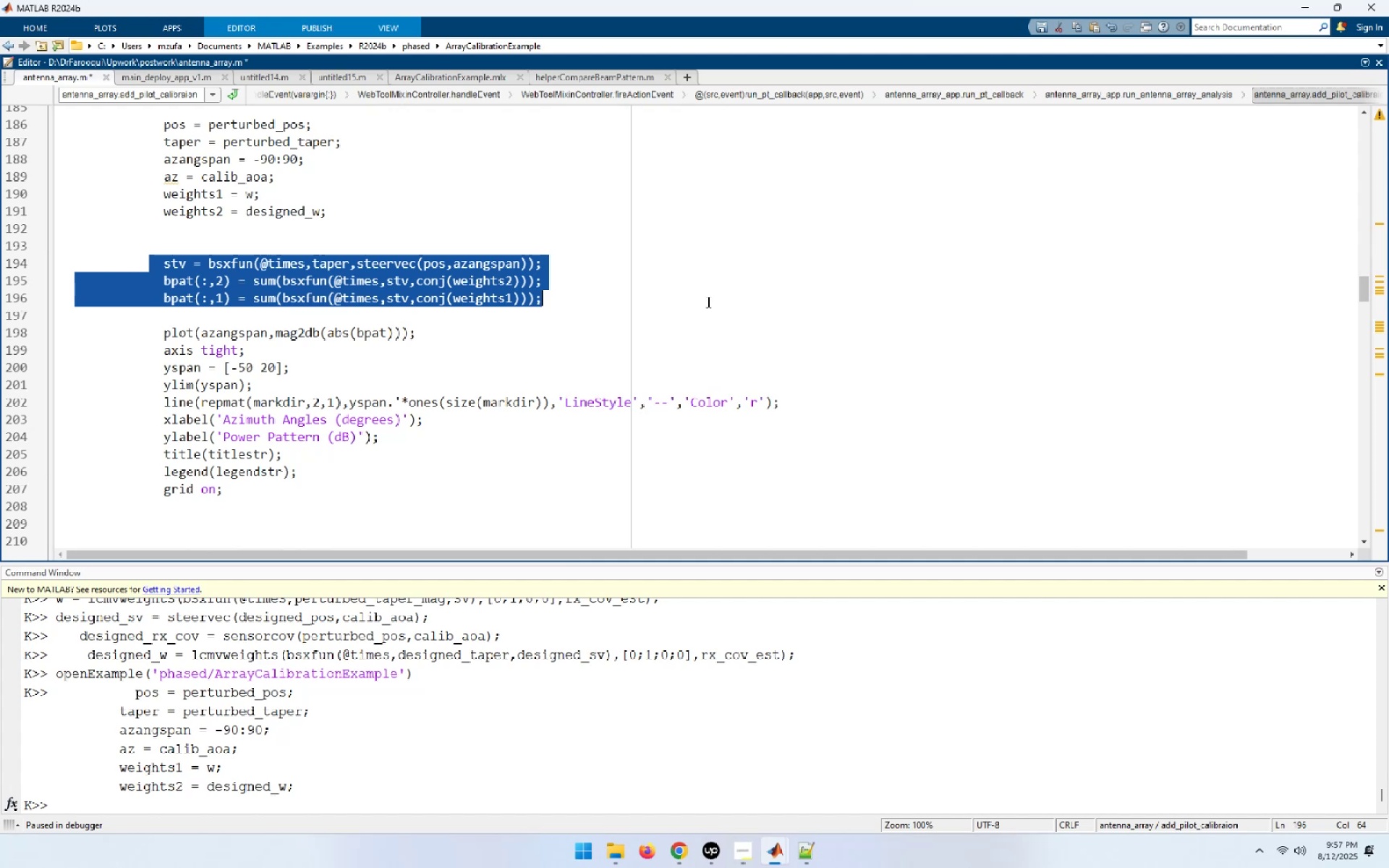 
key(F9)
 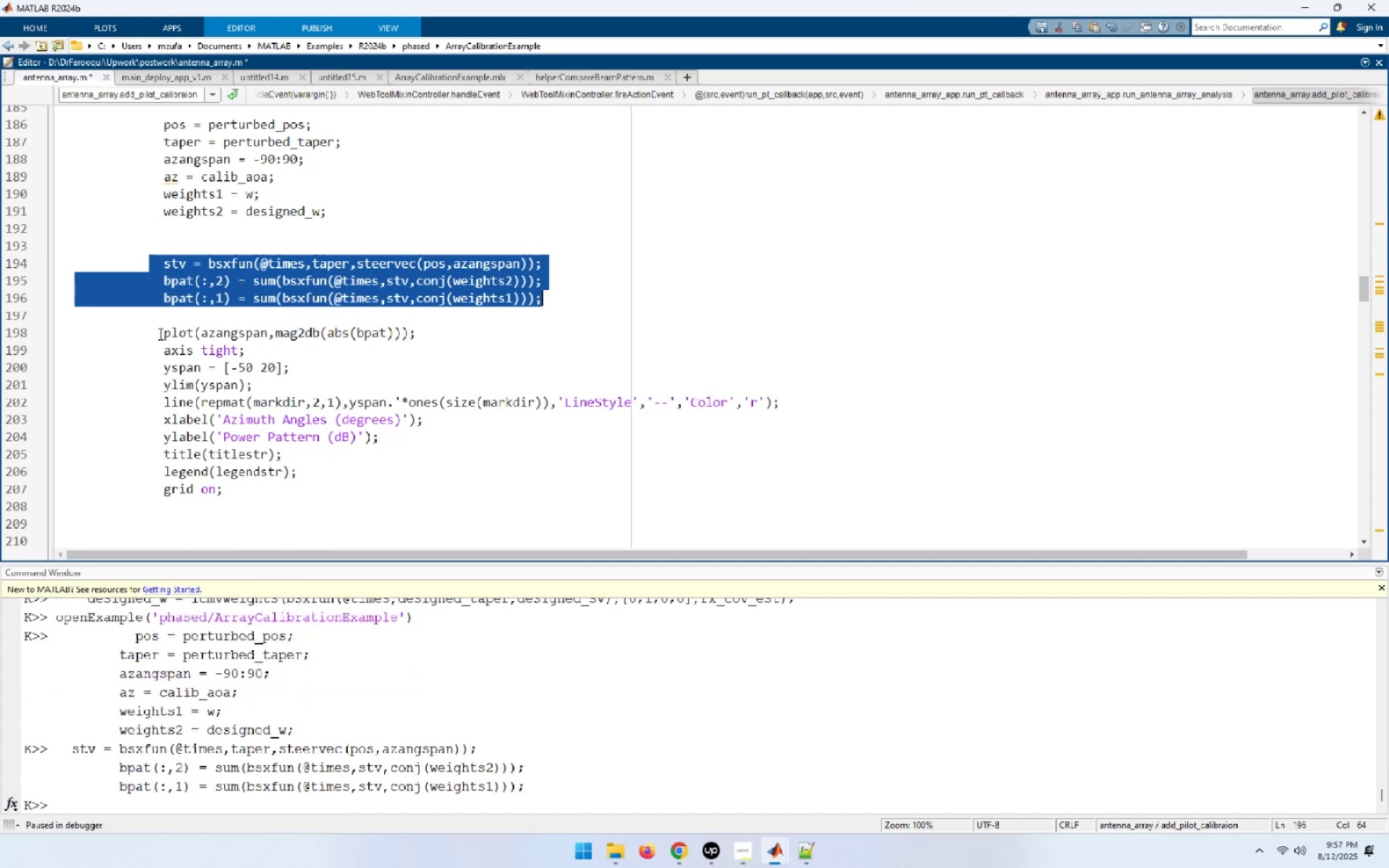 
left_click_drag(start_coordinate=[157, 334], to_coordinate=[888, 438])
 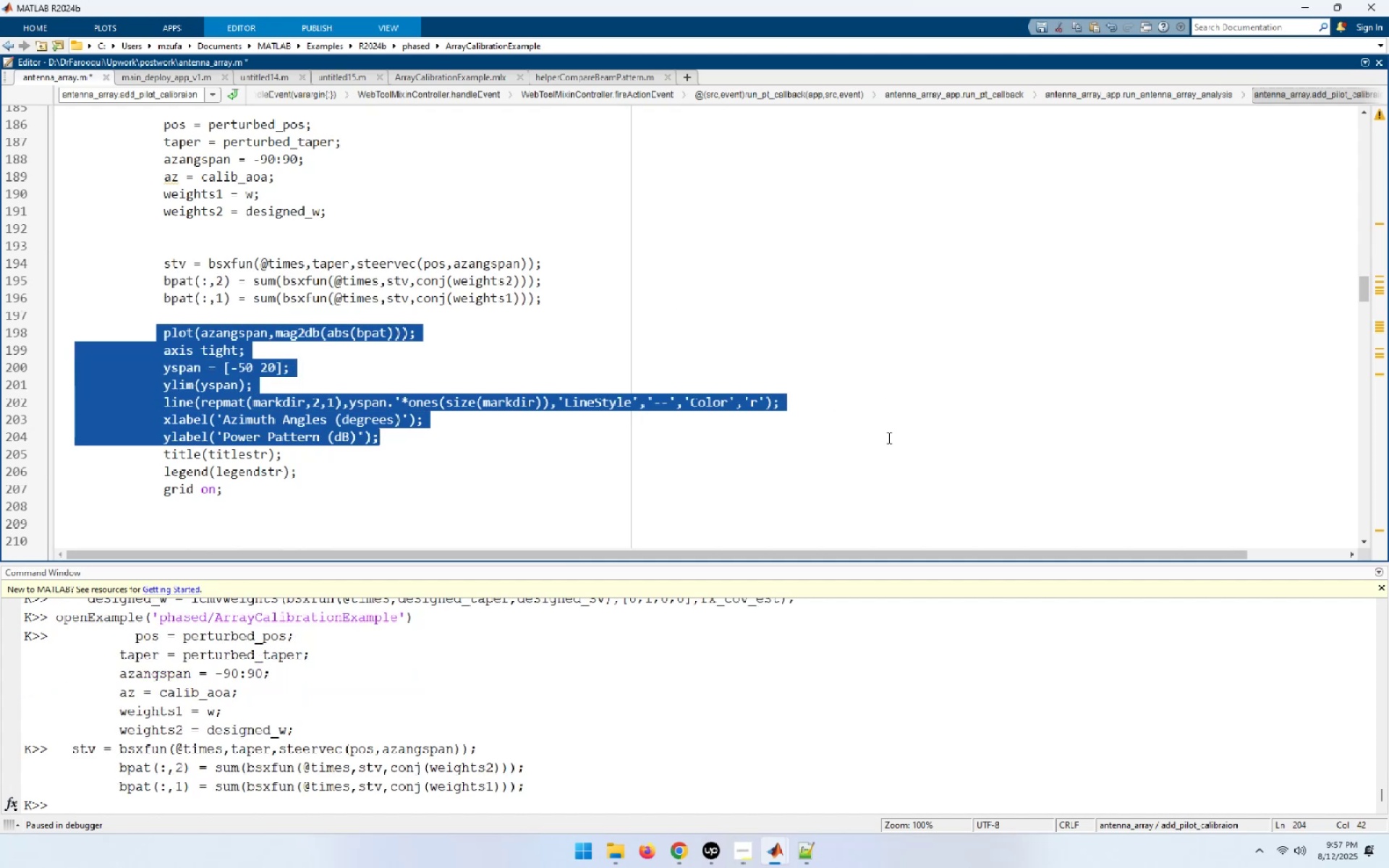 
key(F9)
 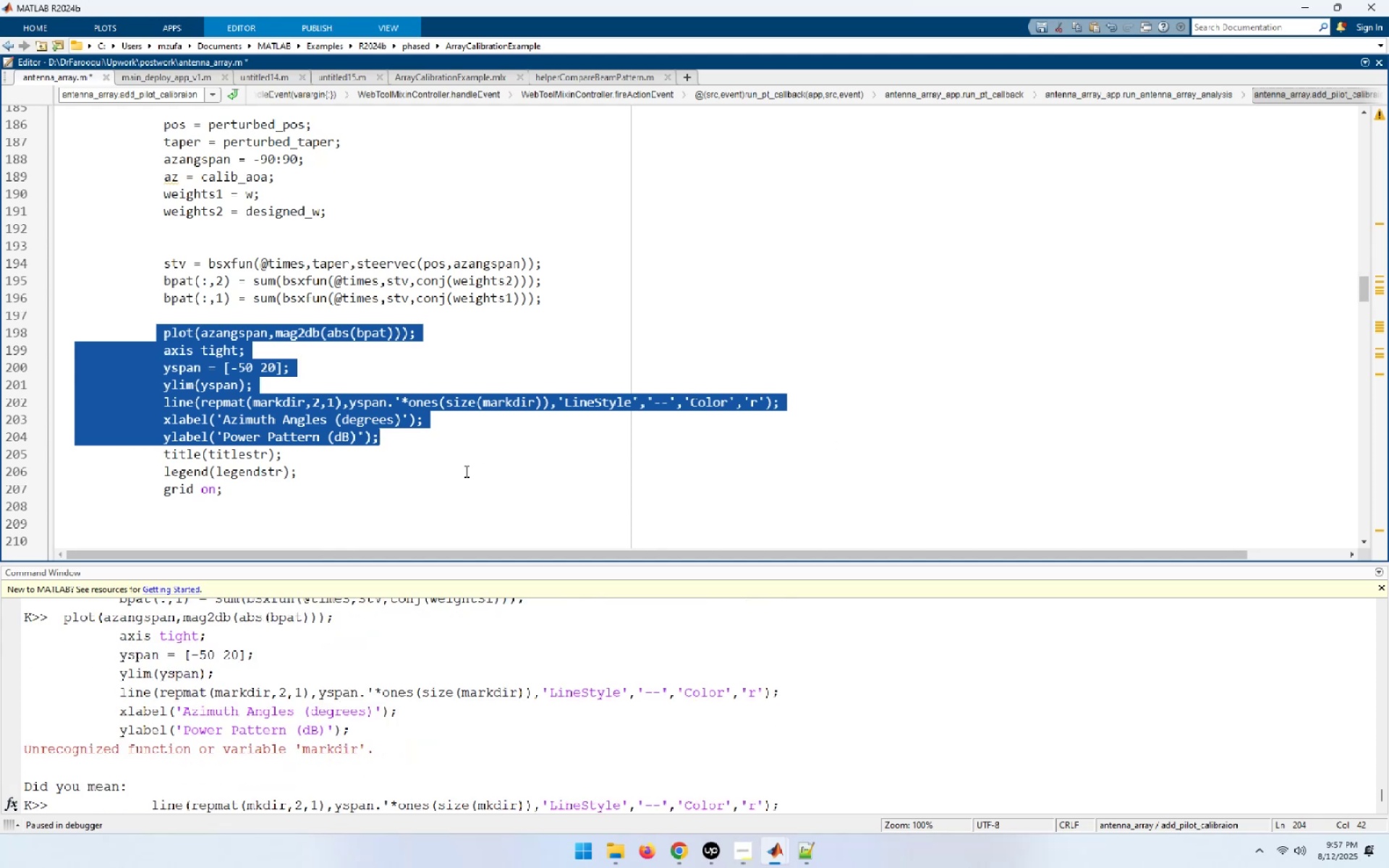 
wait(6.06)
 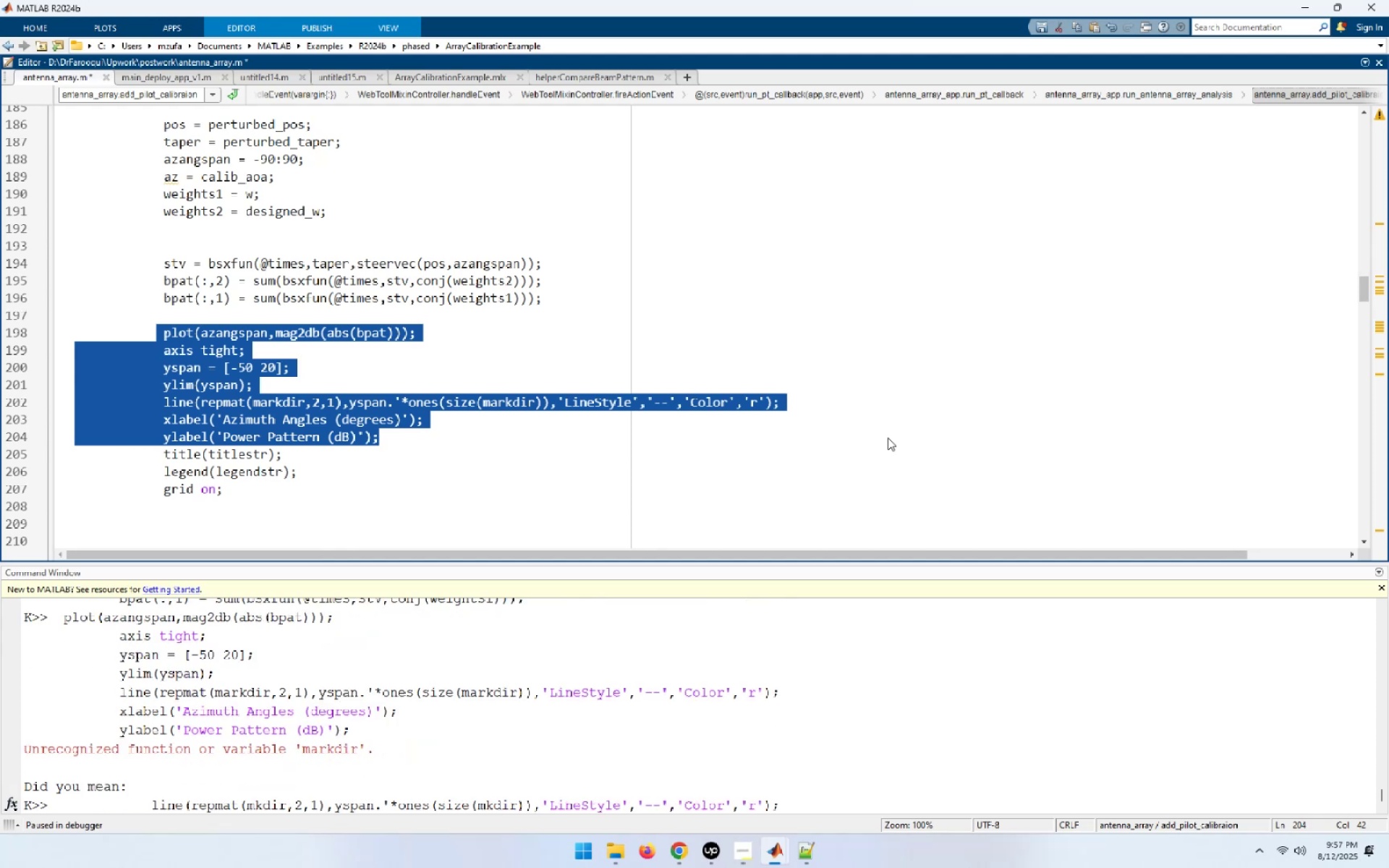 
left_click([465, 471])
 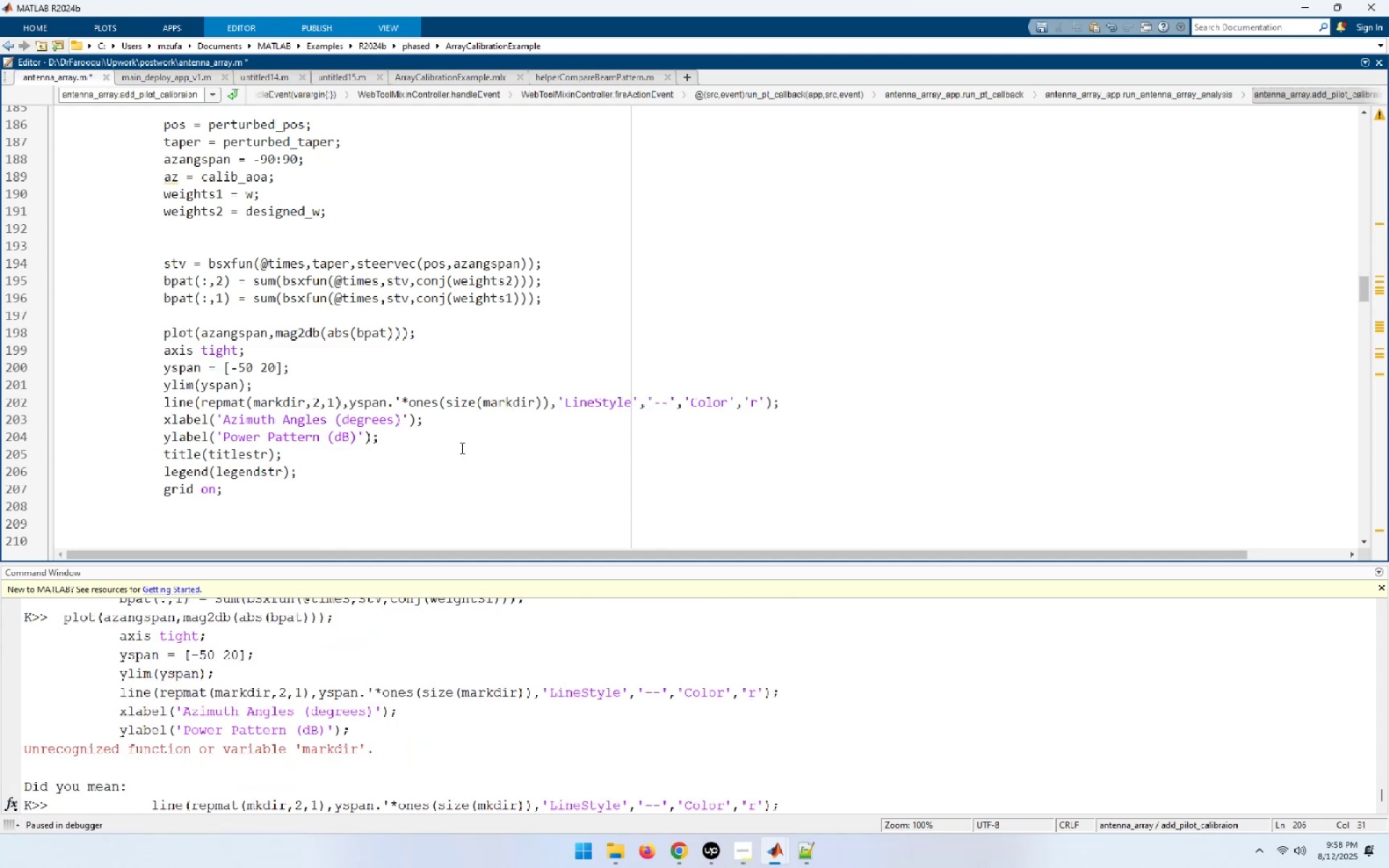 
scroll: coordinate [637, 181], scroll_direction: up, amount: 3.0
 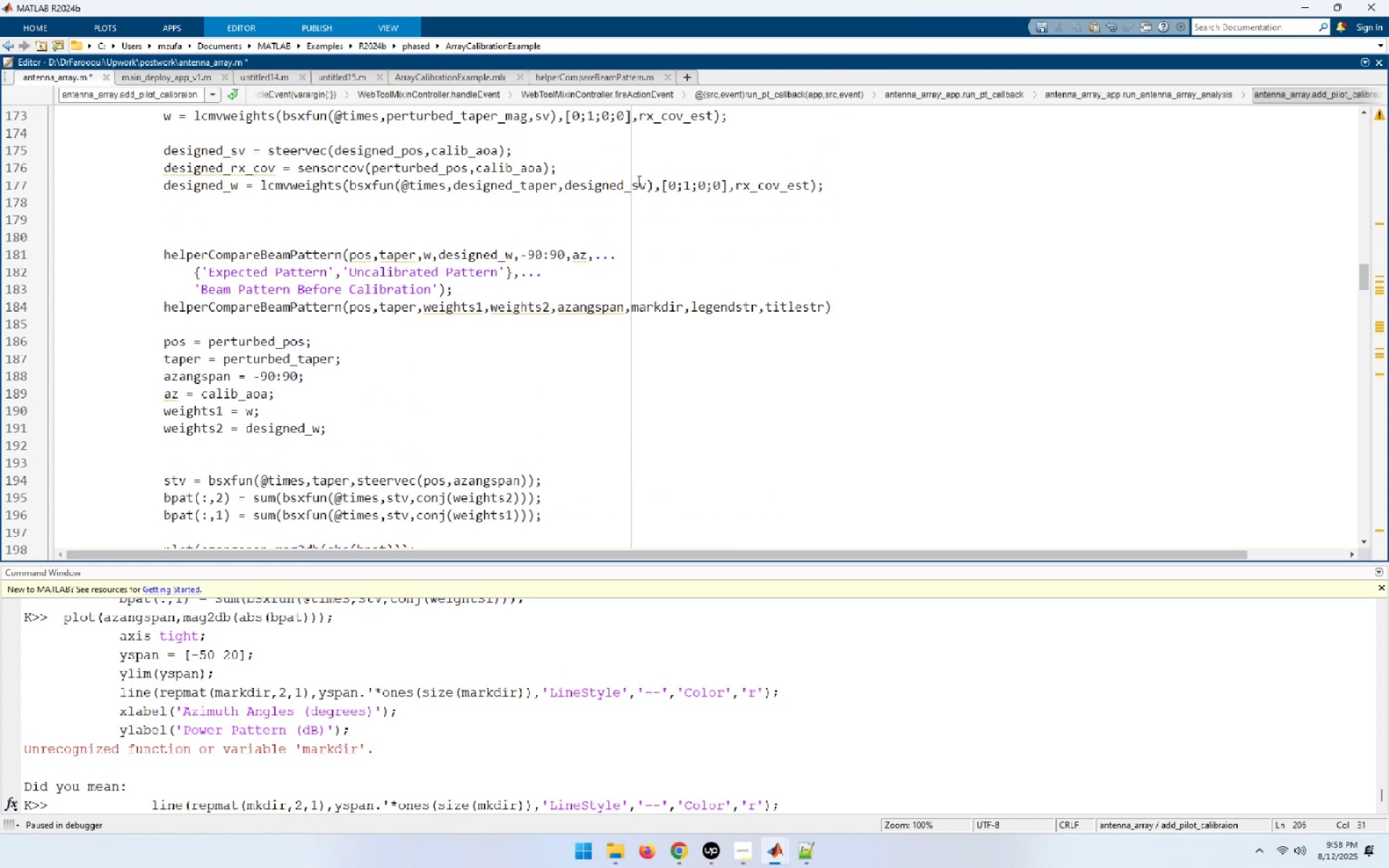 
wait(7.37)
 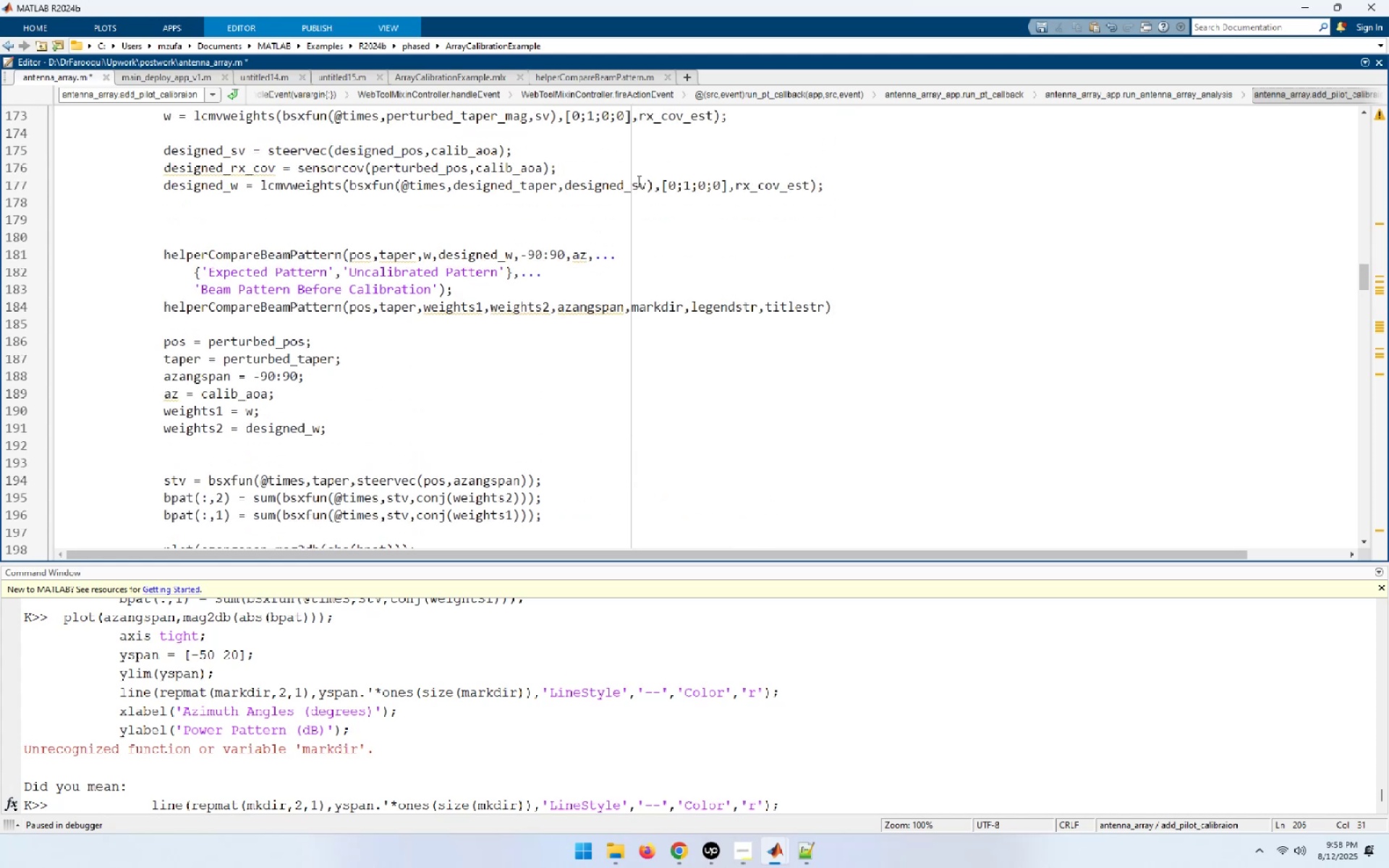 
double_click([600, 308])
 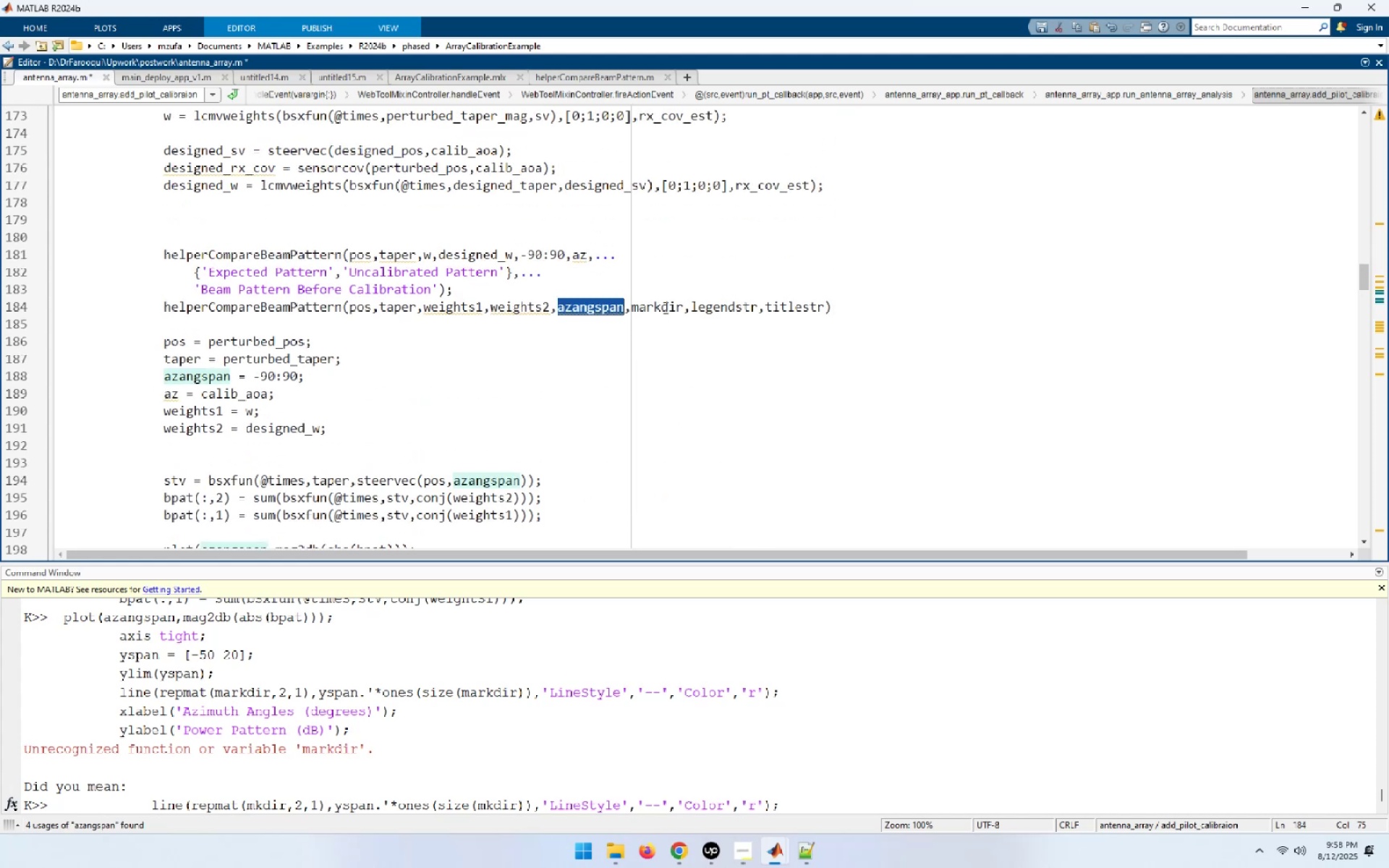 
double_click([664, 307])
 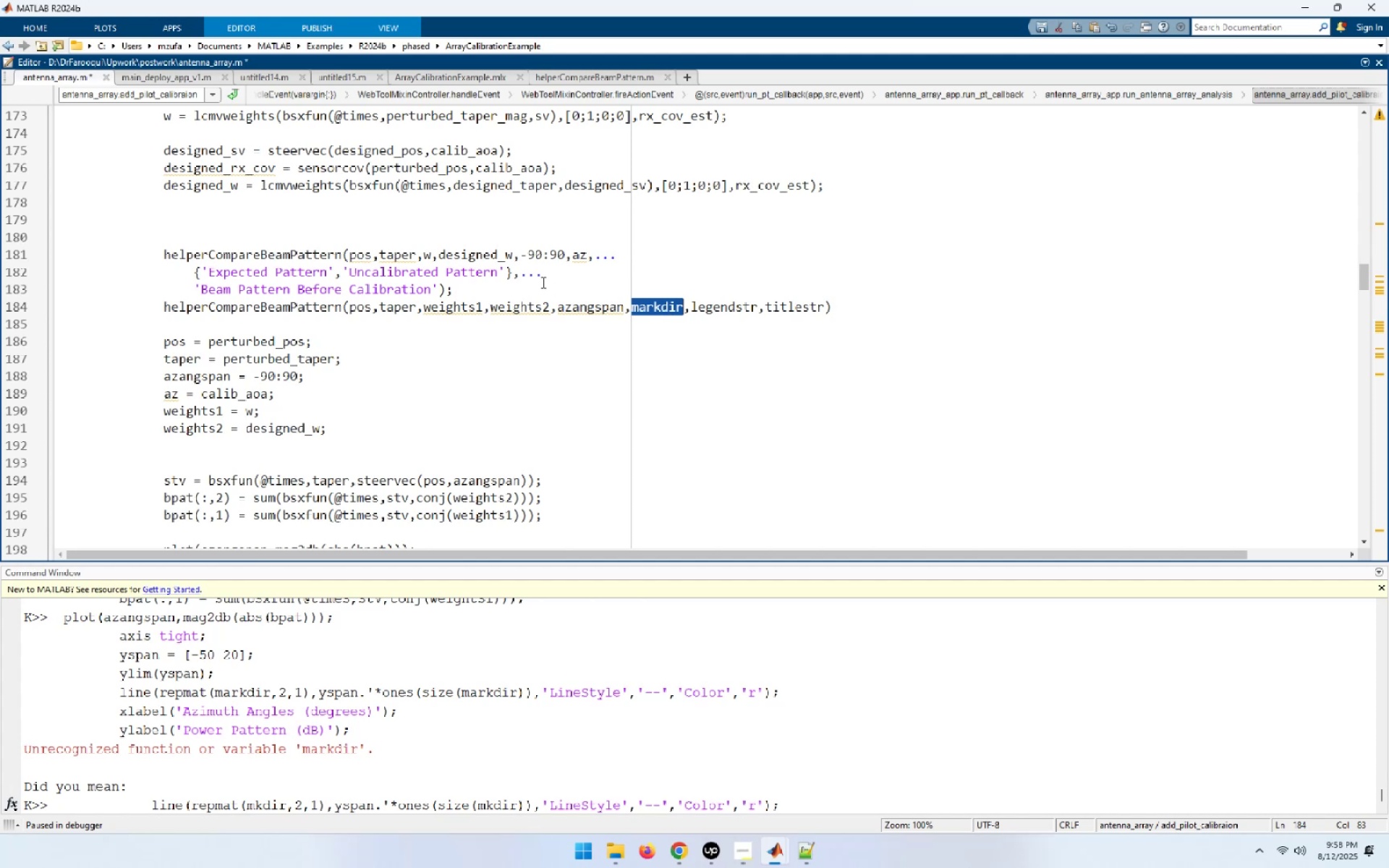 
left_click([540, 275])
 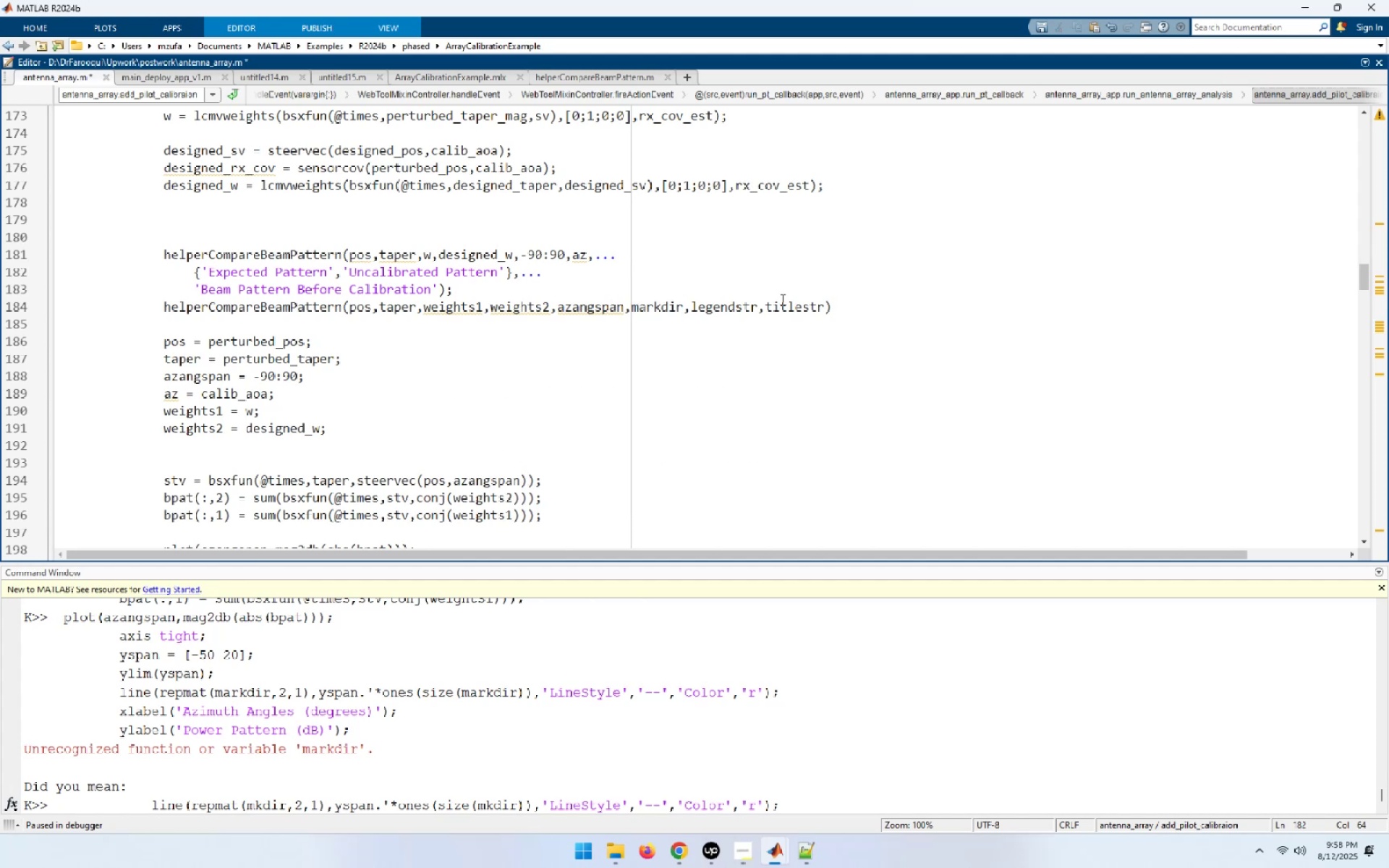 
double_click([790, 304])
 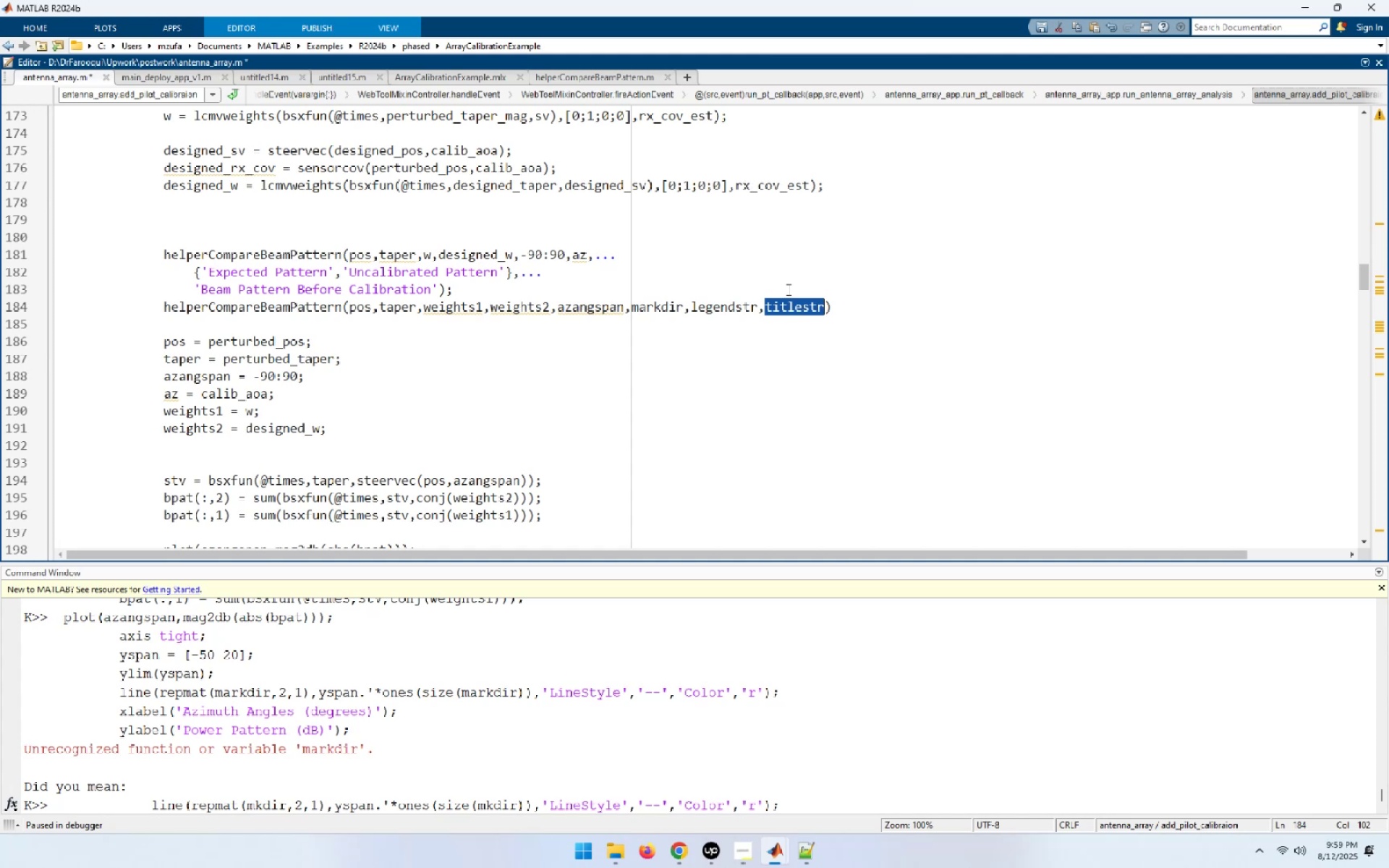 
wait(75.95)
 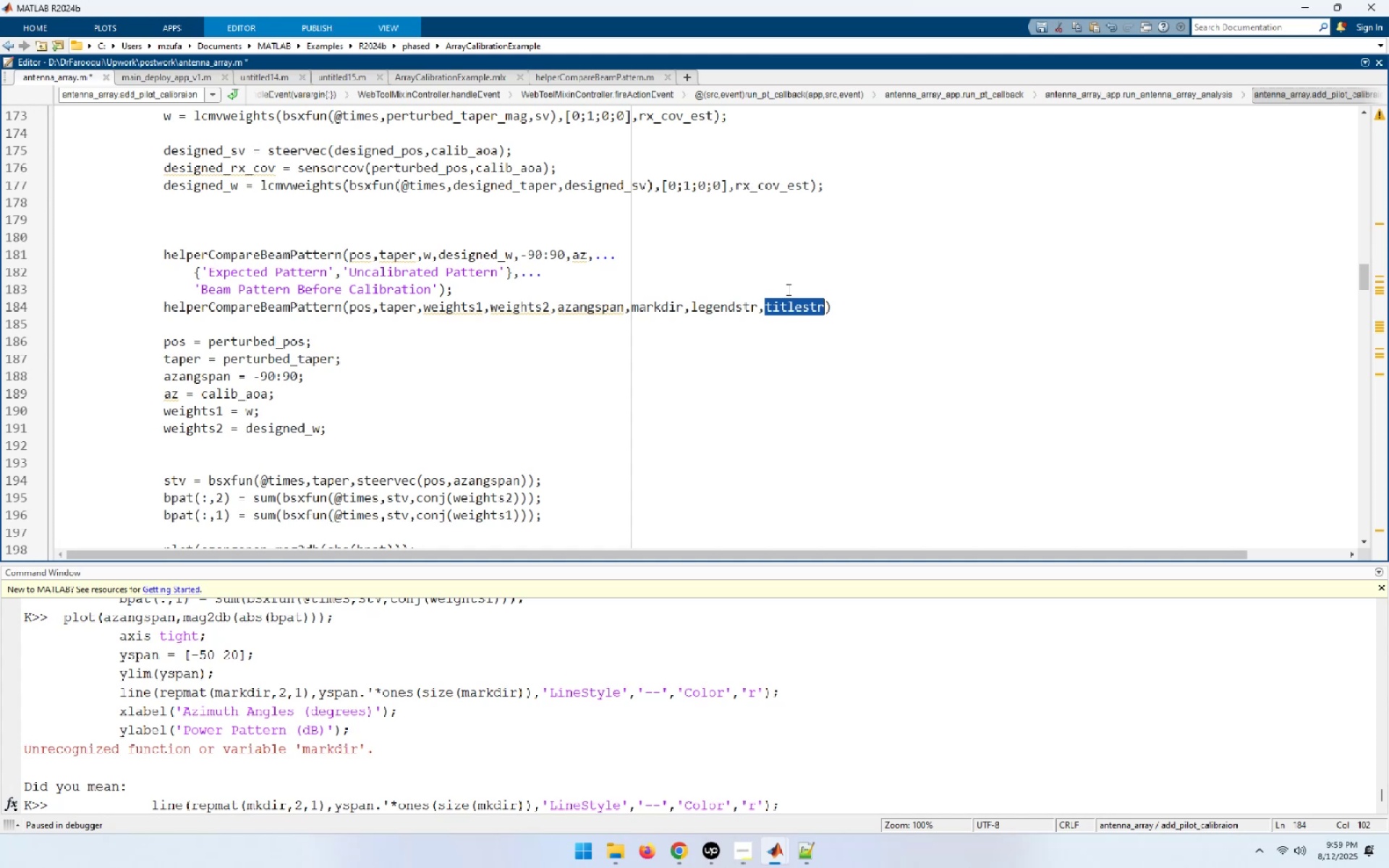 
left_click([846, 293])
 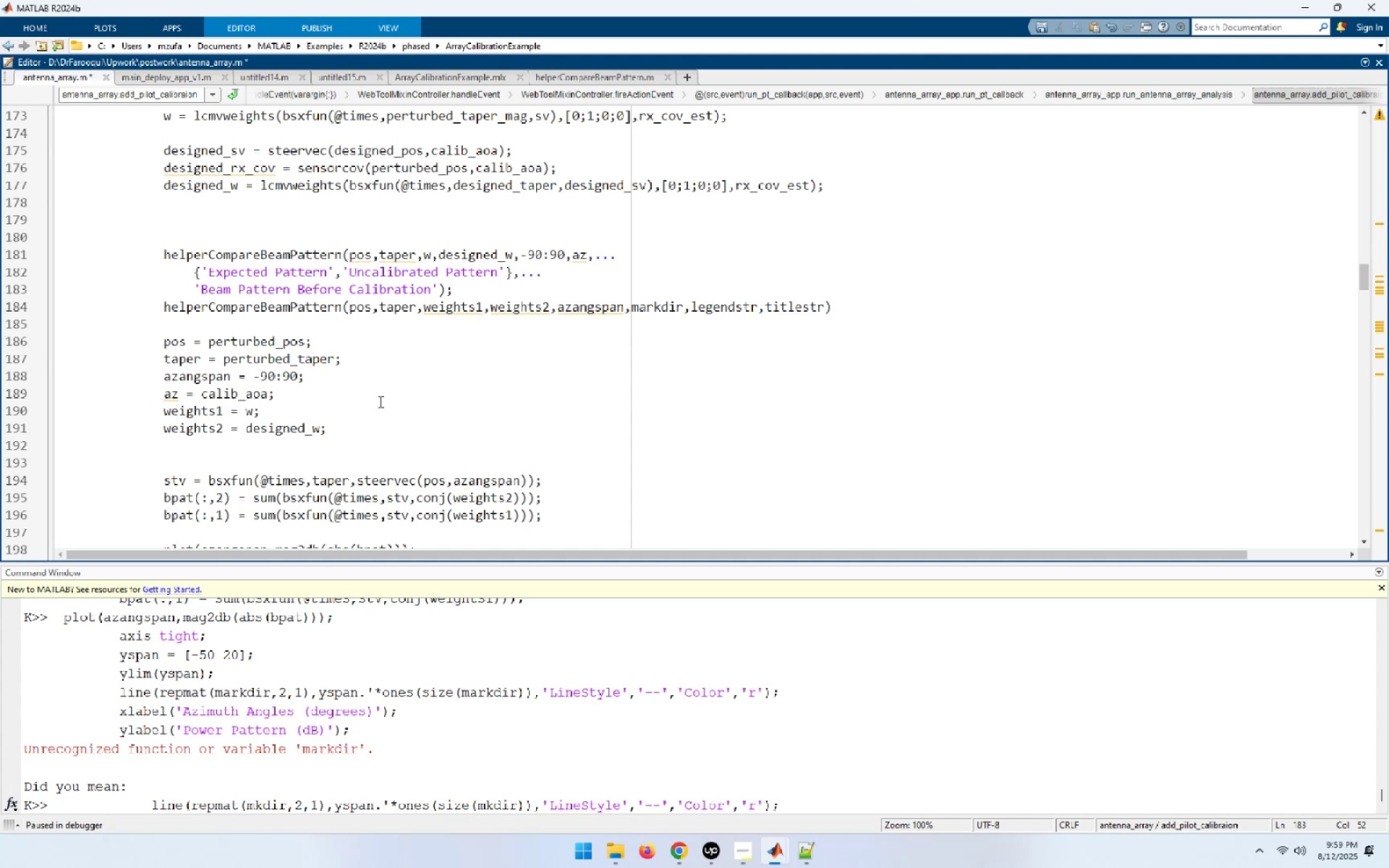 
left_click([617, 336])
 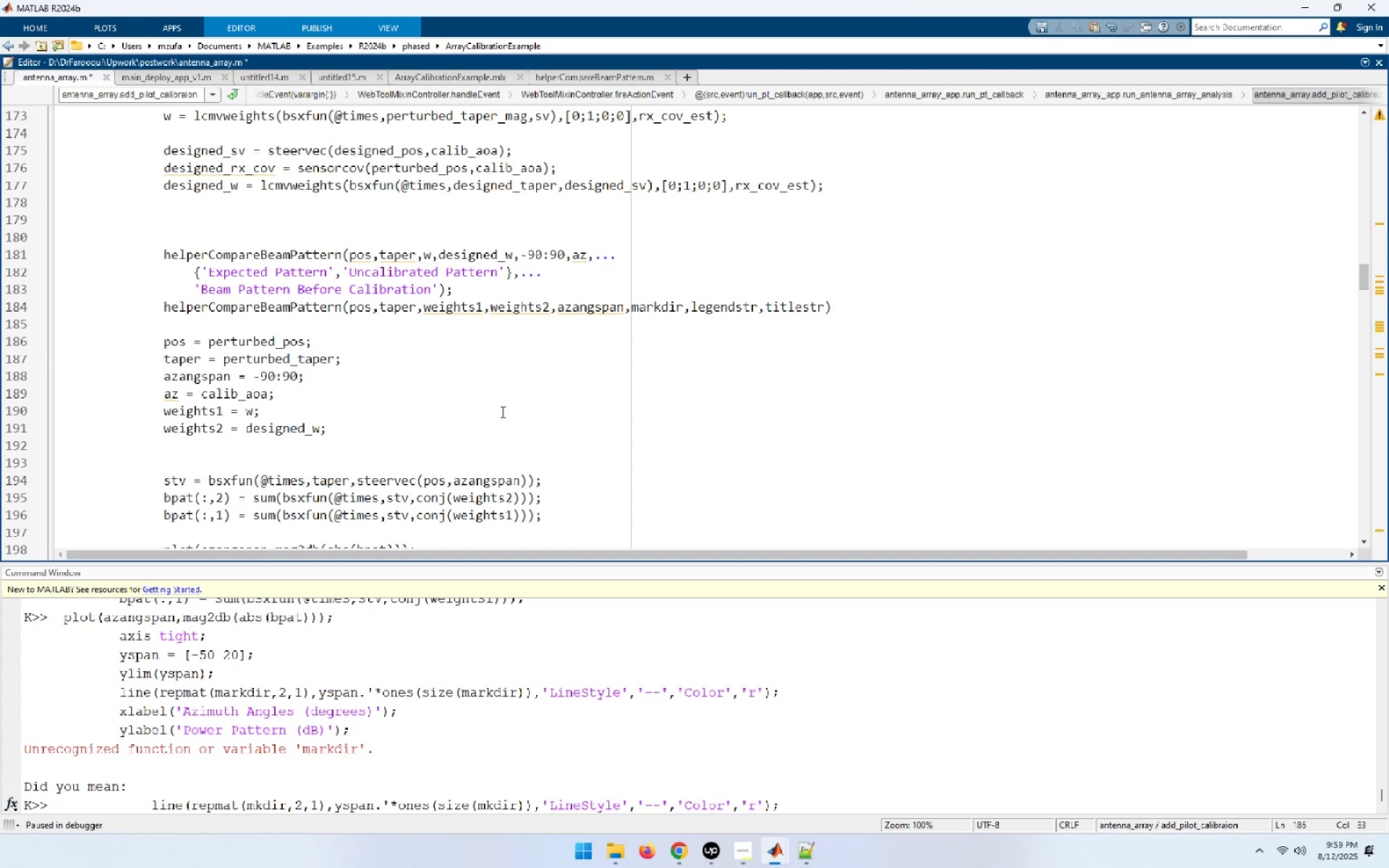 
left_click([572, 265])
 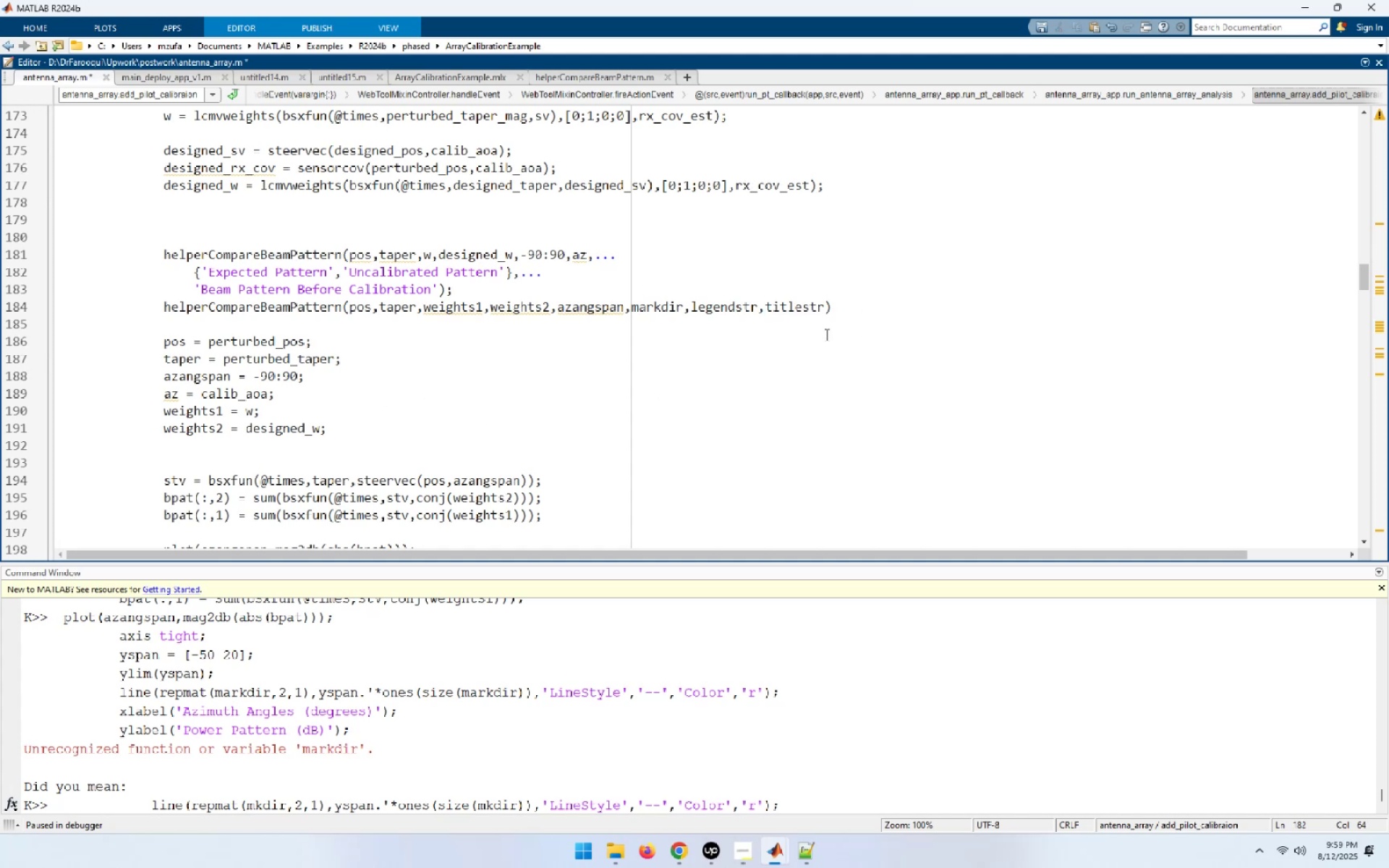 
key(ArrowLeft)
 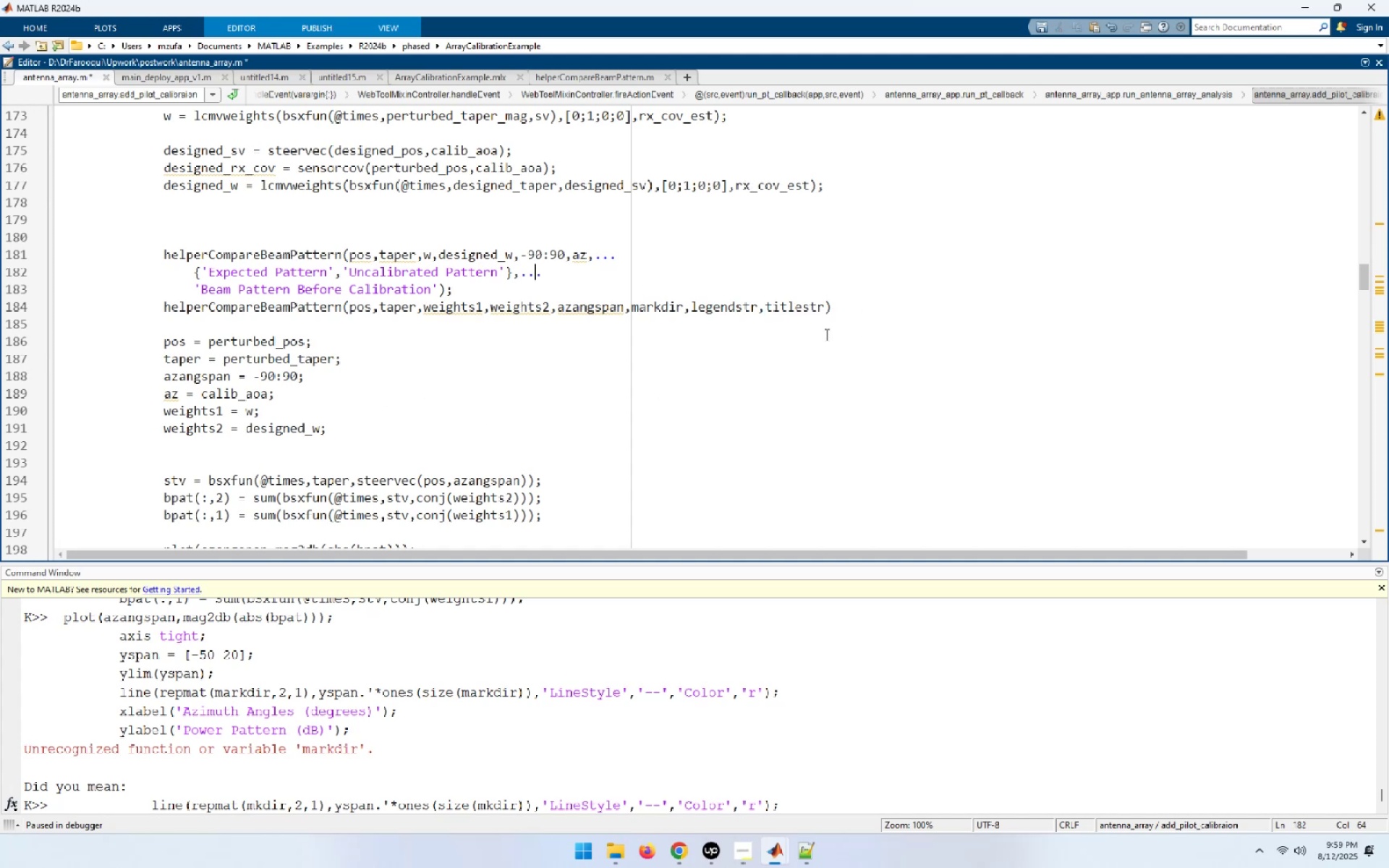 
key(ArrowLeft)
 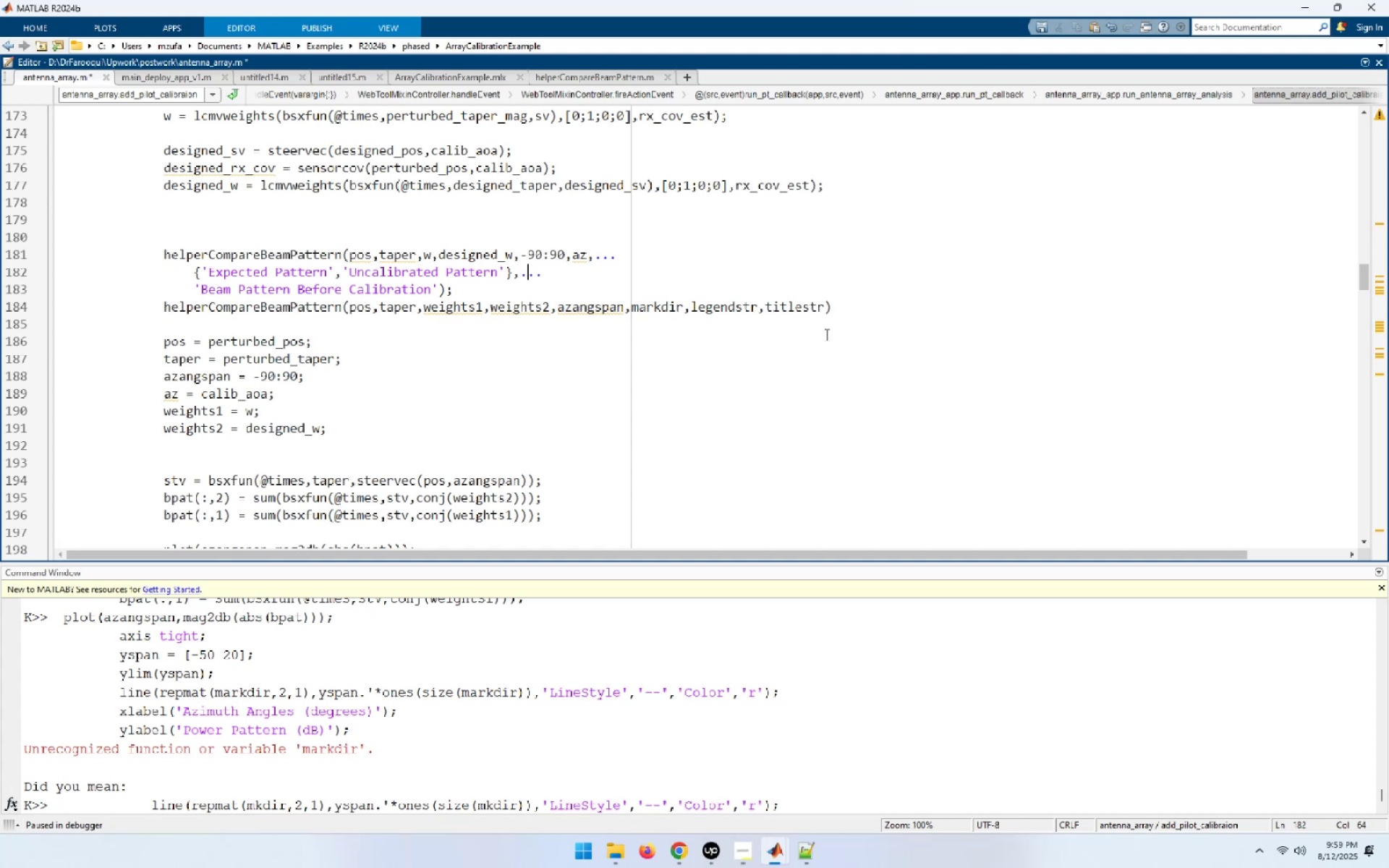 
key(ArrowLeft)
 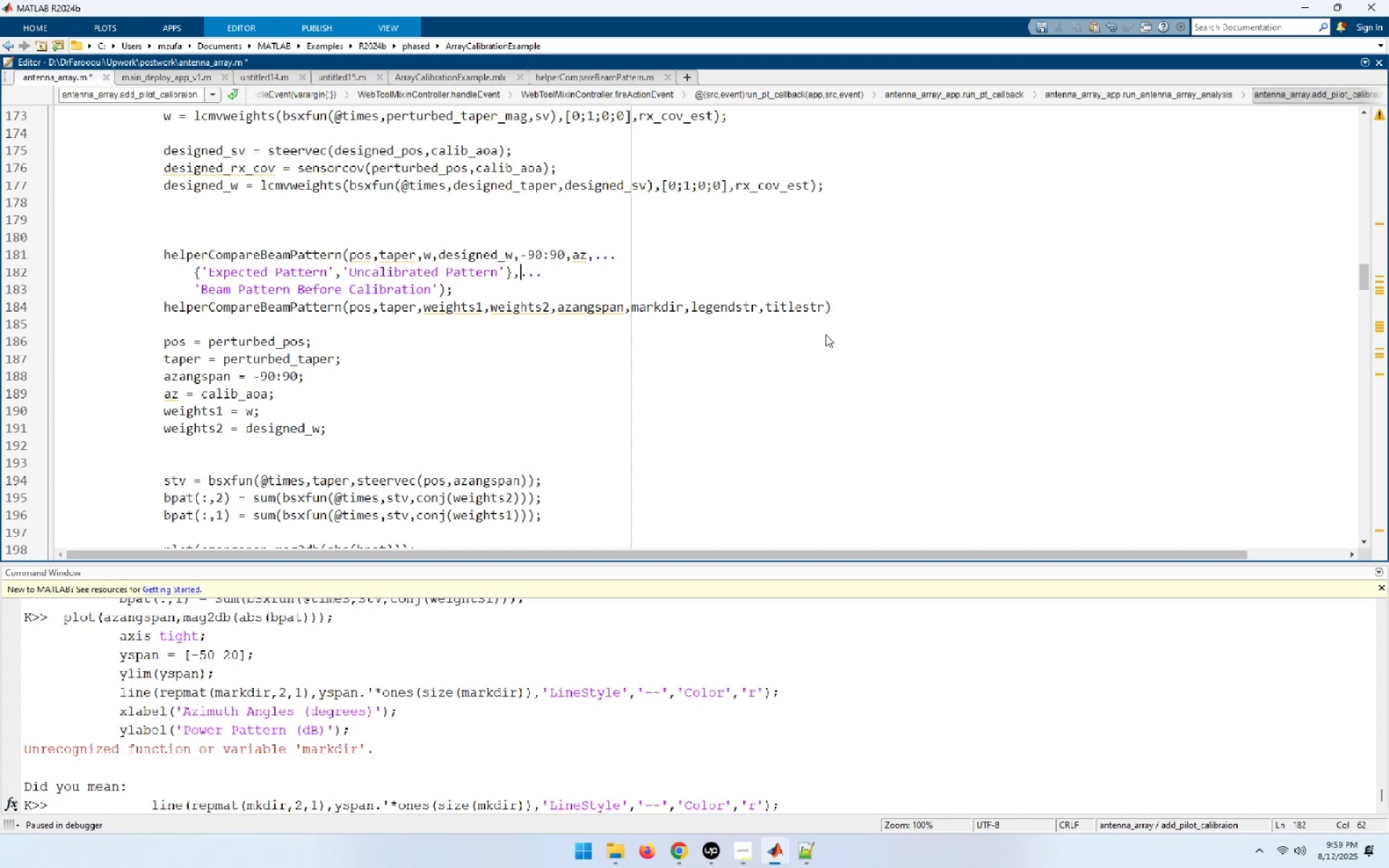 
key(Shift+End)
 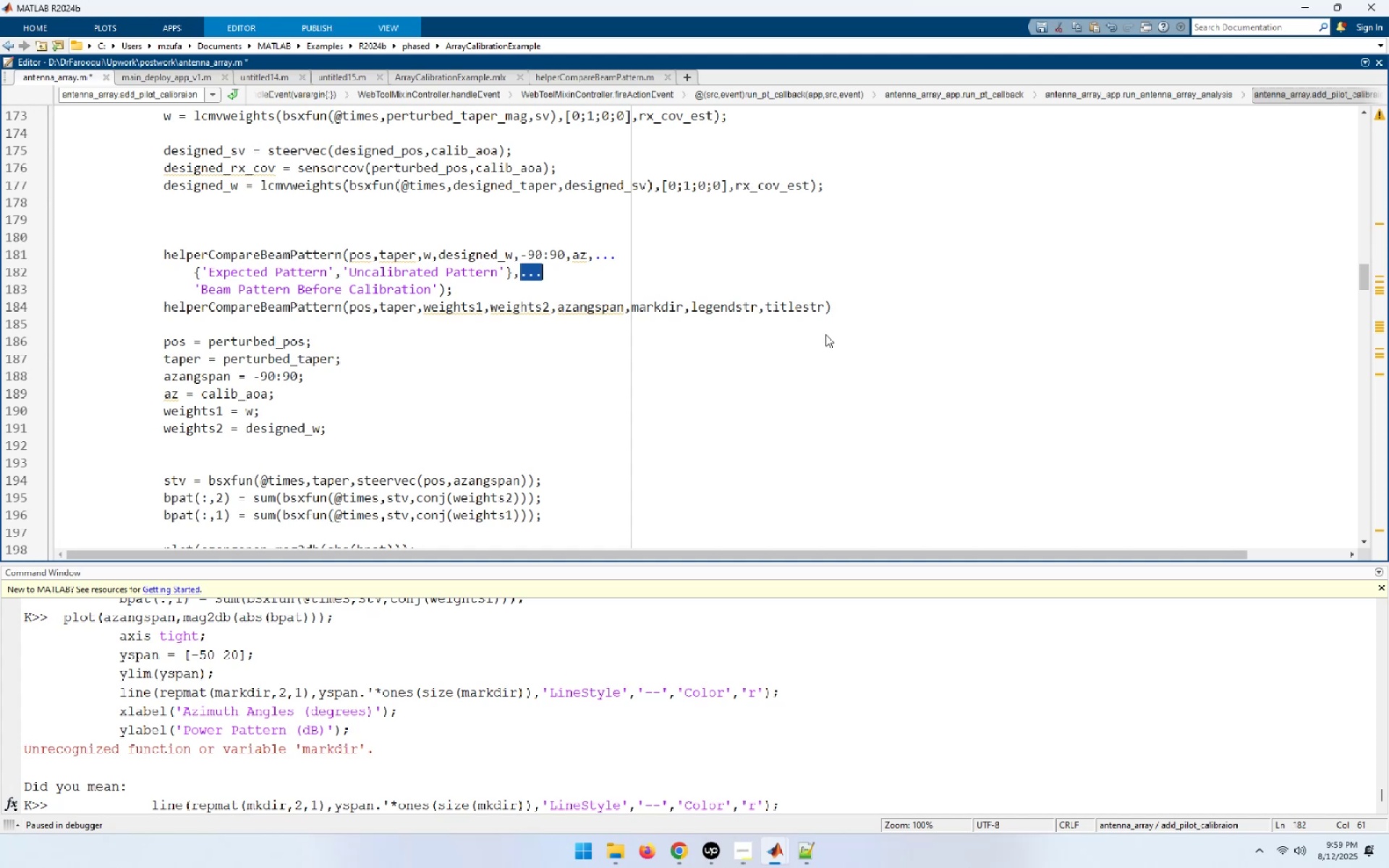 
key(Delete)
 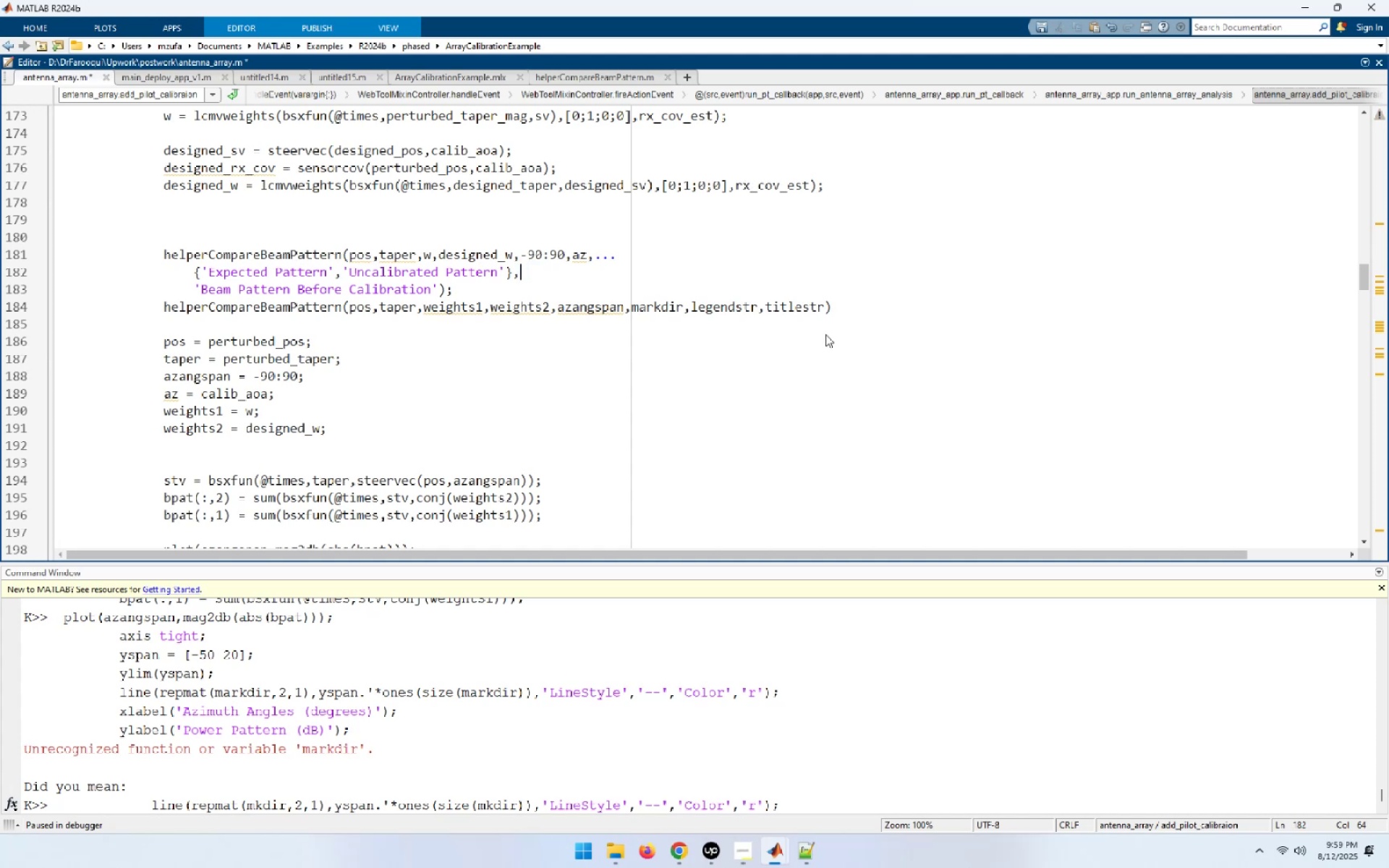 
key(Delete)
 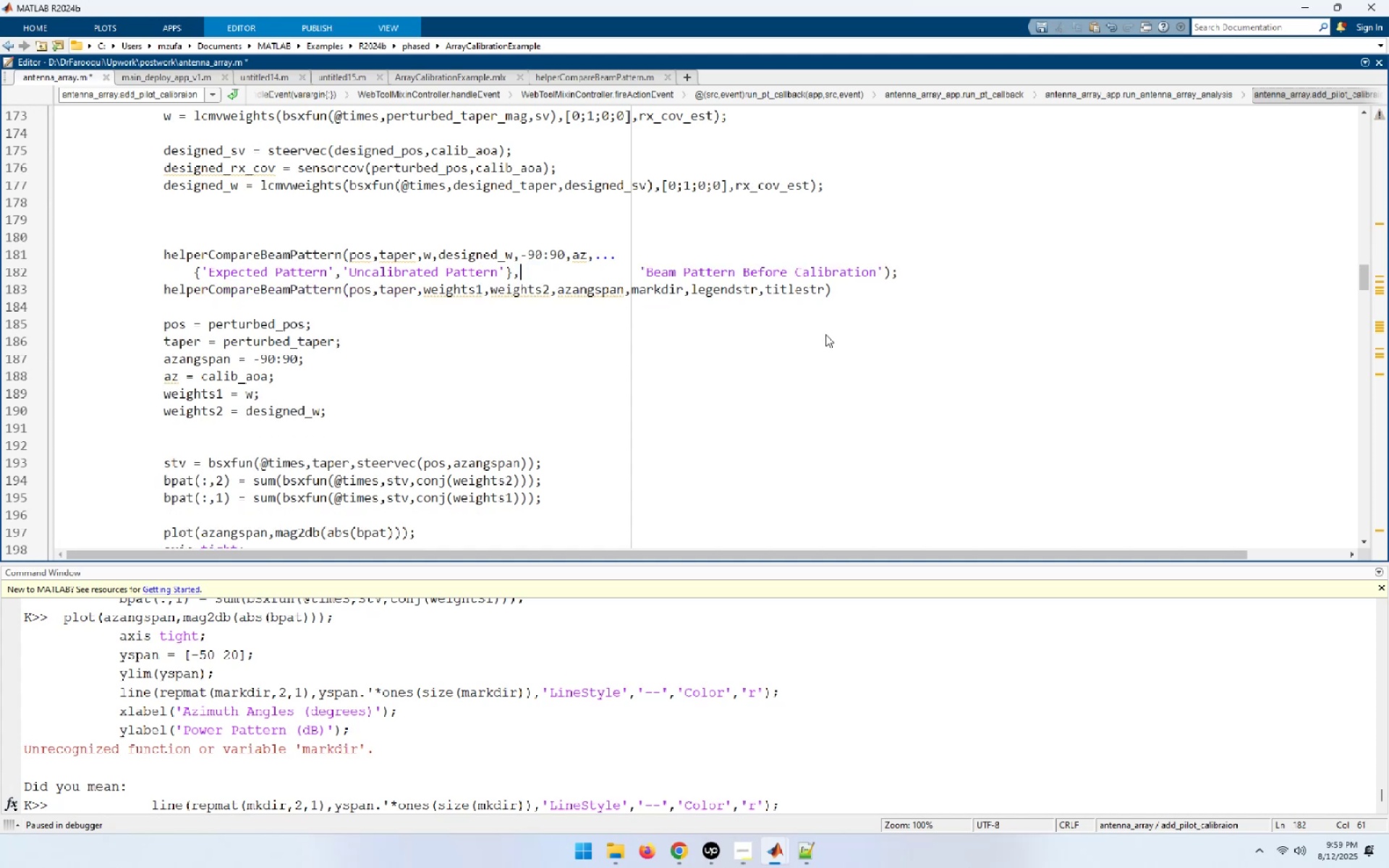 
hold_key(key=Delete, duration=0.72)
 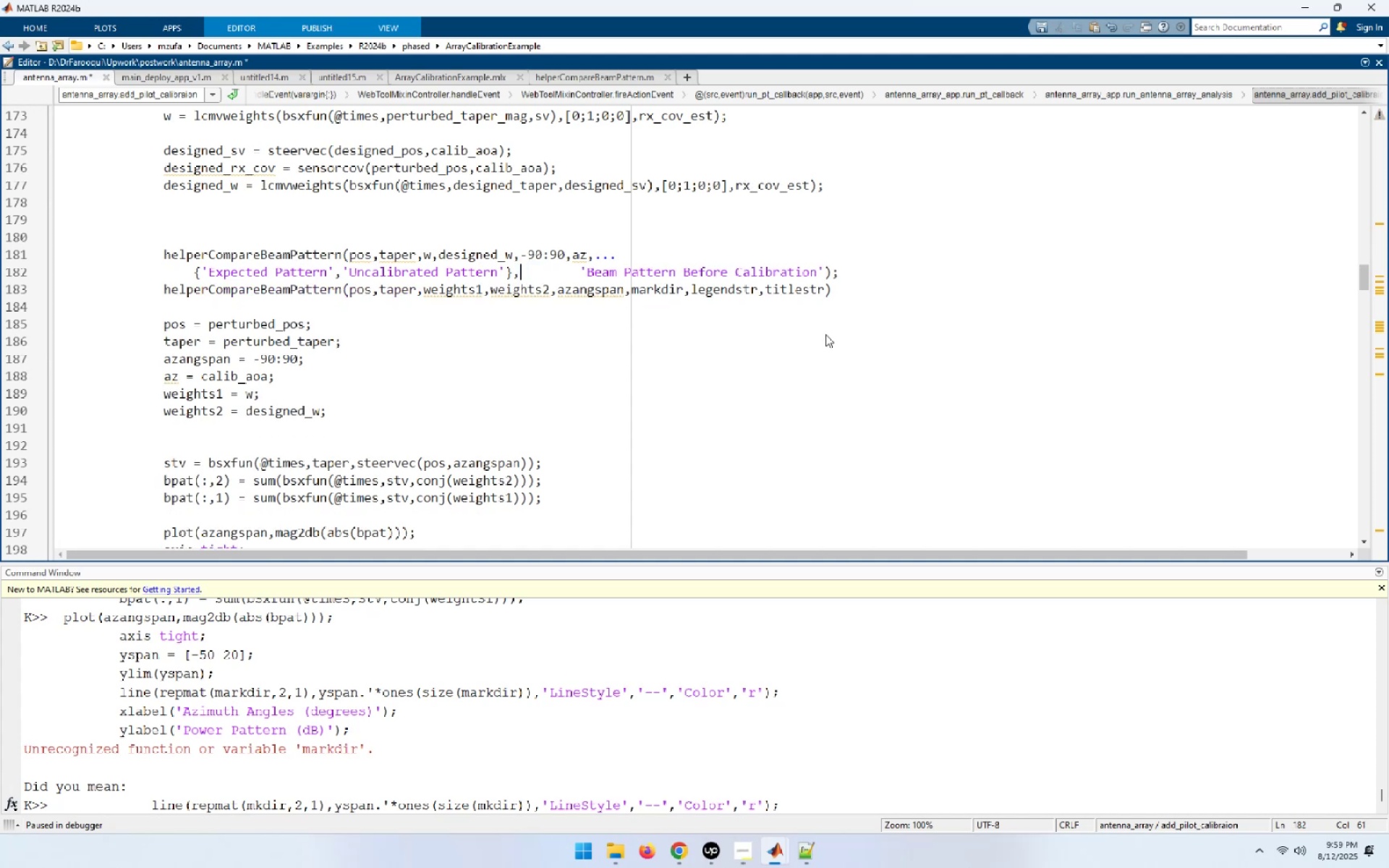 
key(Delete)
 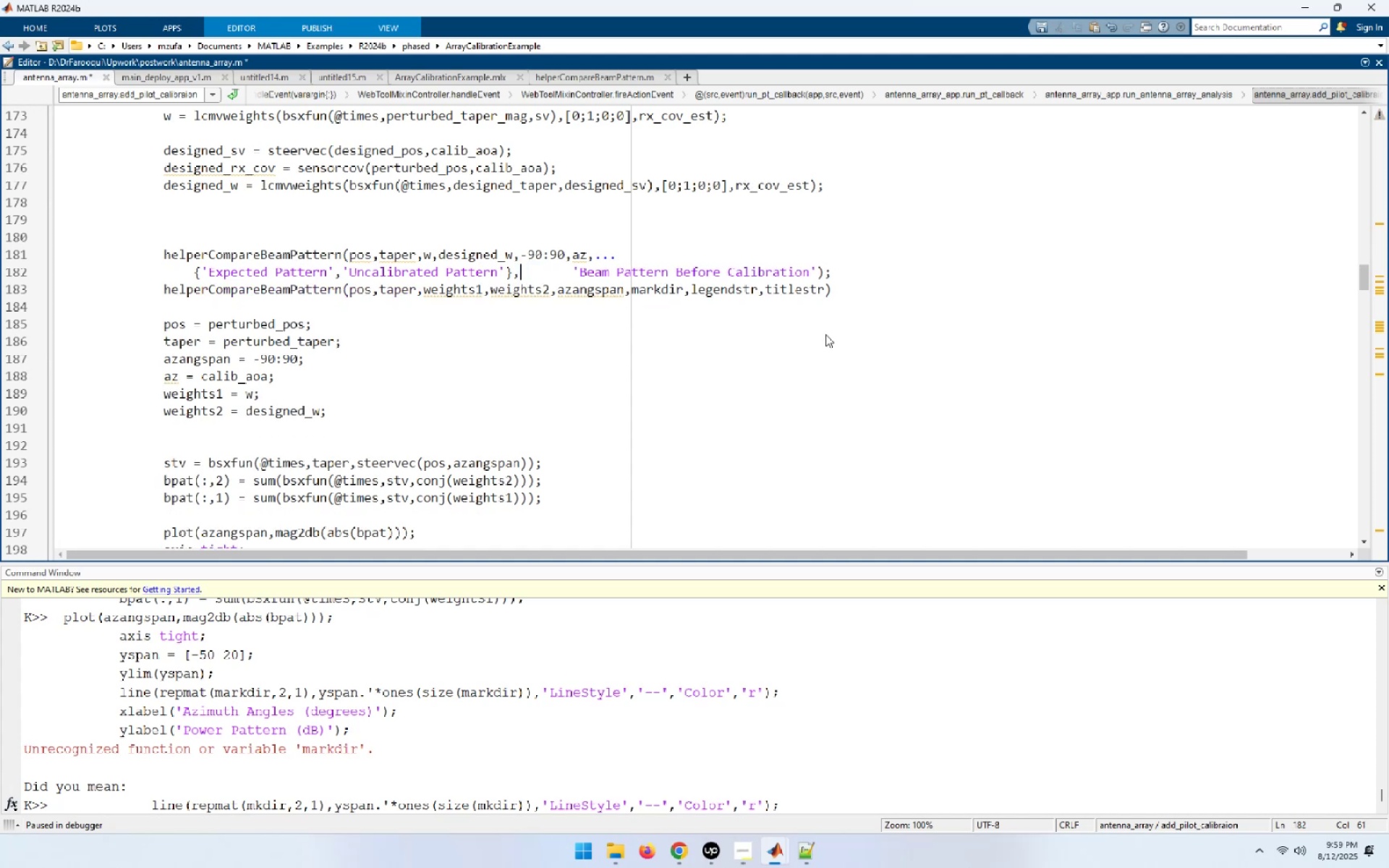 
key(Delete)
 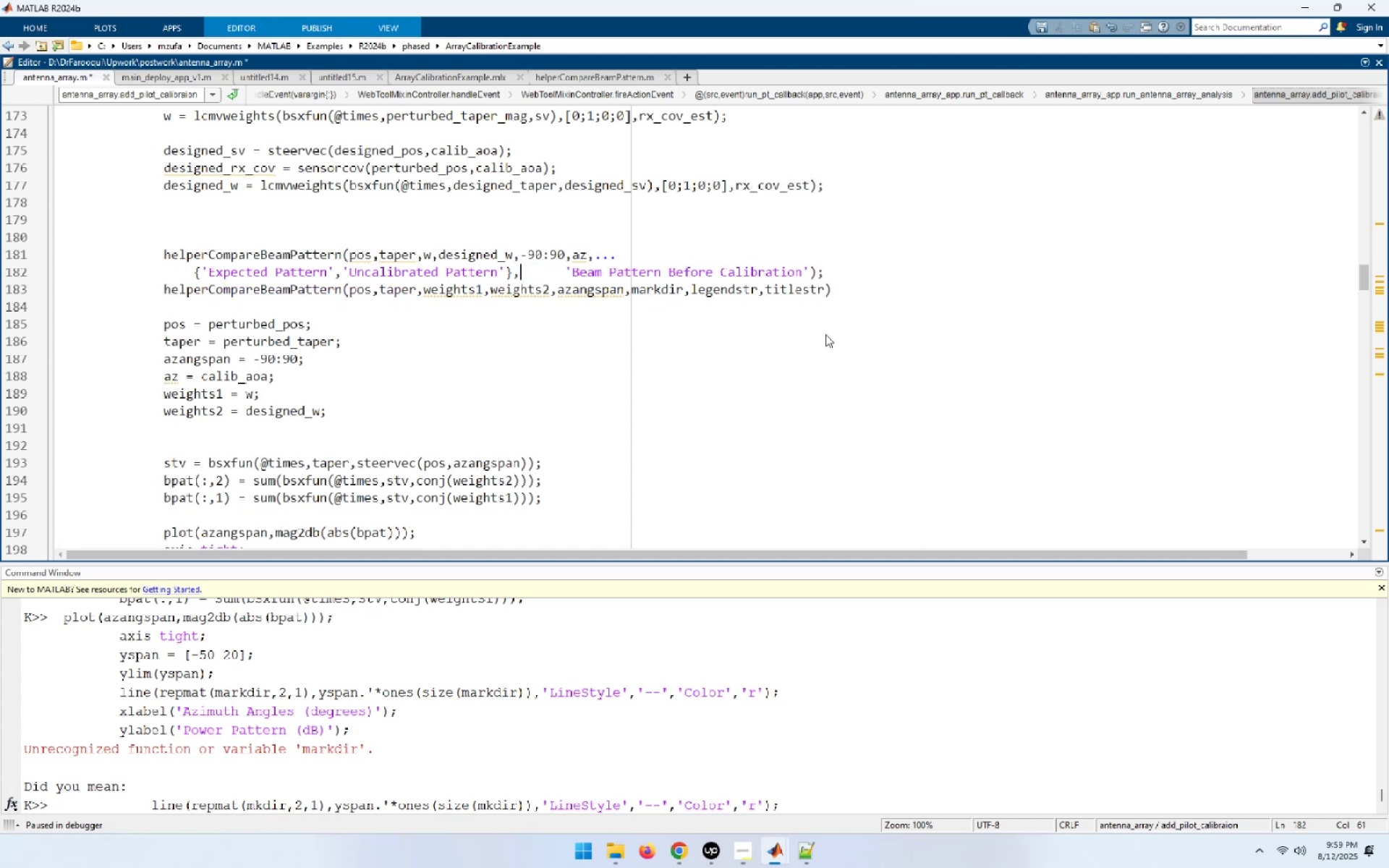 
key(Delete)
 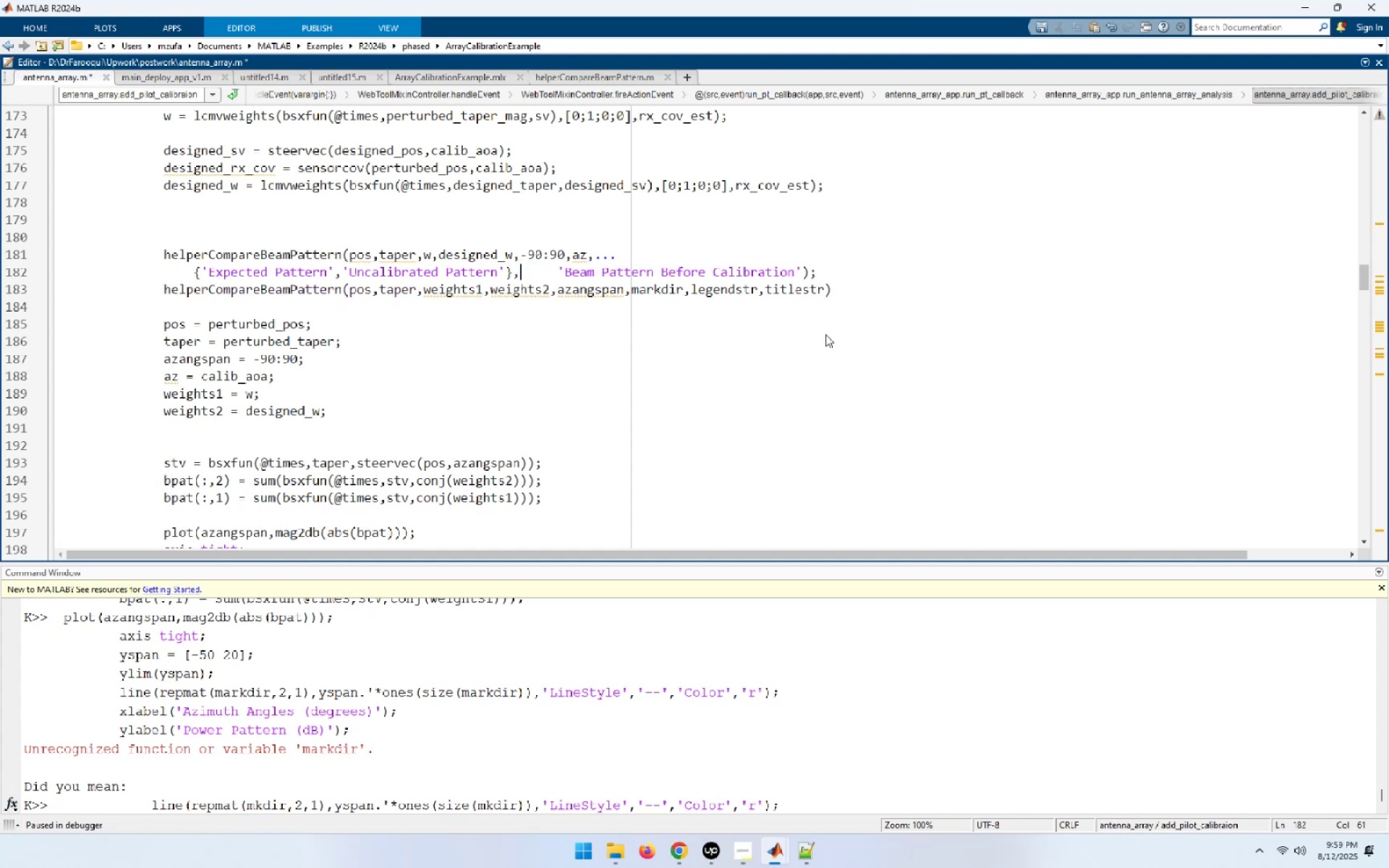 
key(Delete)
 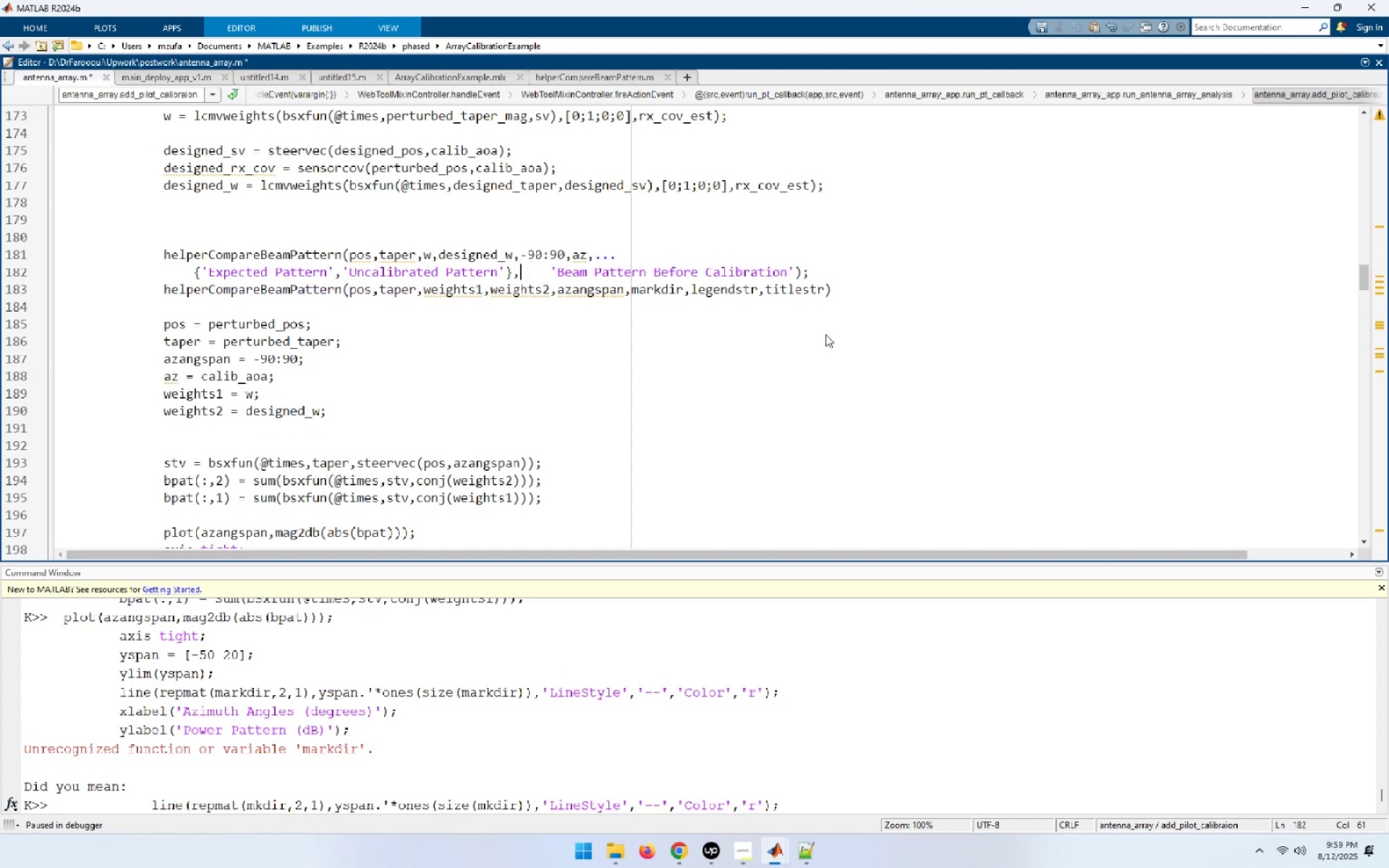 
key(Delete)
 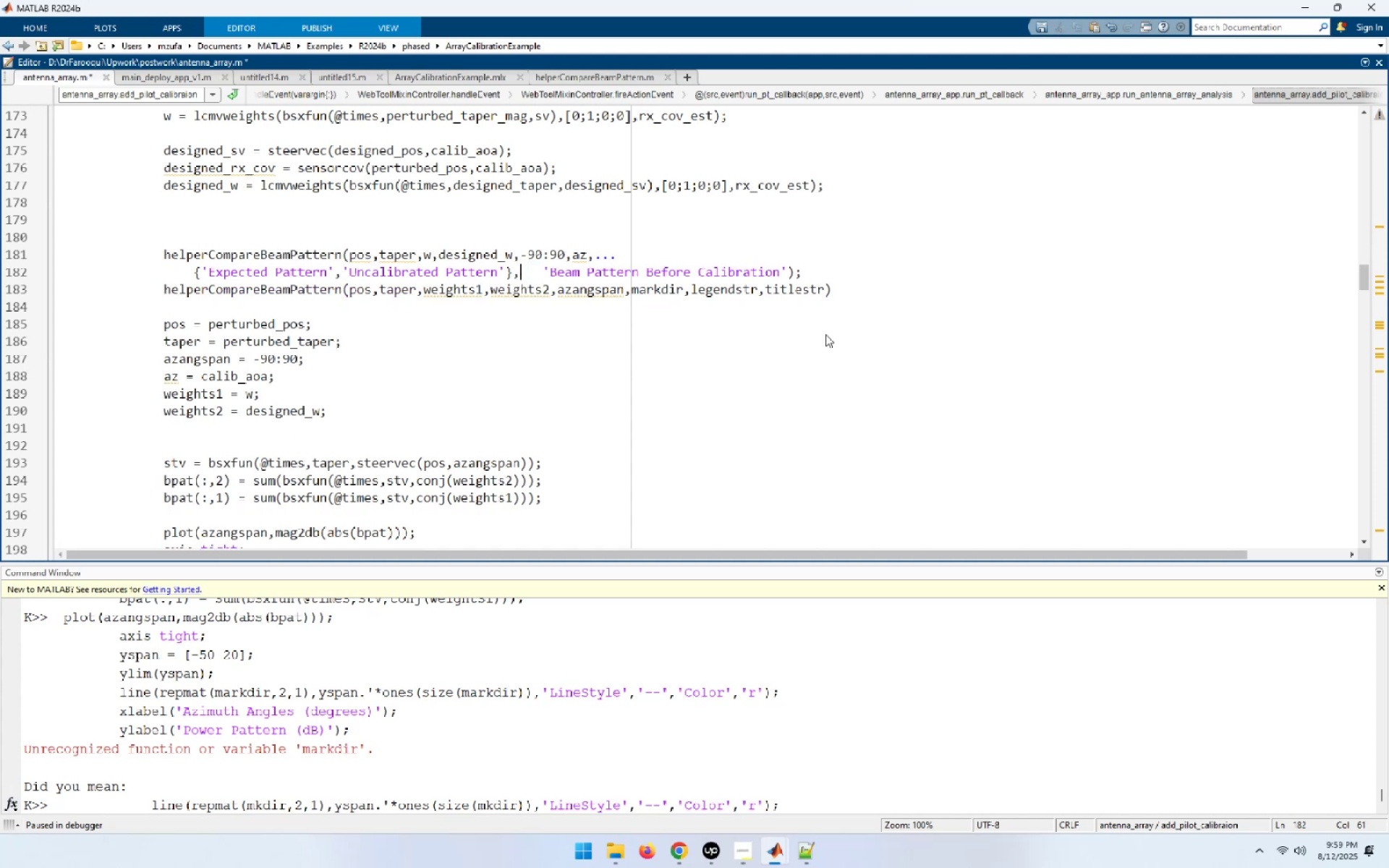 
key(Delete)
 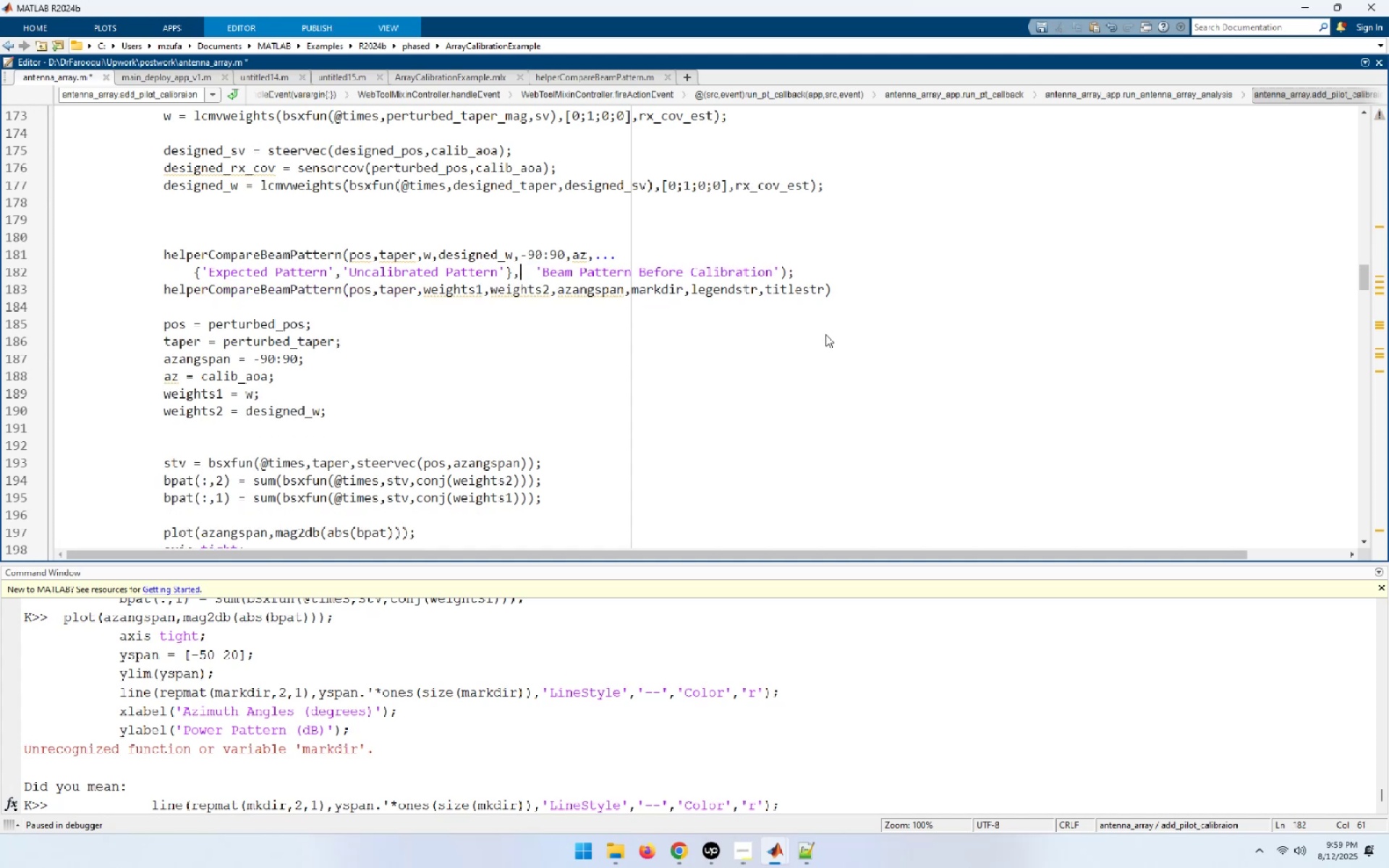 
key(Delete)
 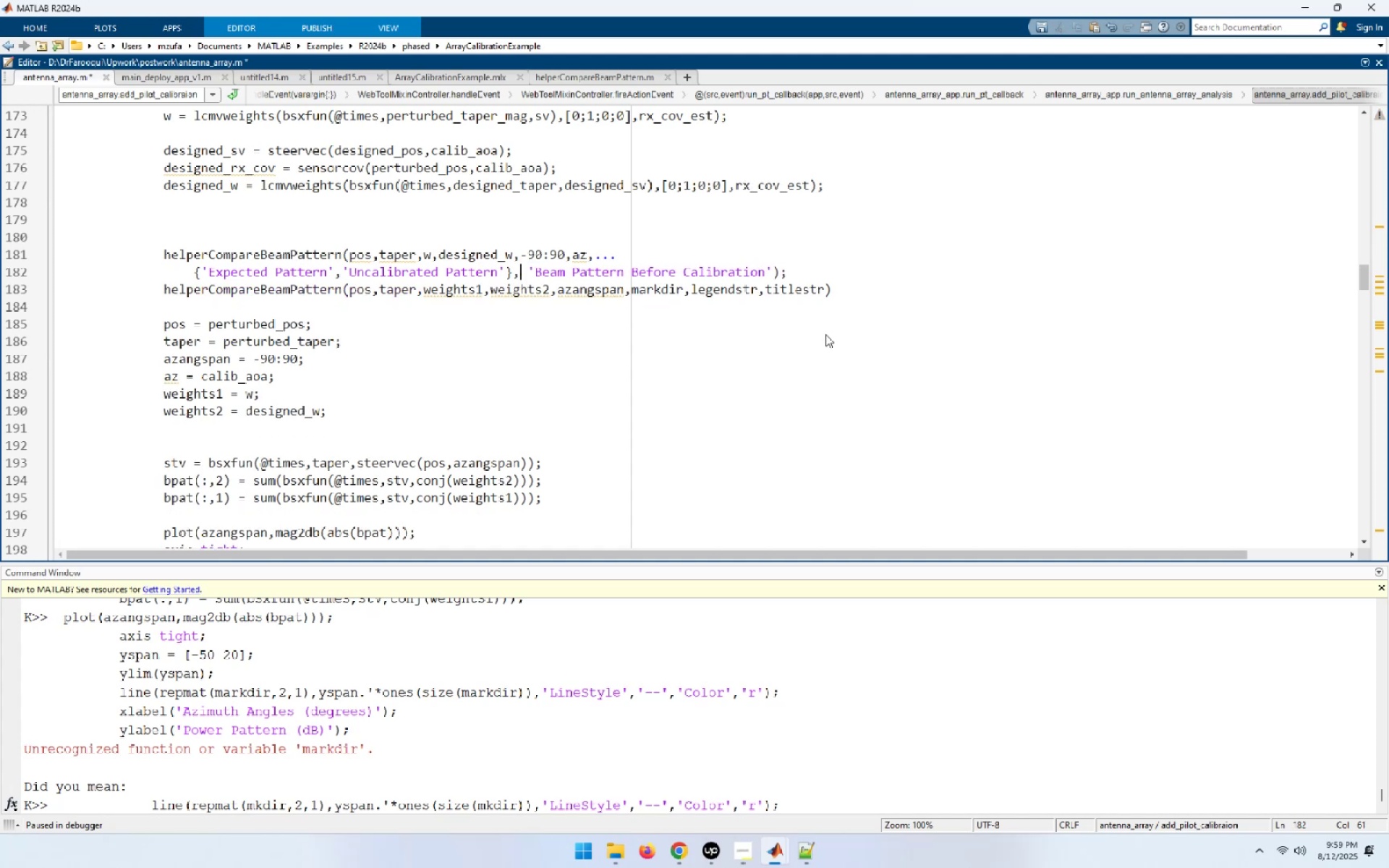 
key(Delete)
 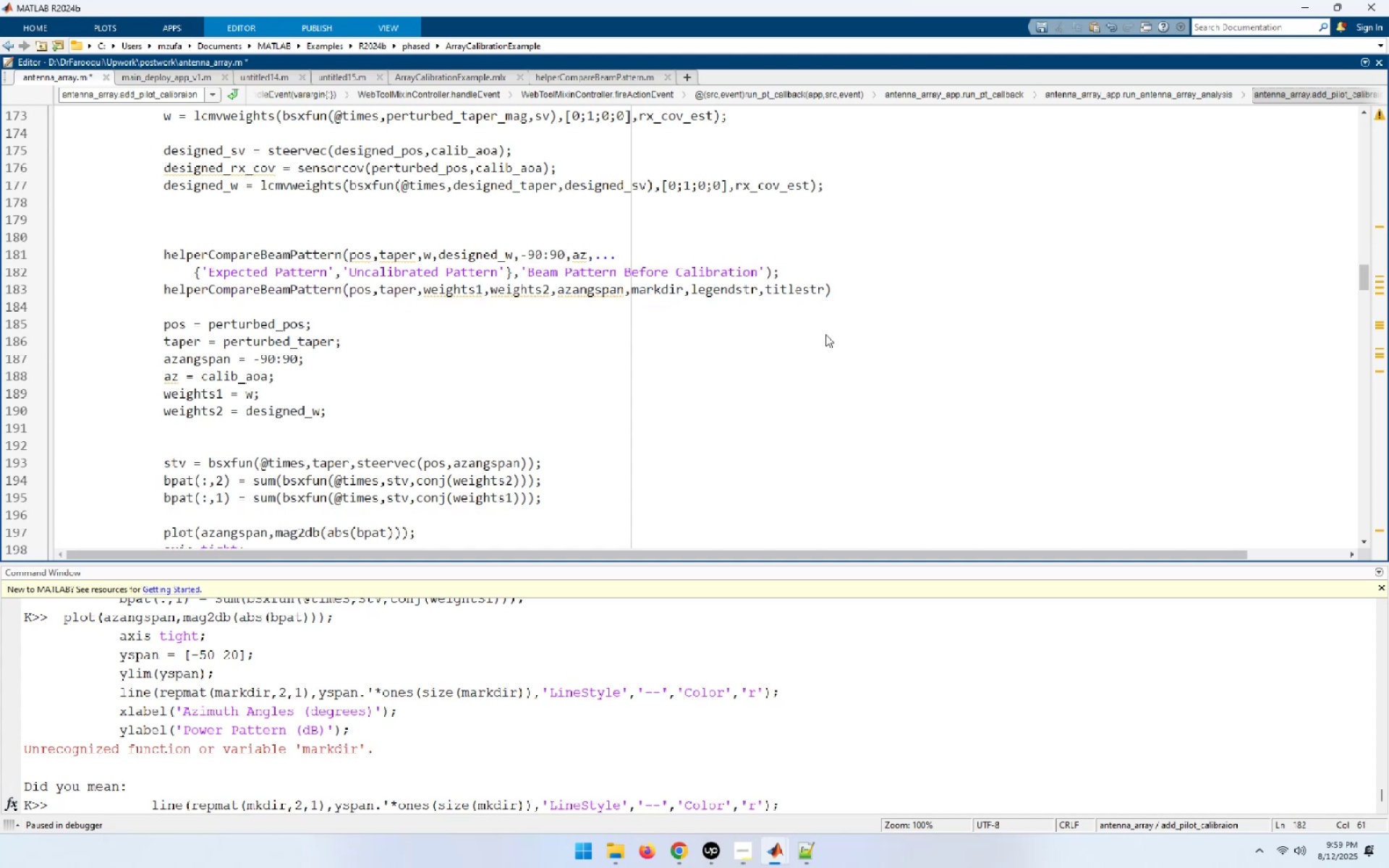 
key(ArrowUp)
 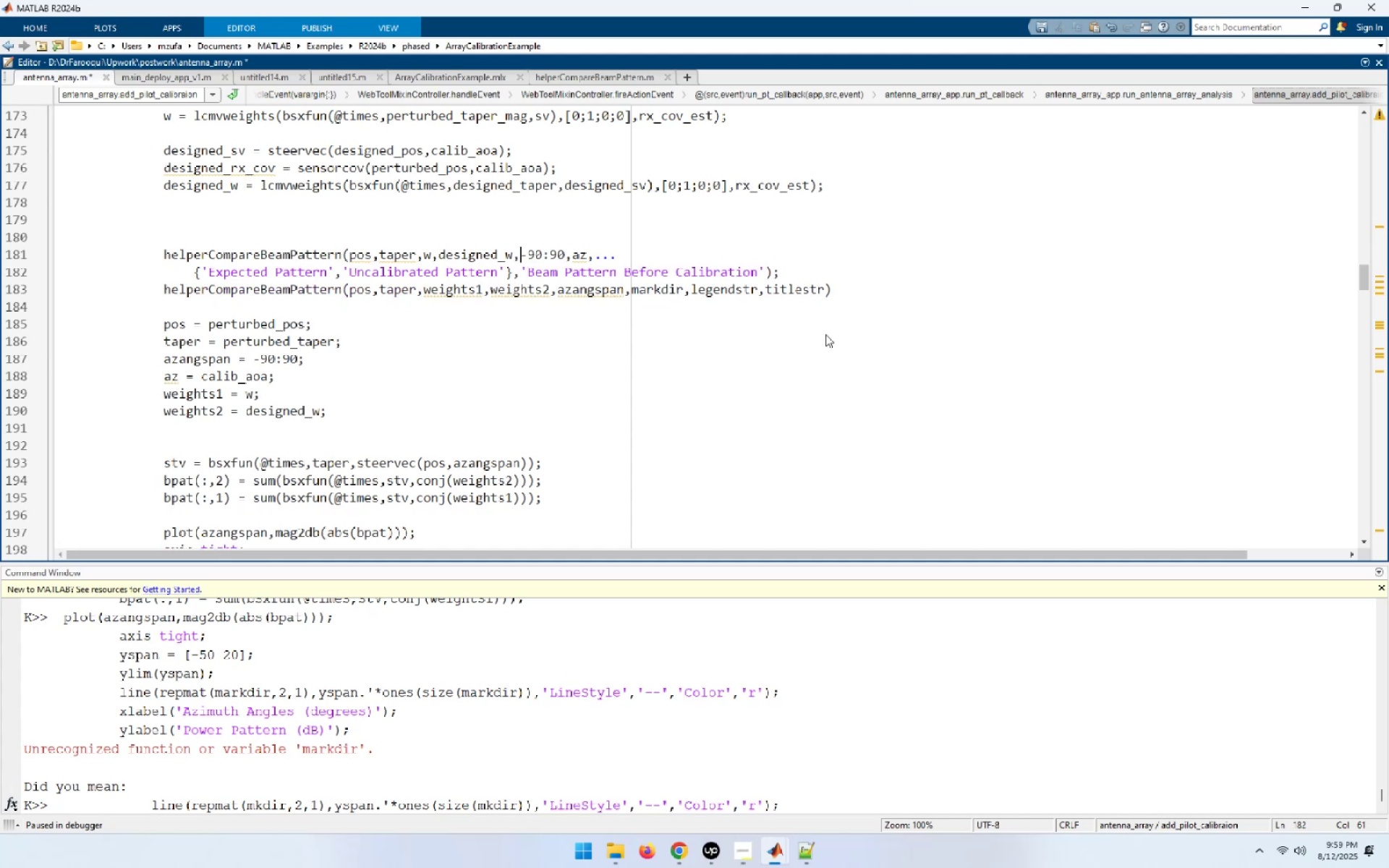 
key(End)
 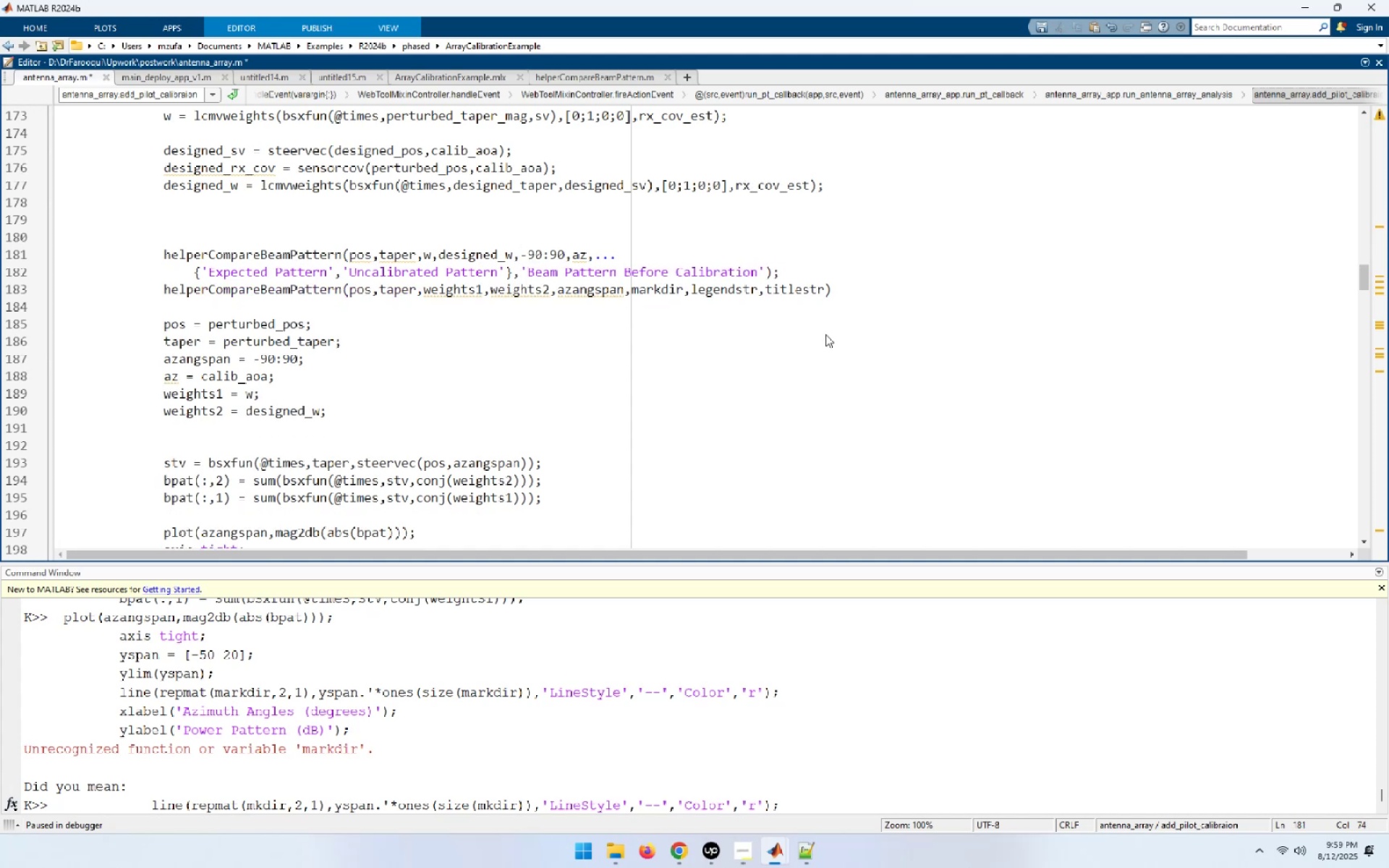 
key(ArrowLeft)
 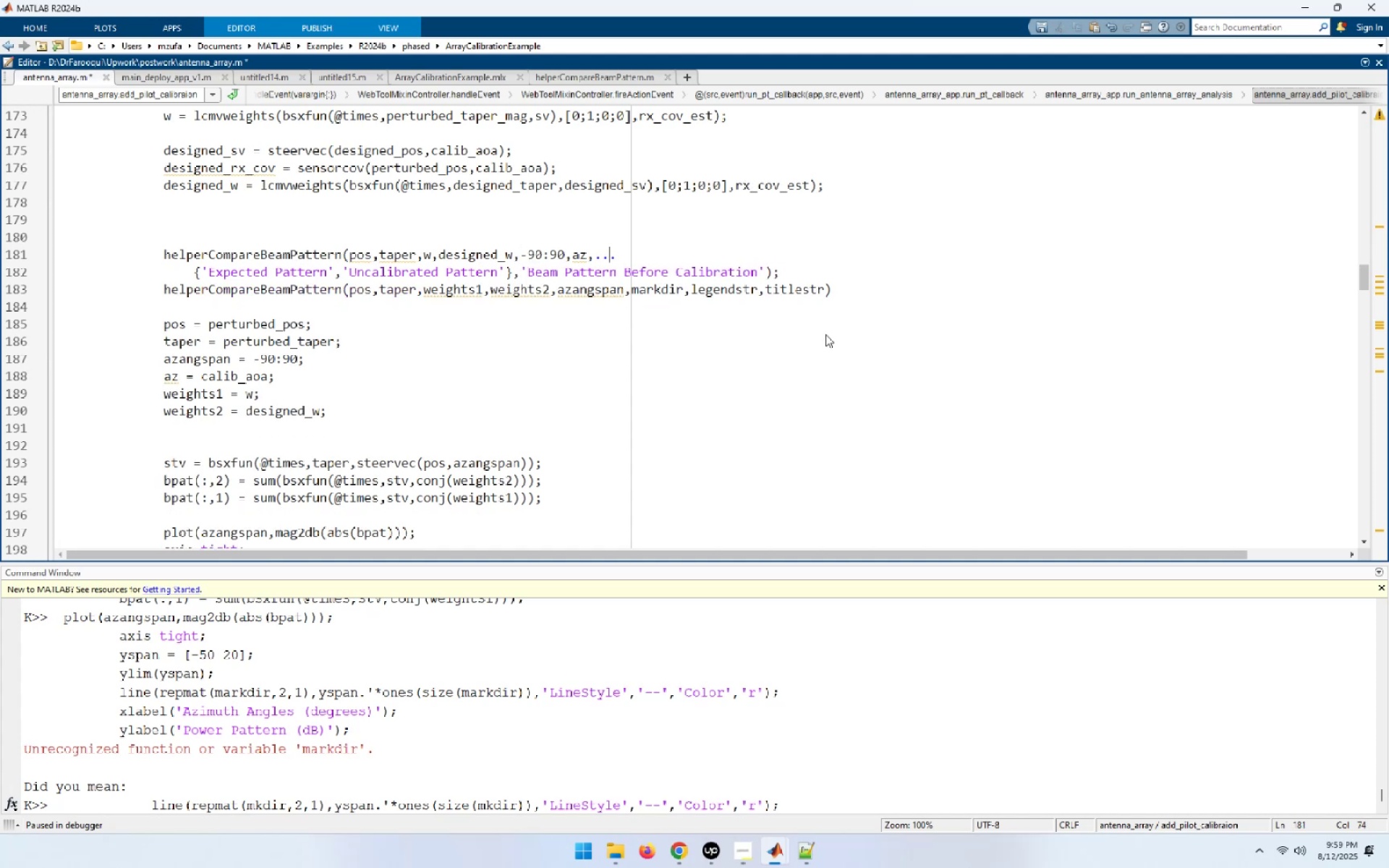 
key(ArrowLeft)
 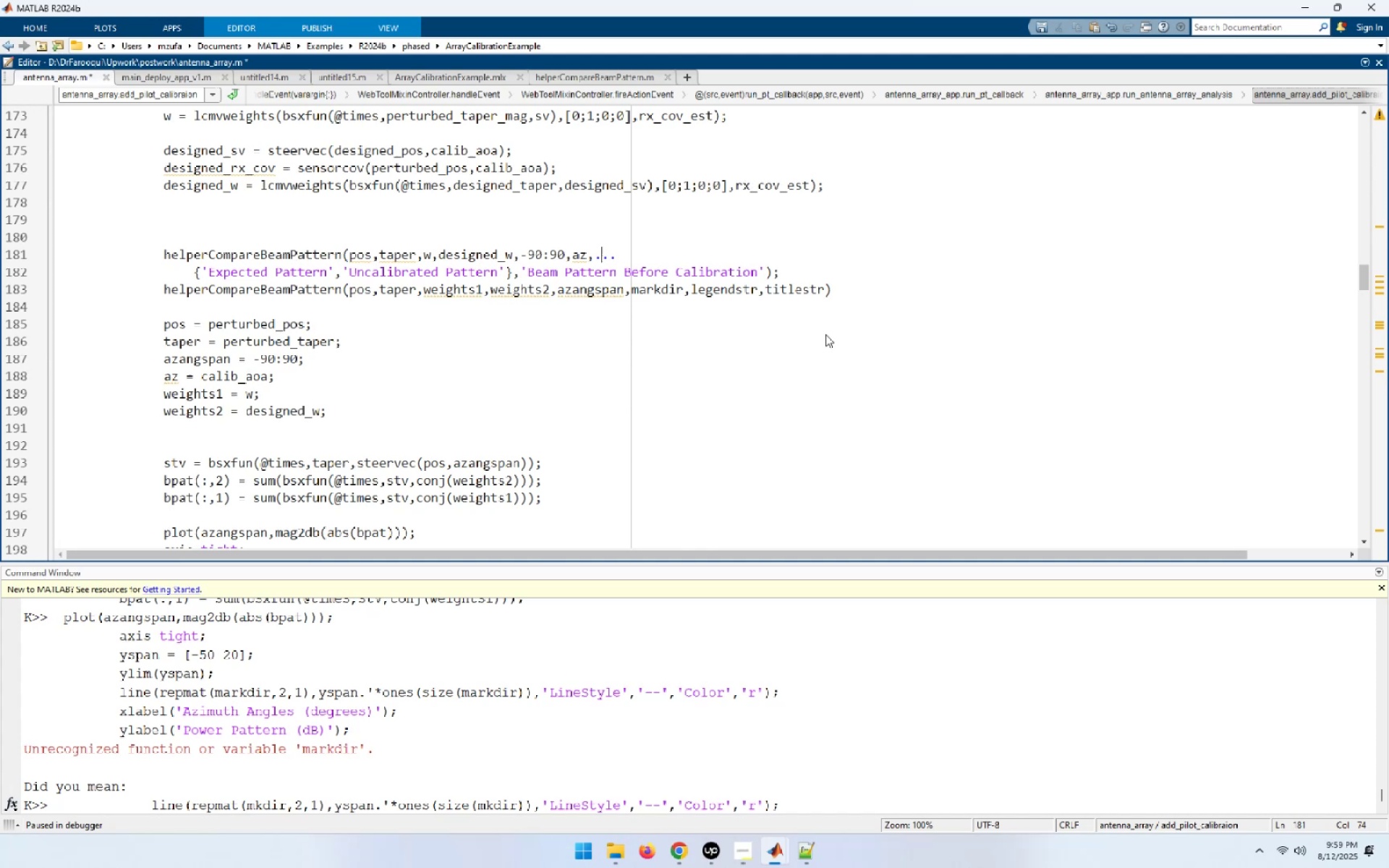 
key(ArrowLeft)
 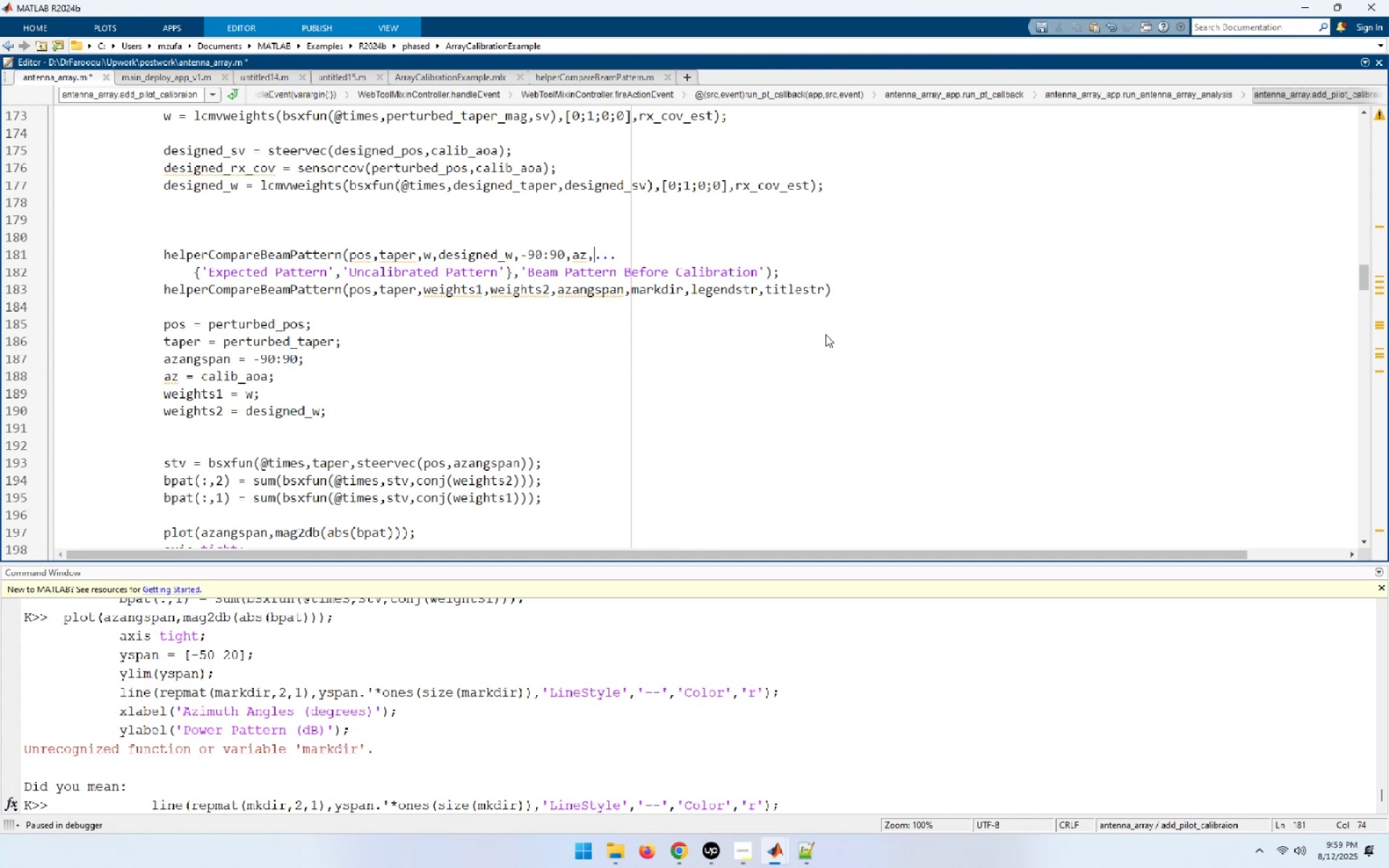 
key(Shift+End)
 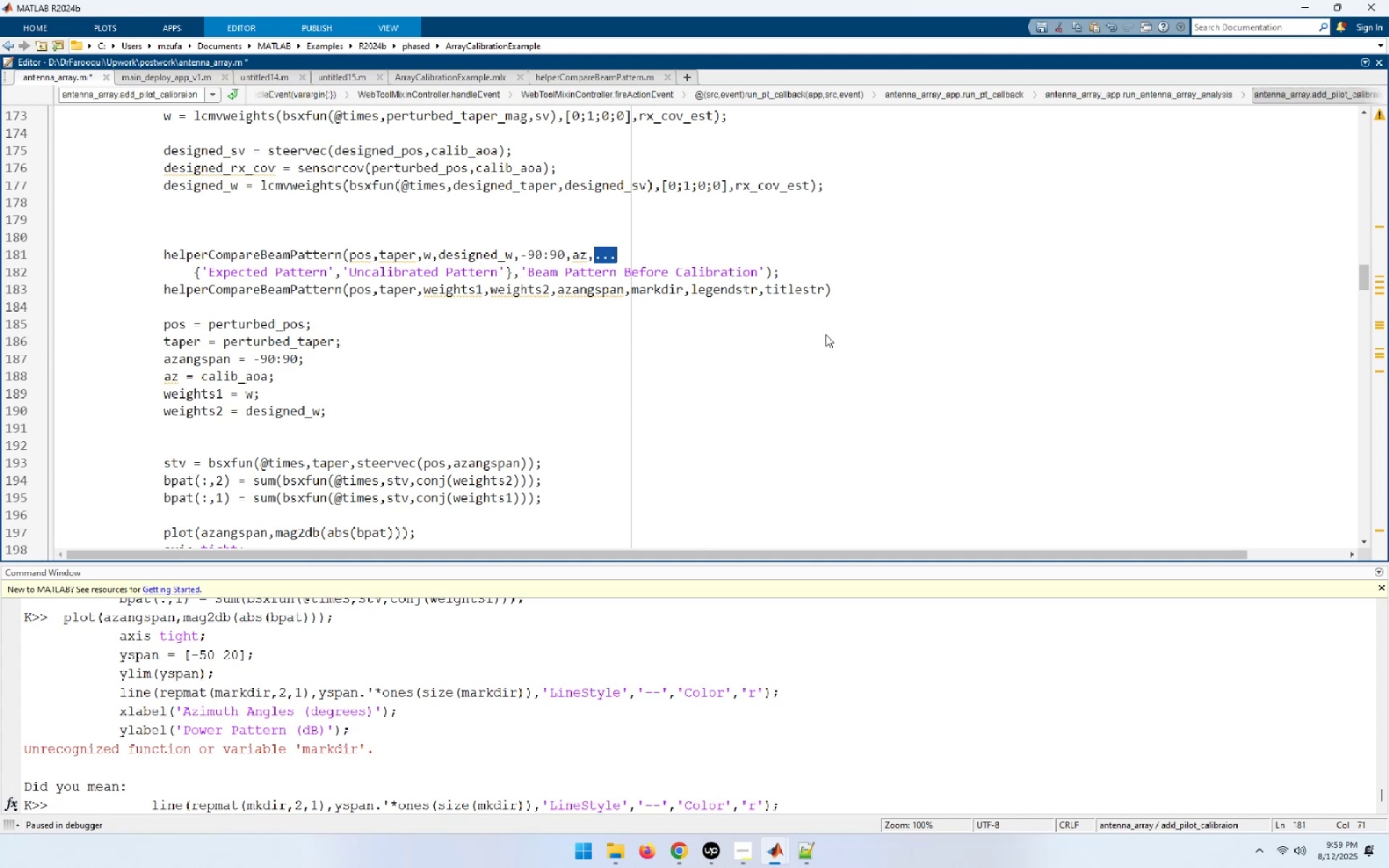 
key(Delete)
 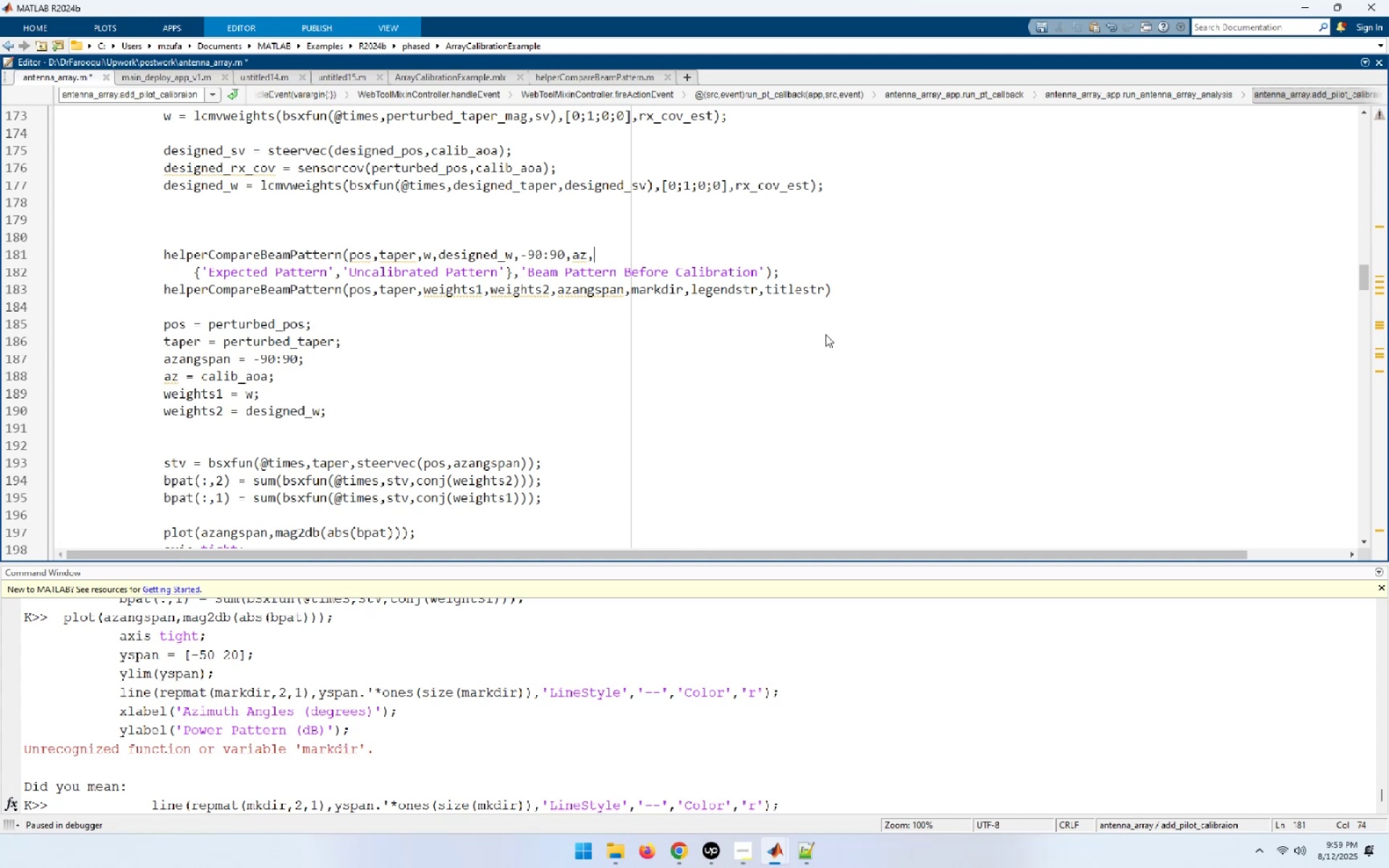 
key(Delete)
 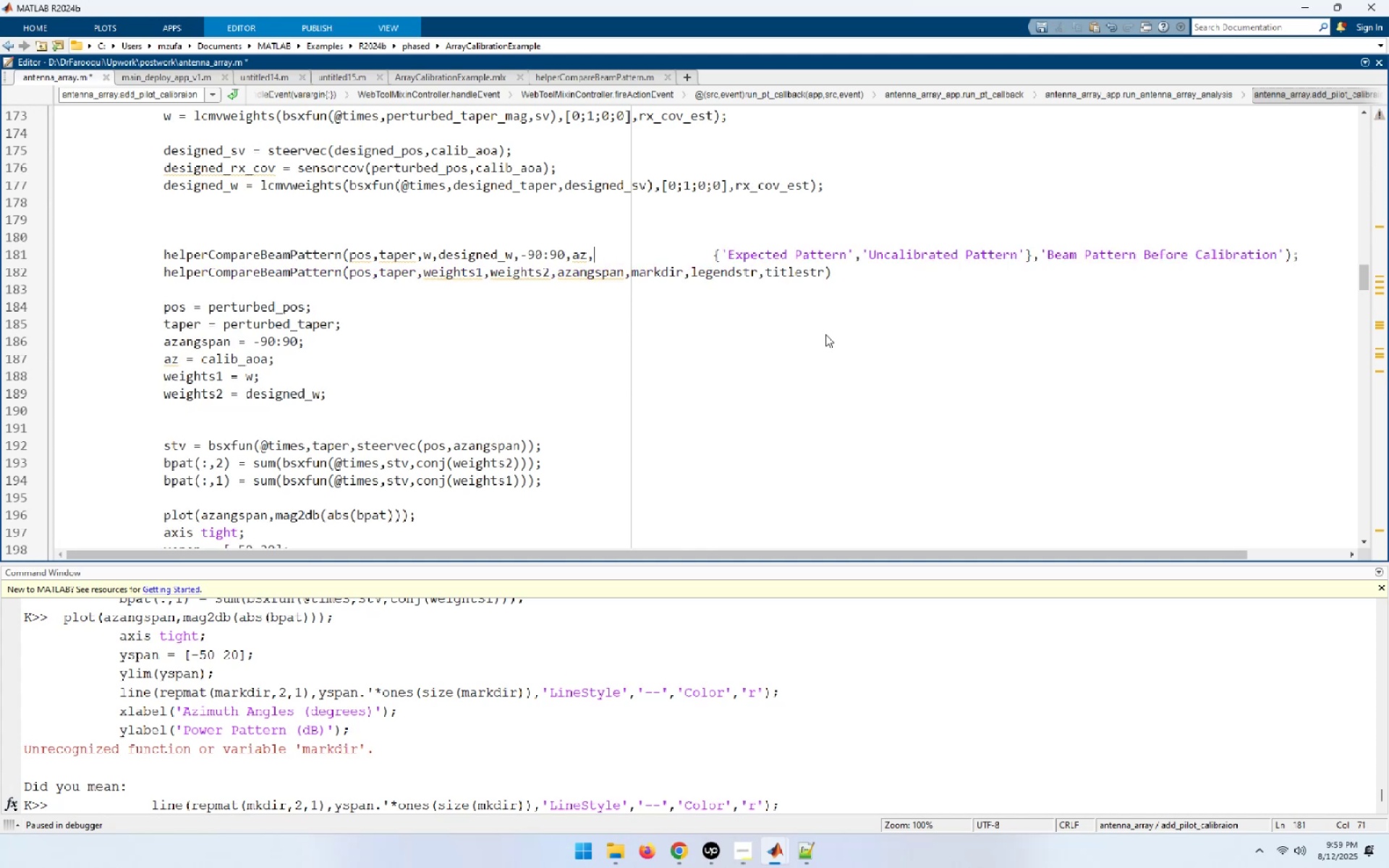 
hold_key(key=Delete, duration=0.77)
 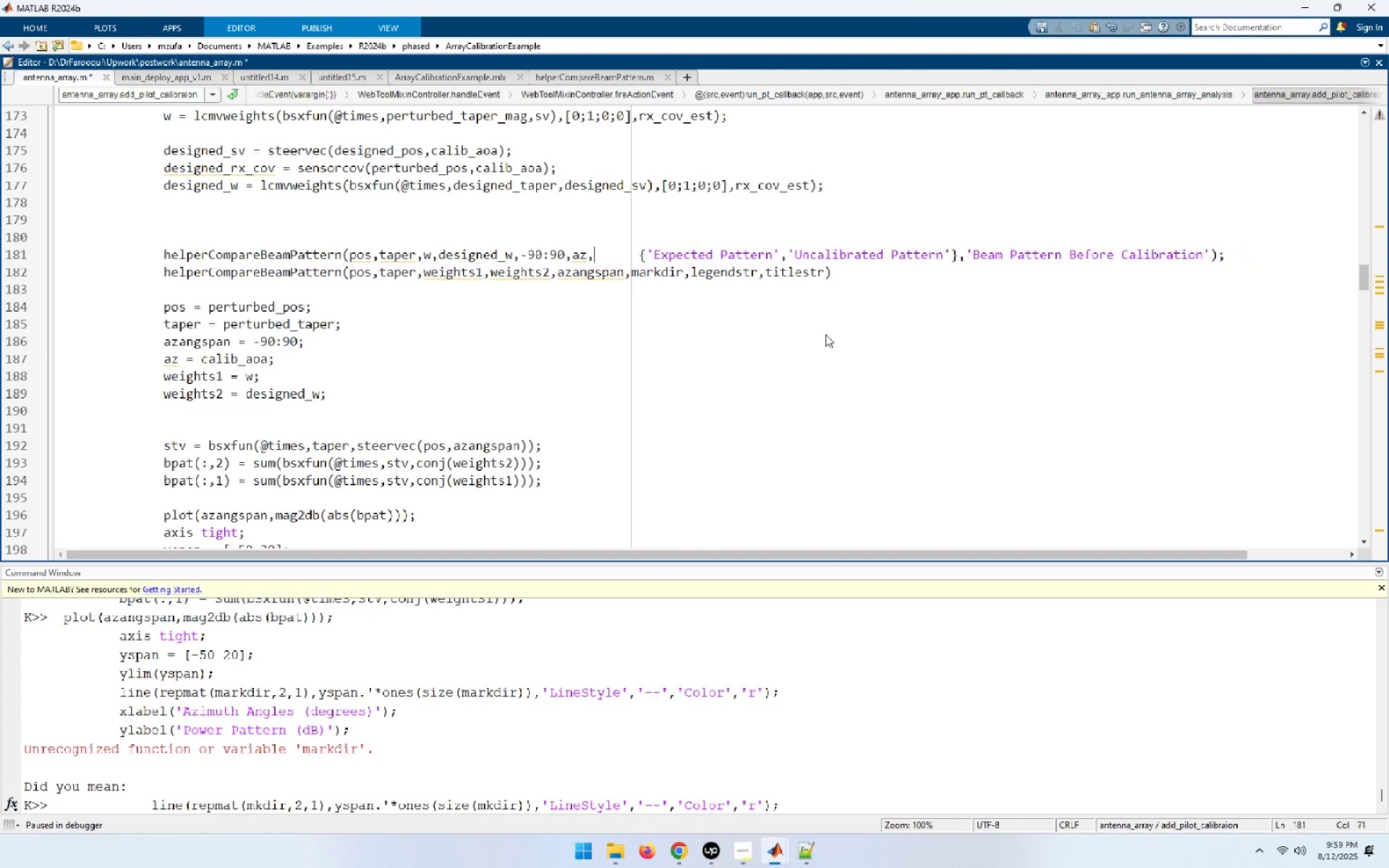 
key(Delete)
 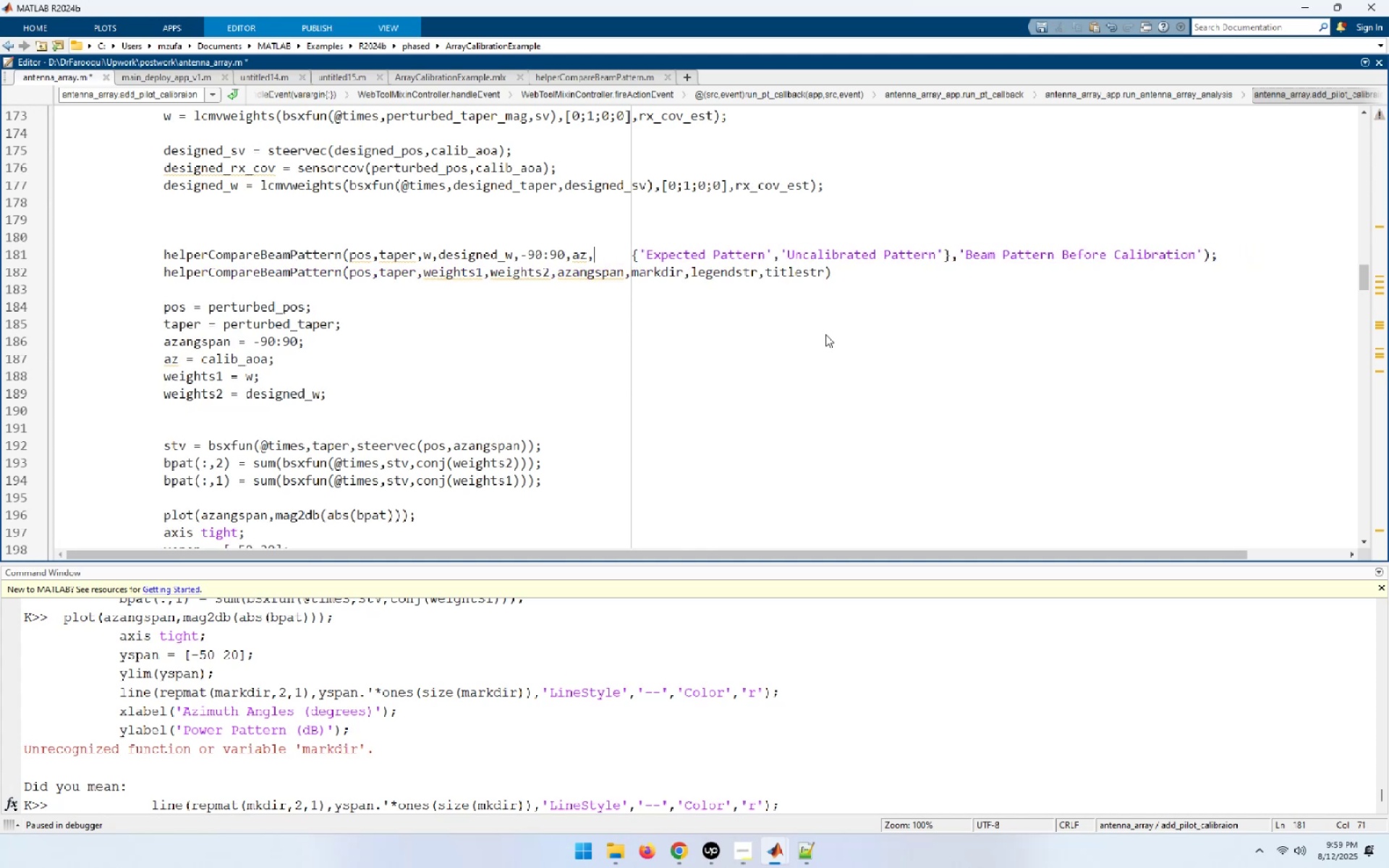 
key(Delete)
 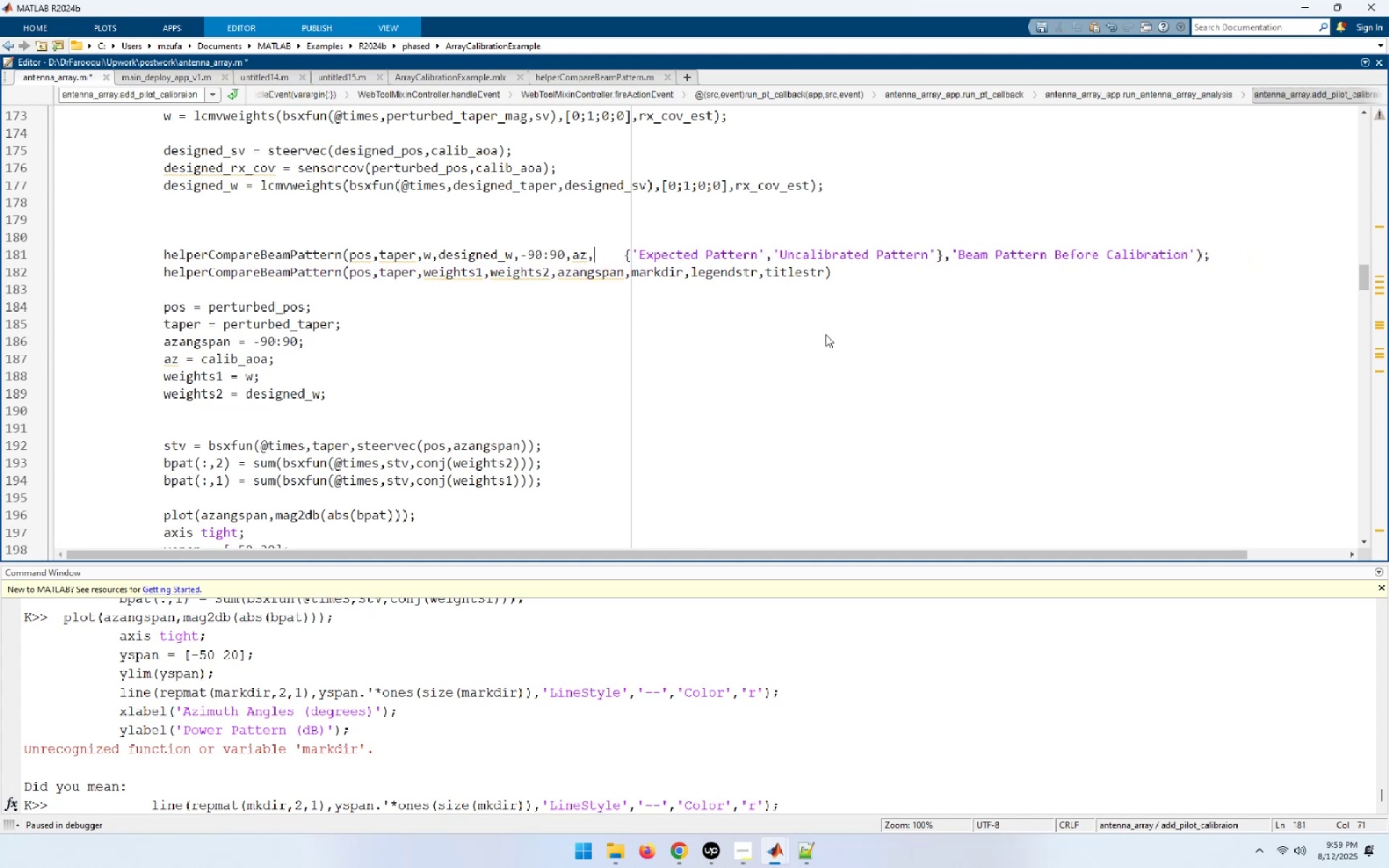 
key(Delete)
 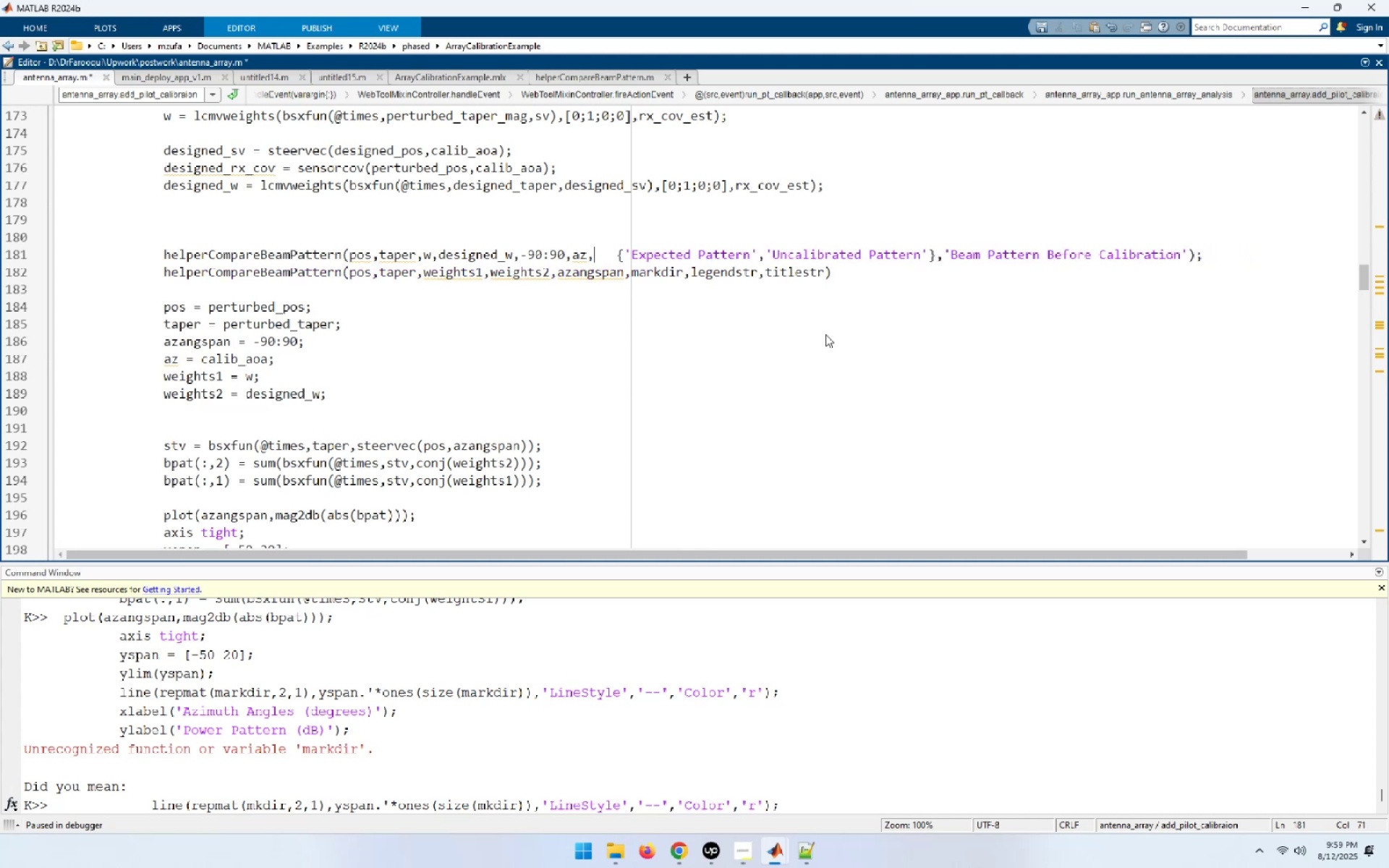 
key(Delete)
 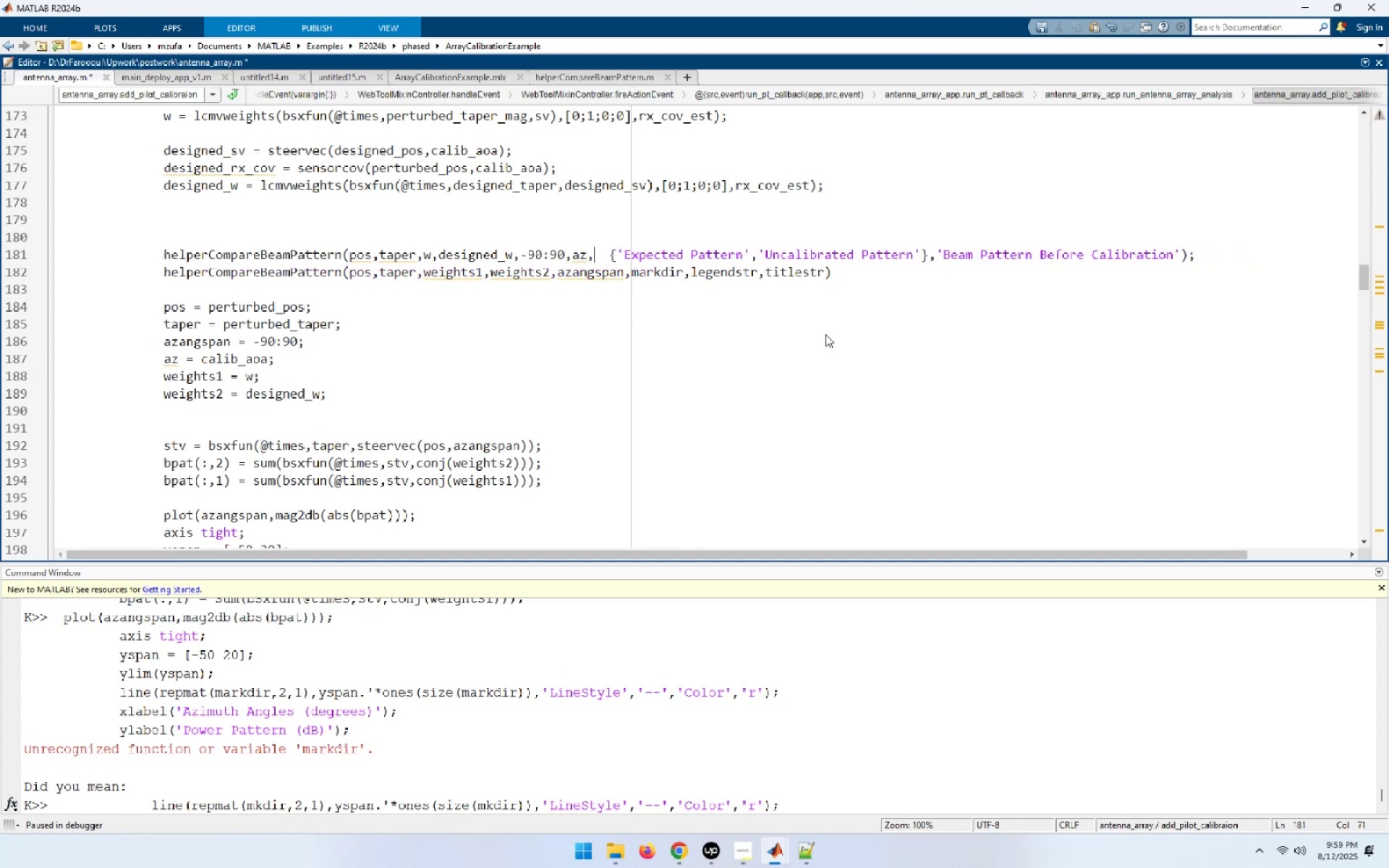 
key(Delete)
 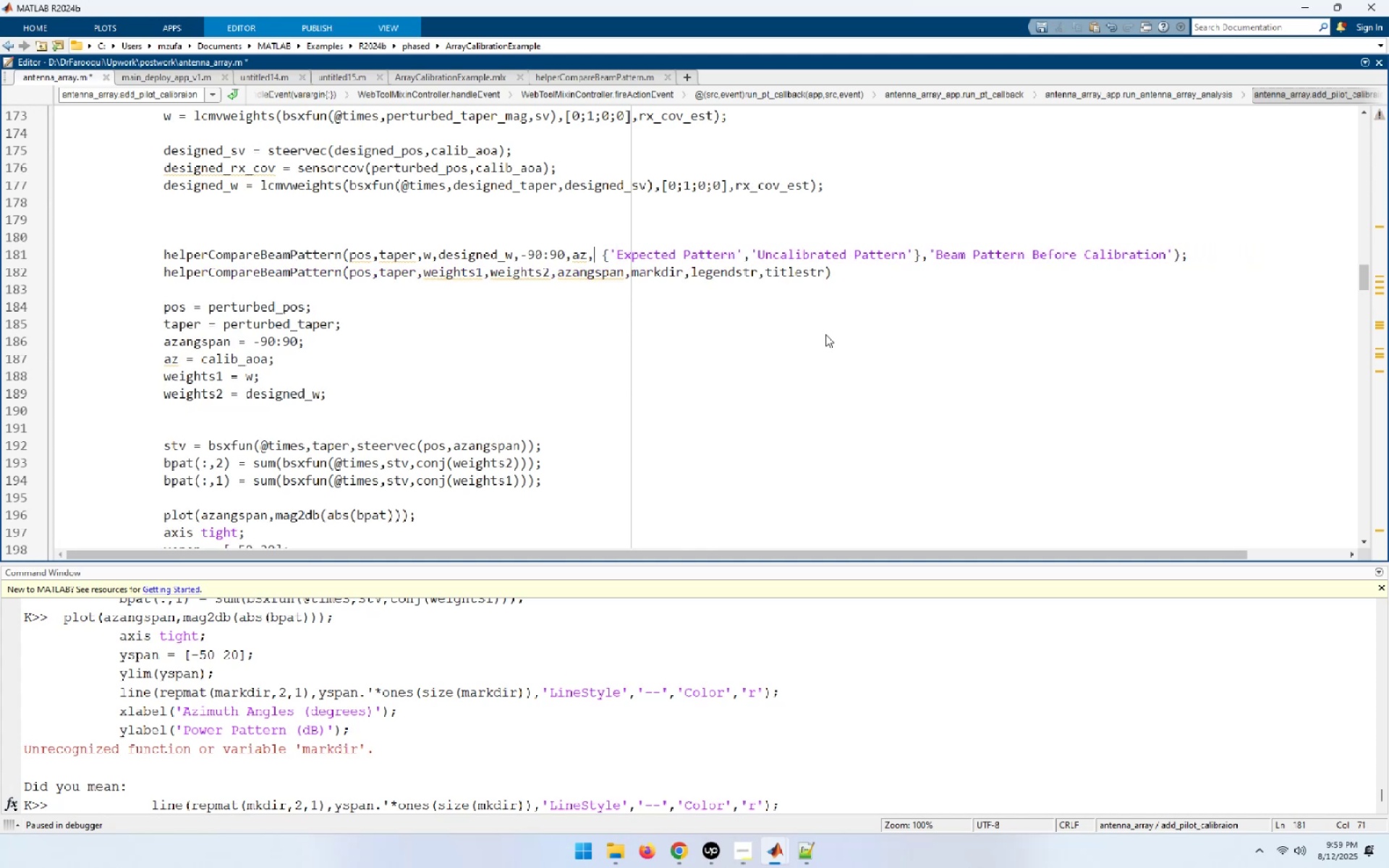 
key(Delete)
 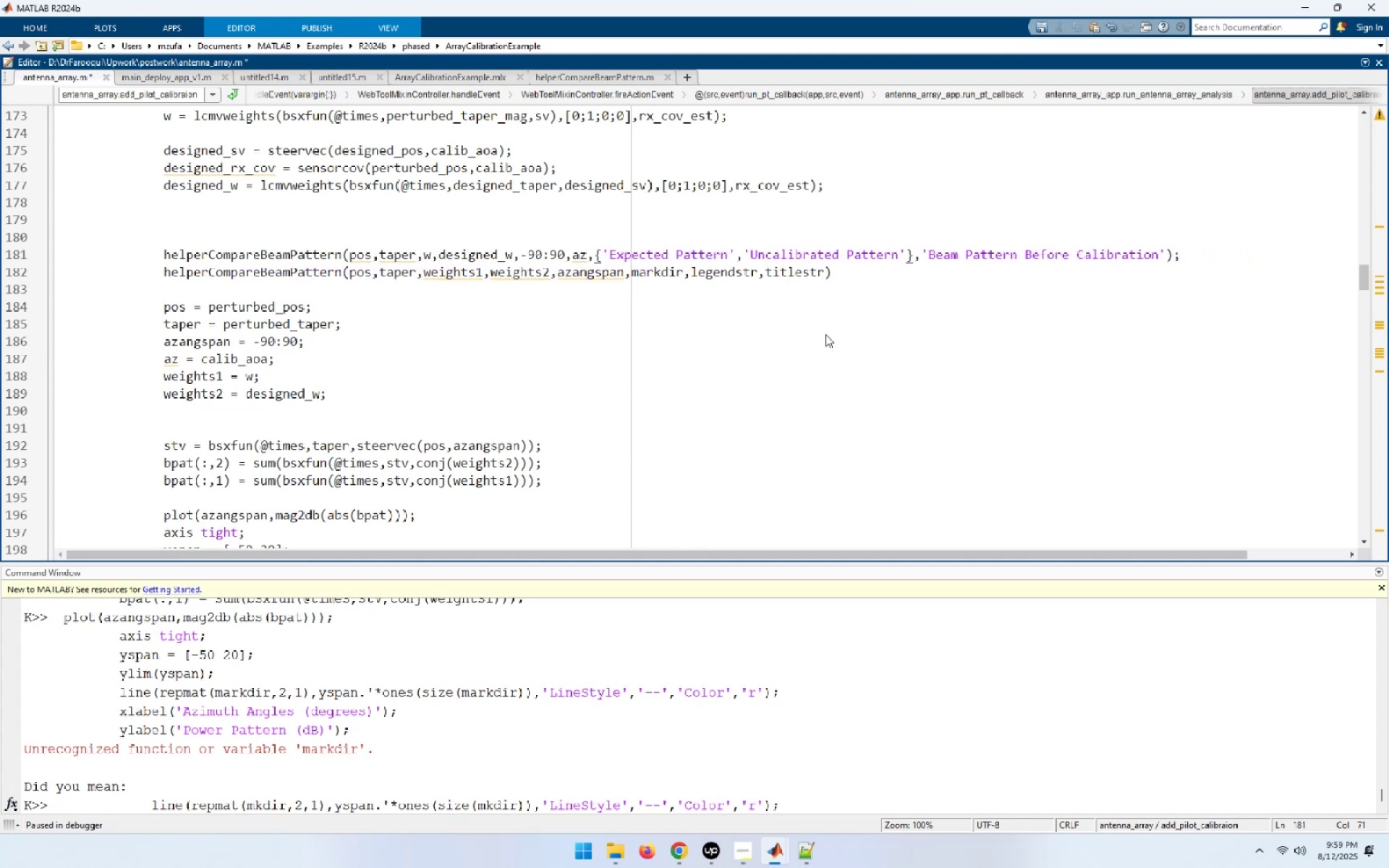 
key(End)
 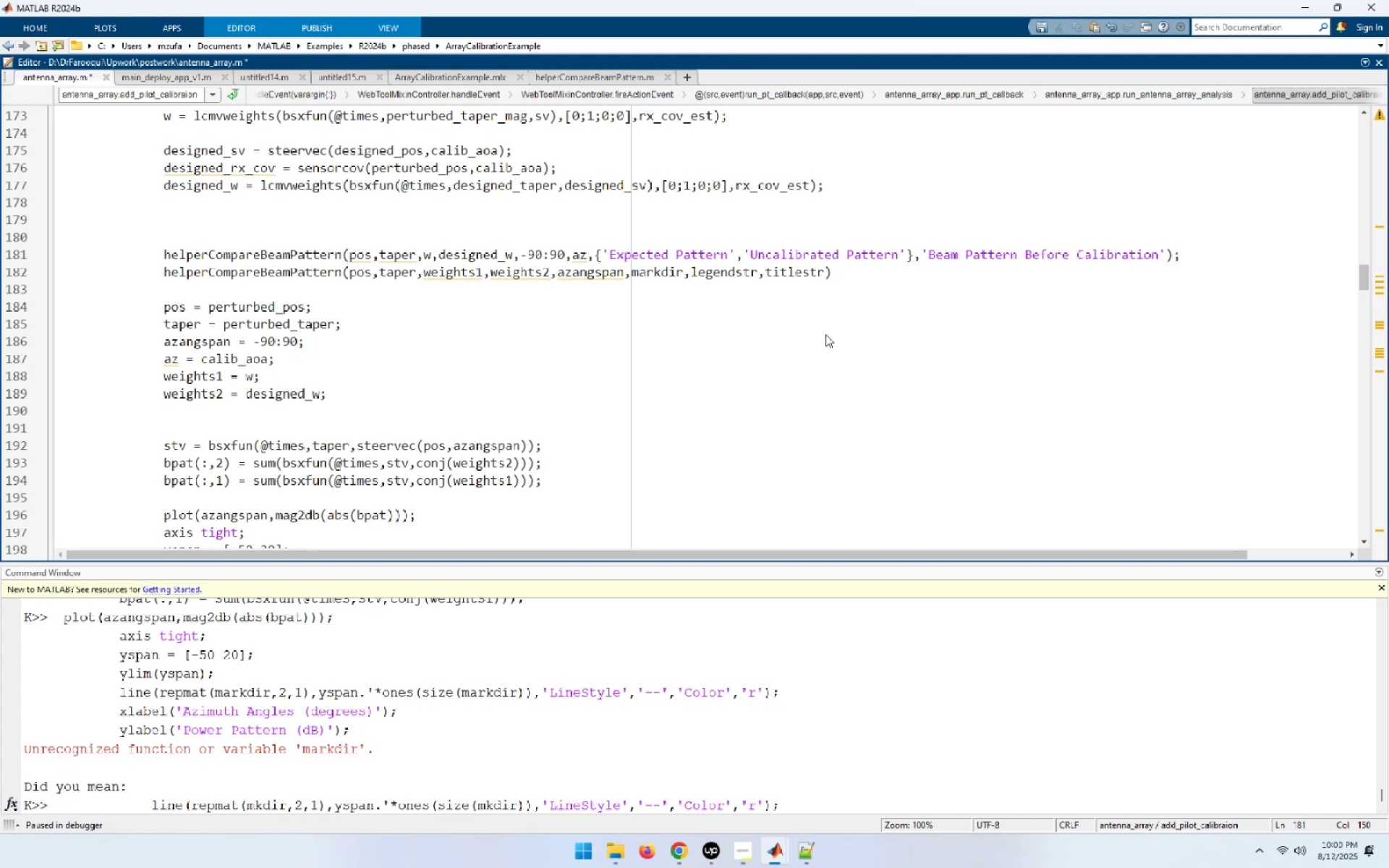 
wait(34.21)
 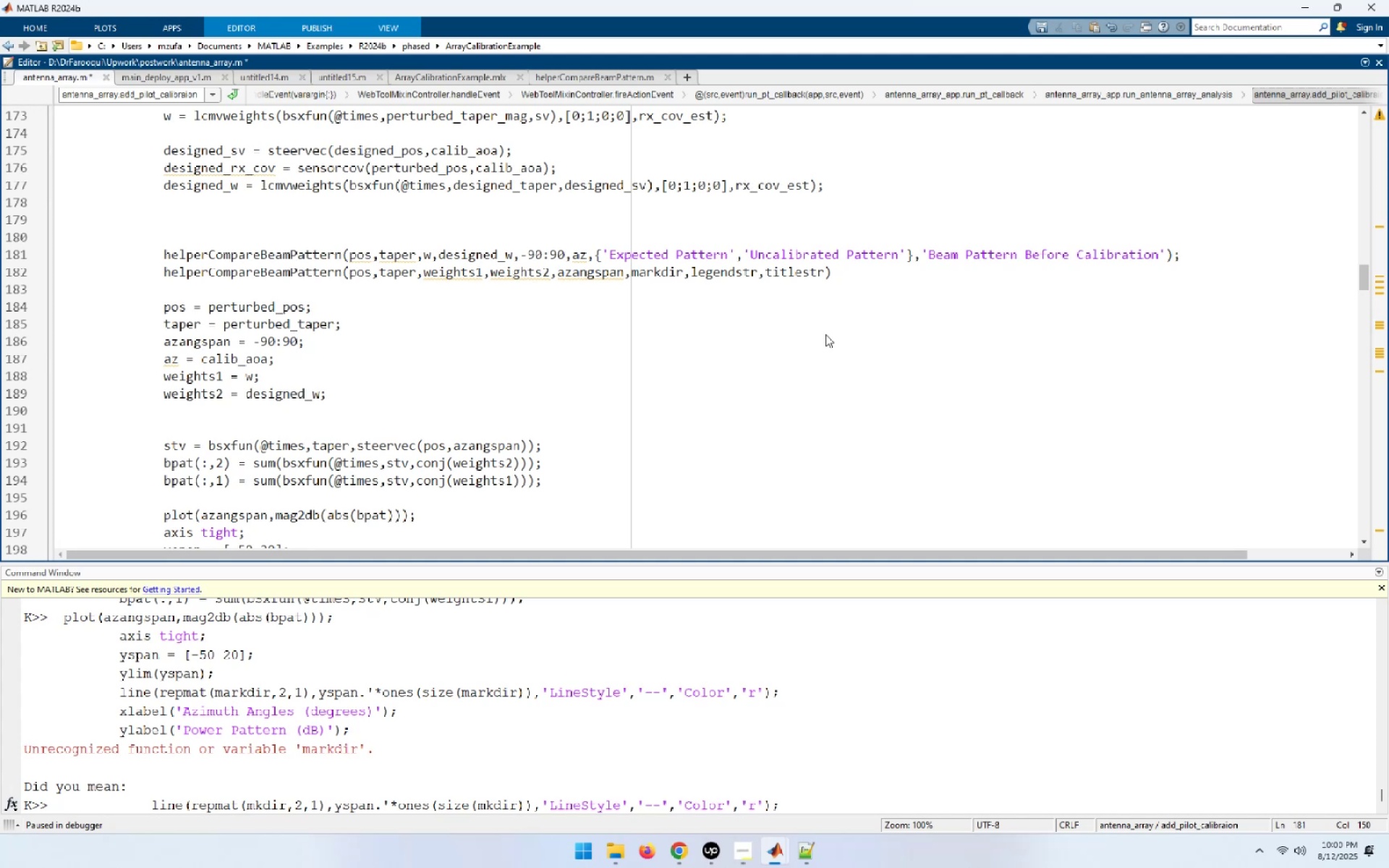 
key(ArrowUp)
 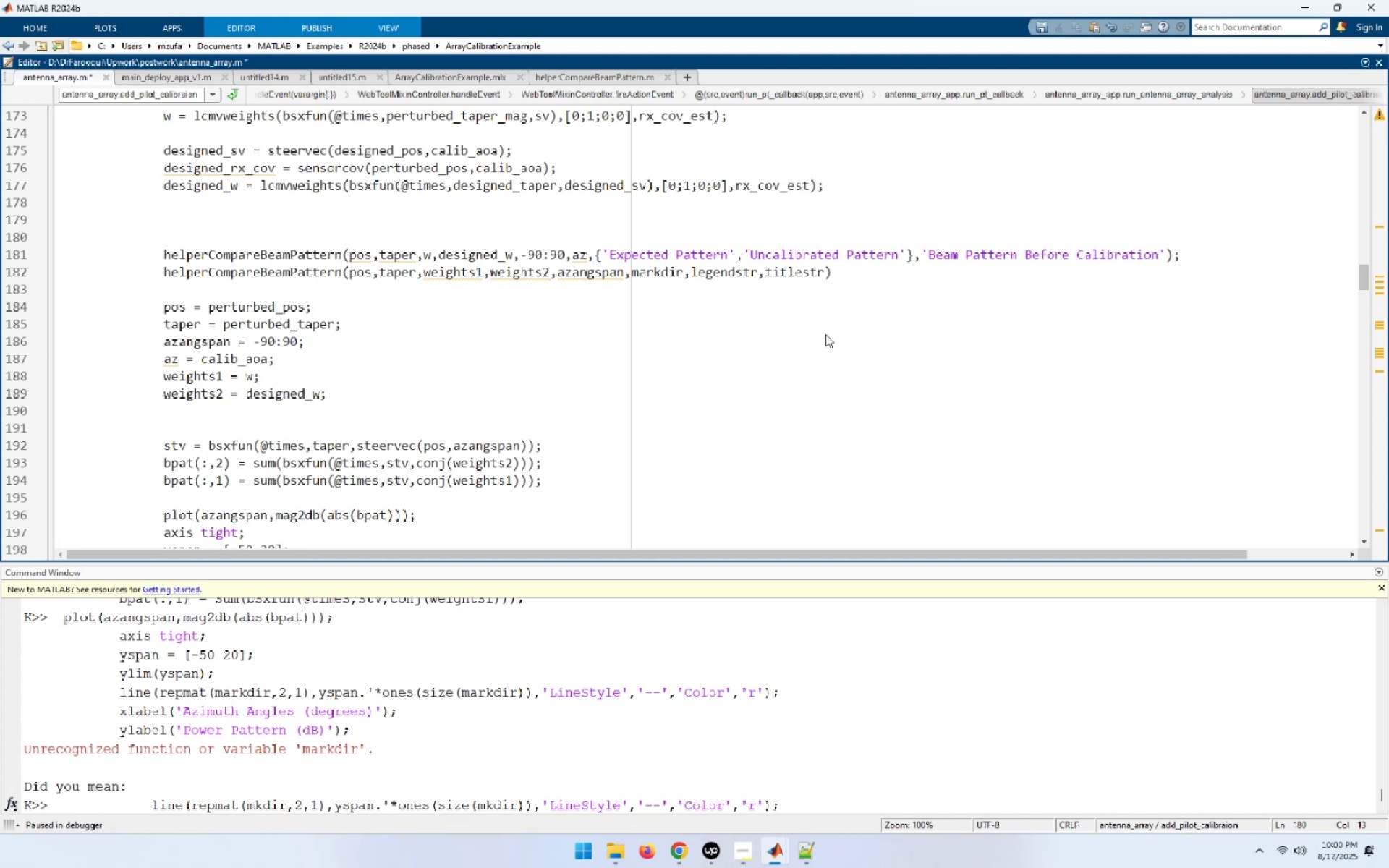 
wait(30.46)
 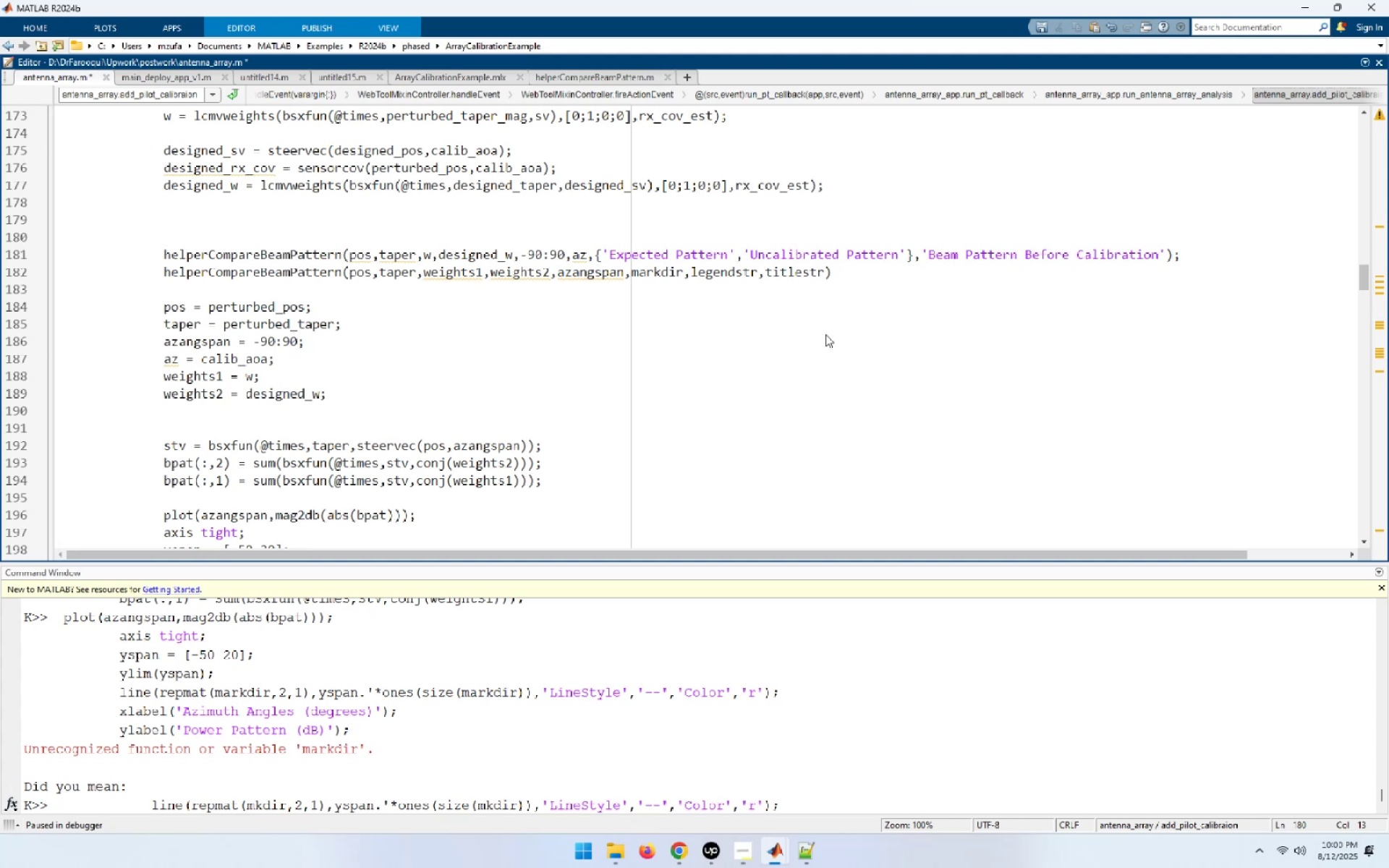 
key(ArrowDown)
 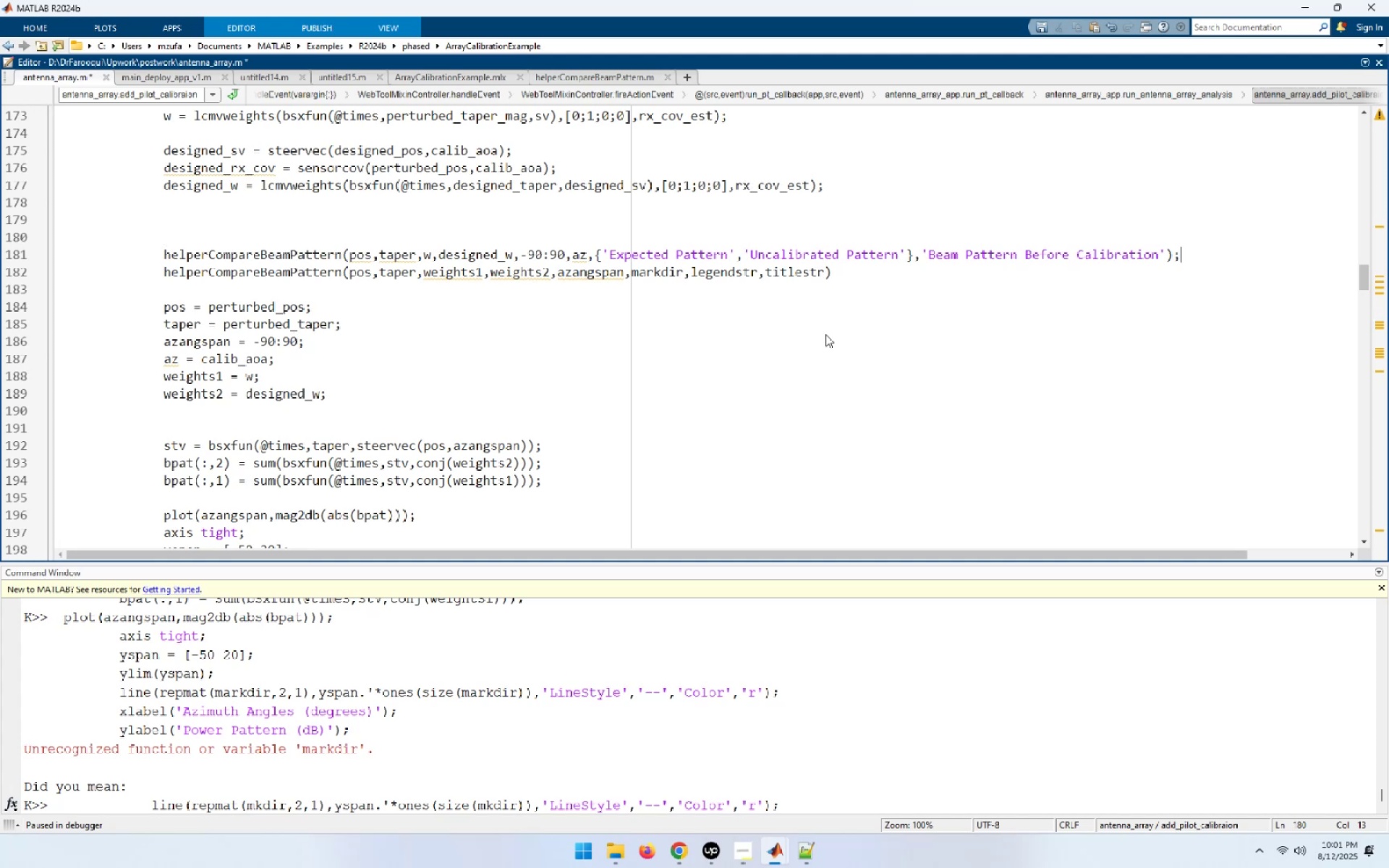 
key(ArrowDown)
 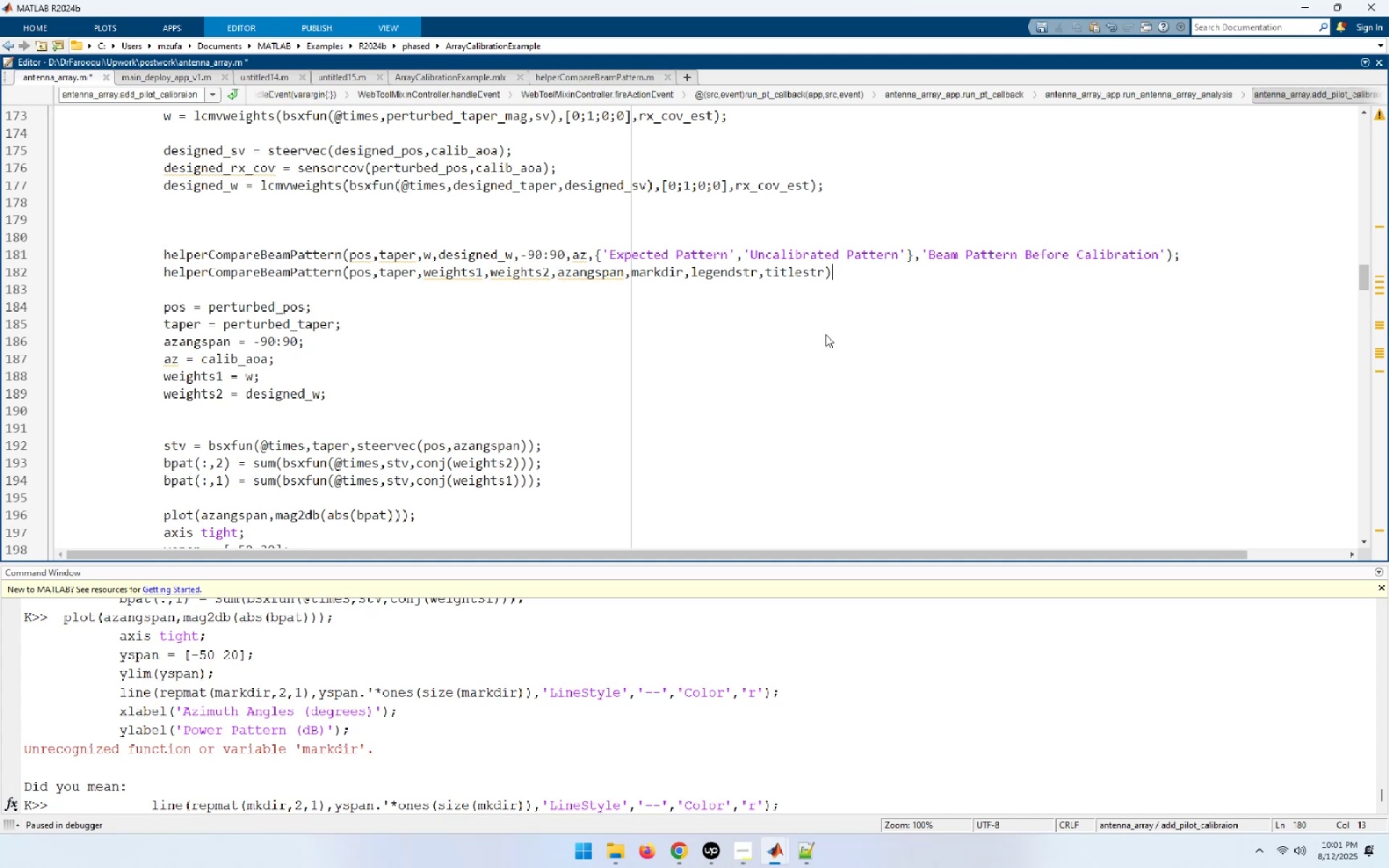 
key(ArrowDown)
 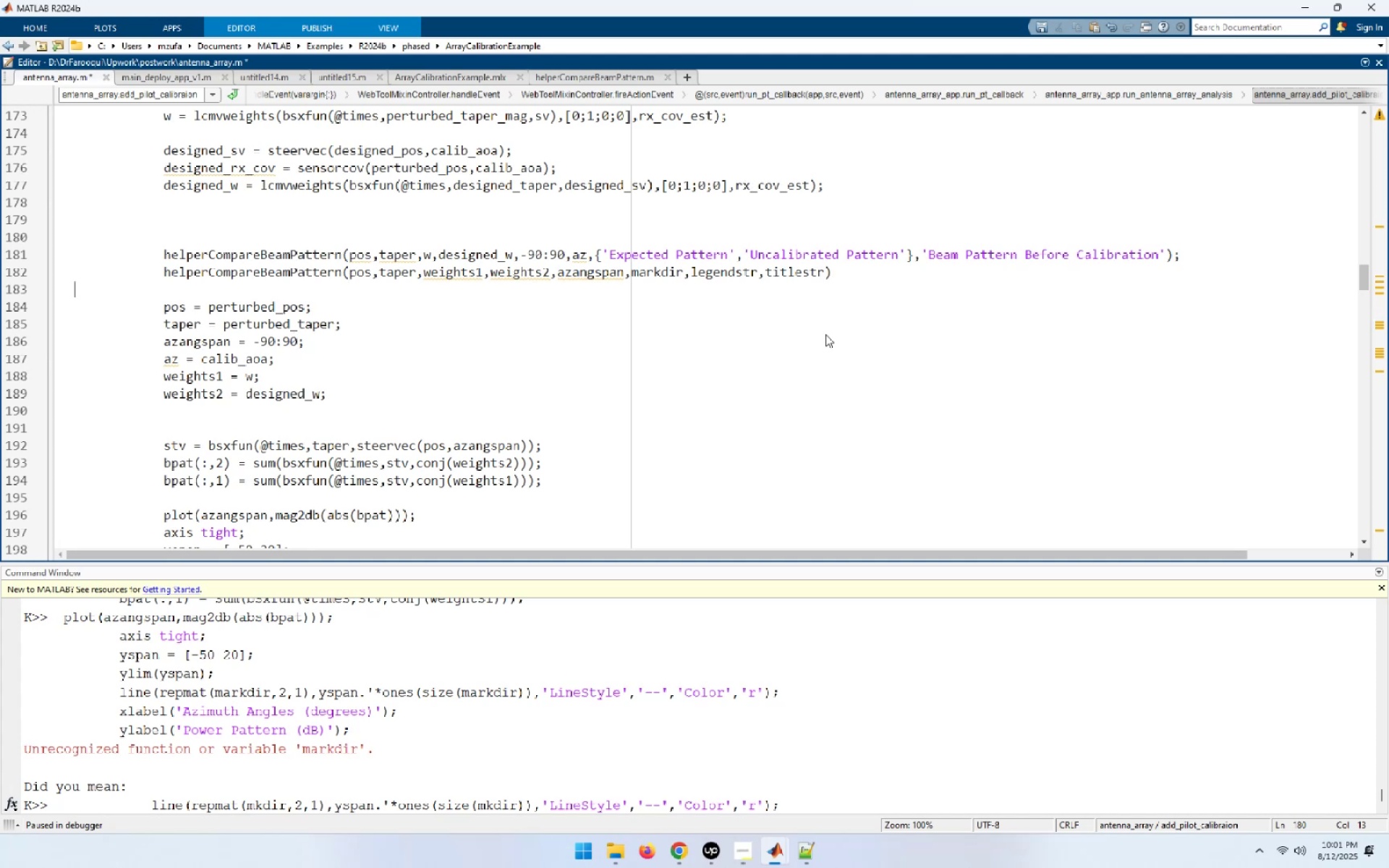 
key(ArrowDown)
 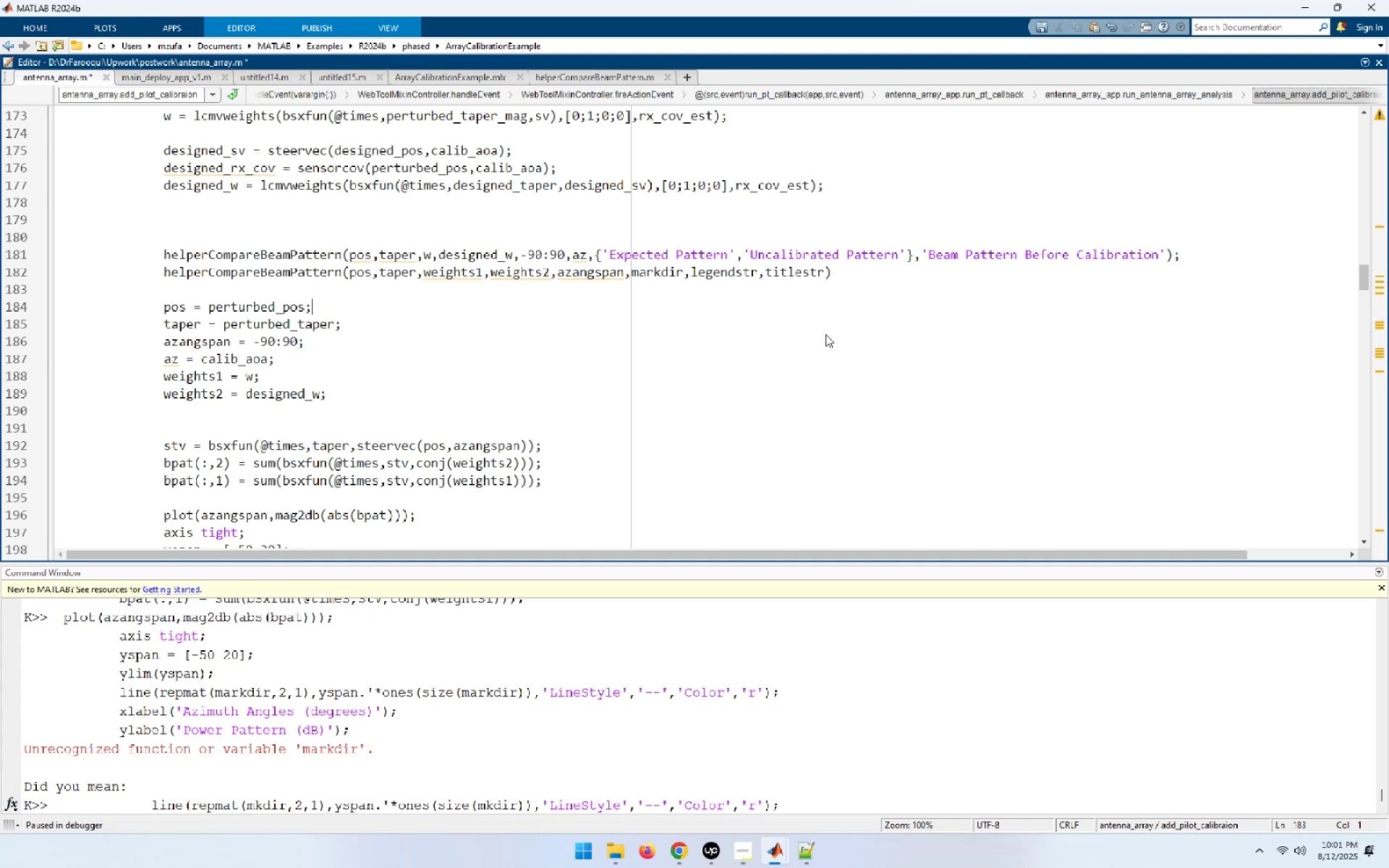 
key(ArrowDown)
 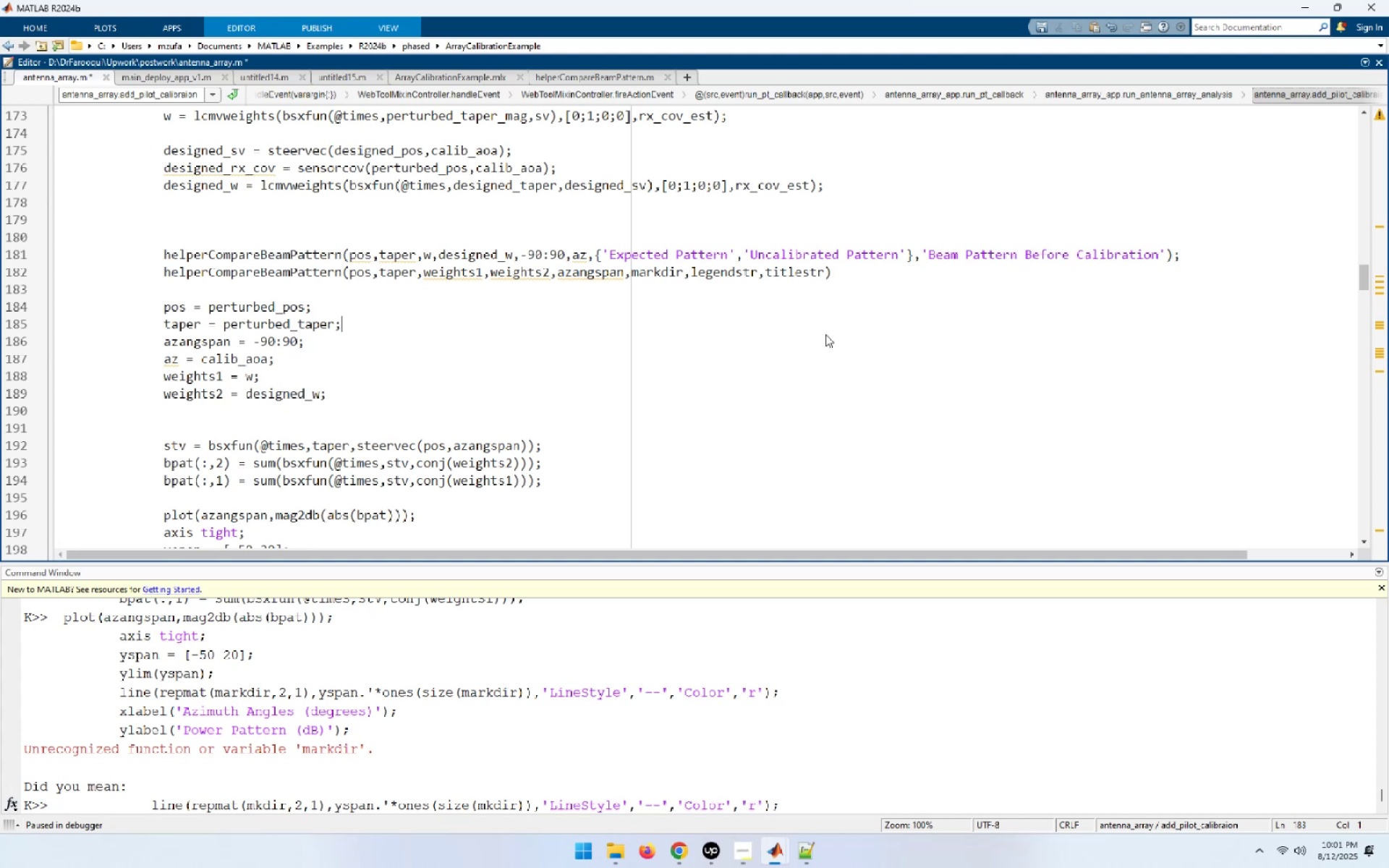 
key(ArrowDown)
 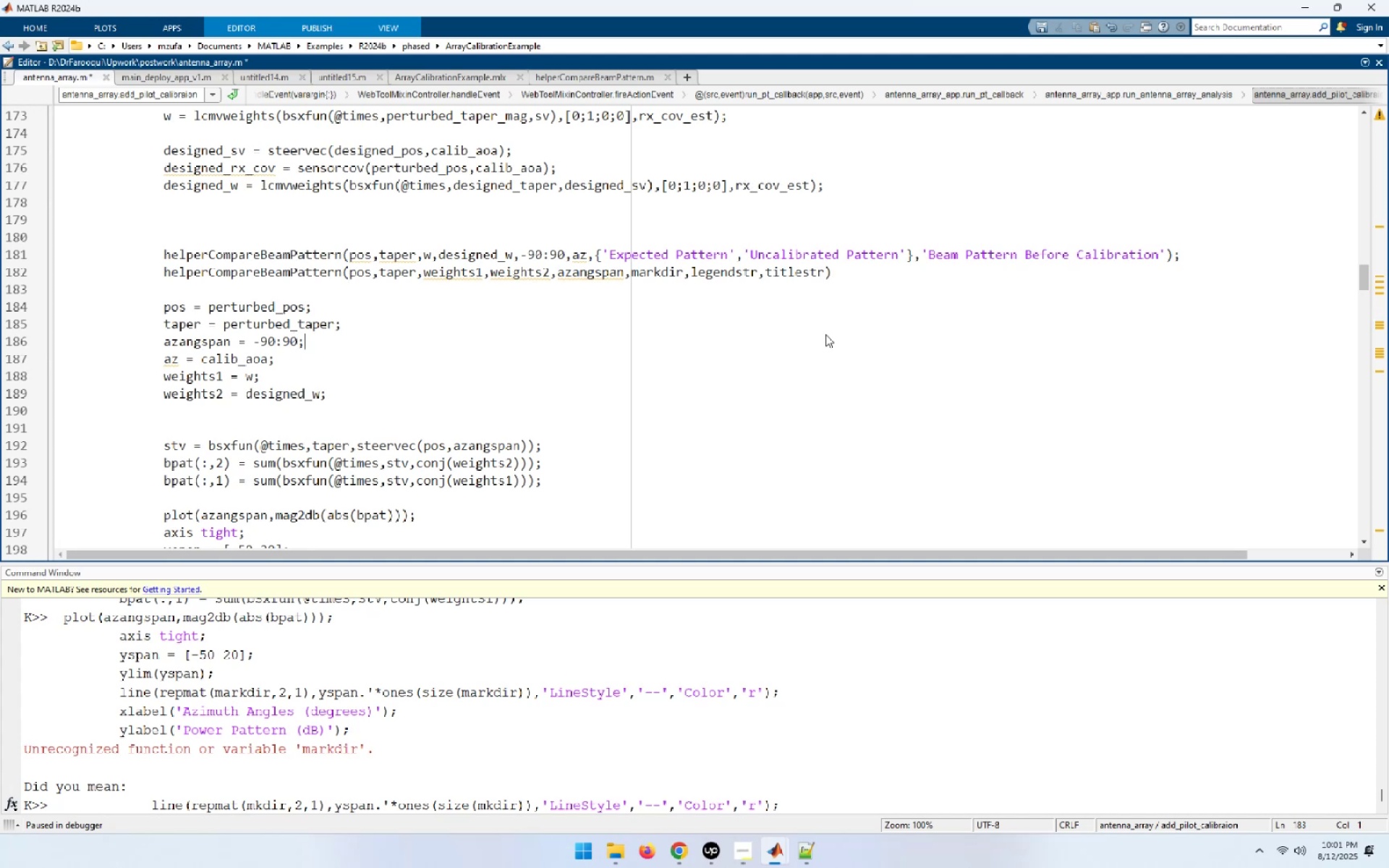 
key(ArrowDown)
 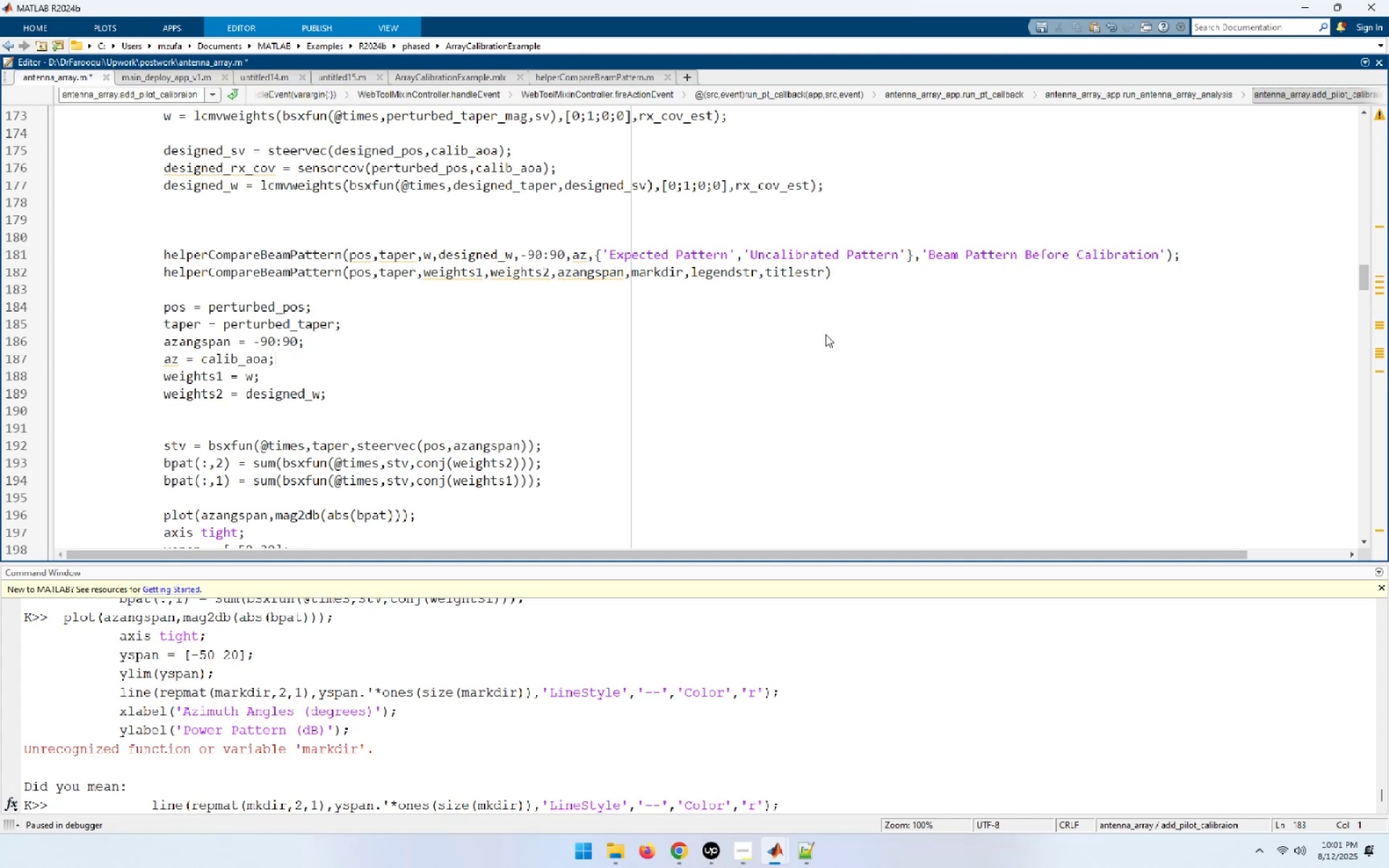 
key(ArrowDown)
 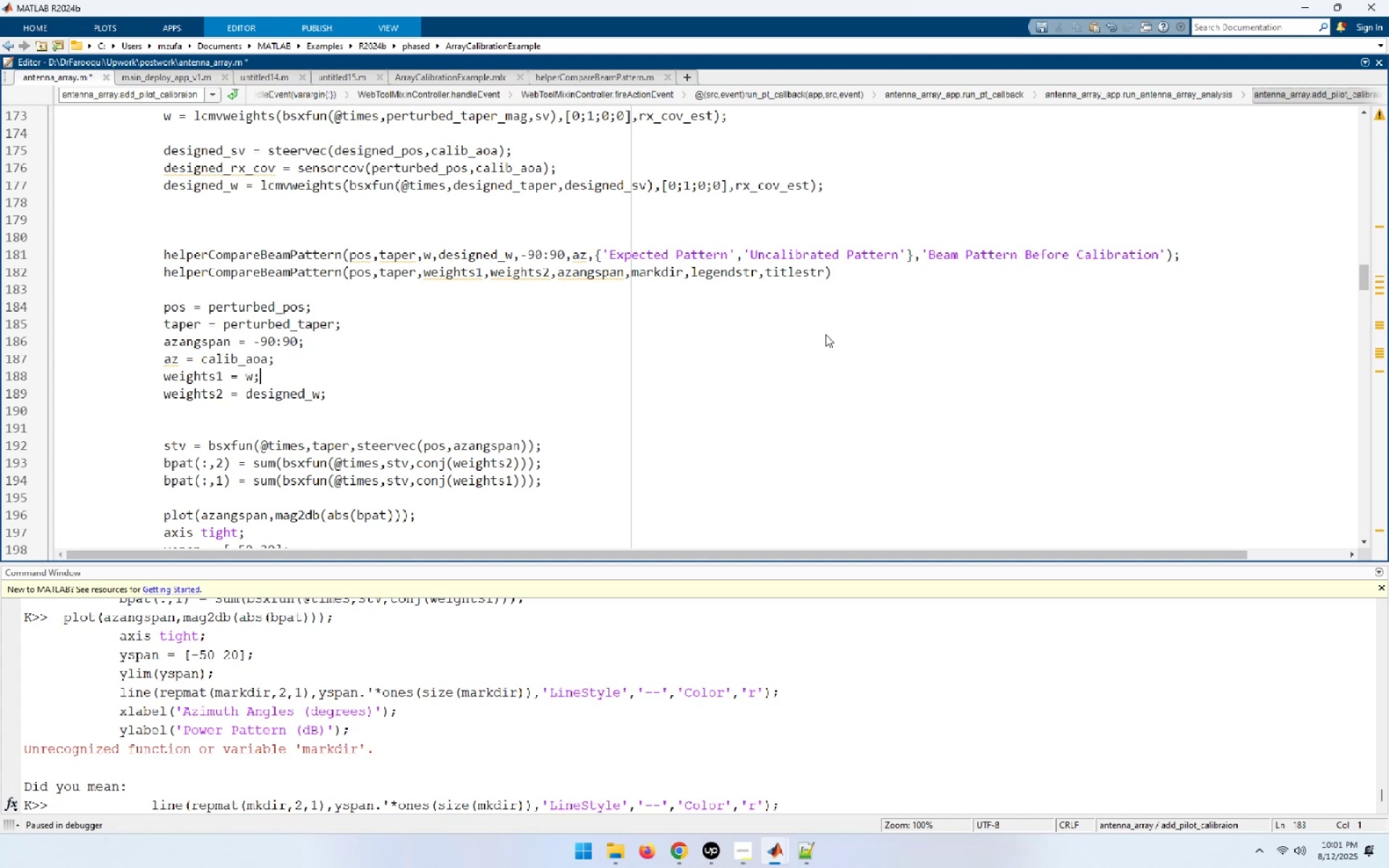 
key(ArrowDown)
 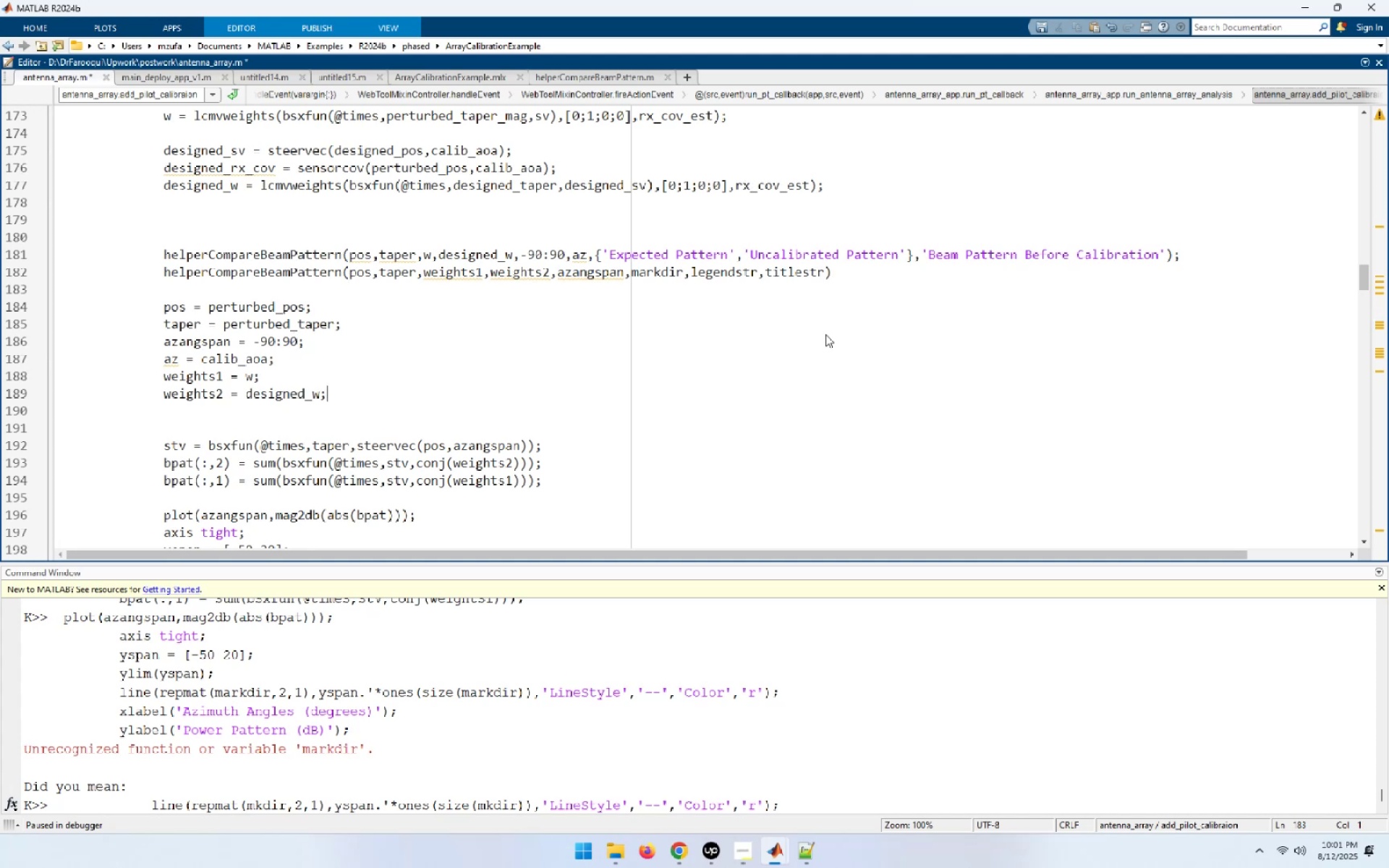 
key(ArrowDown)
 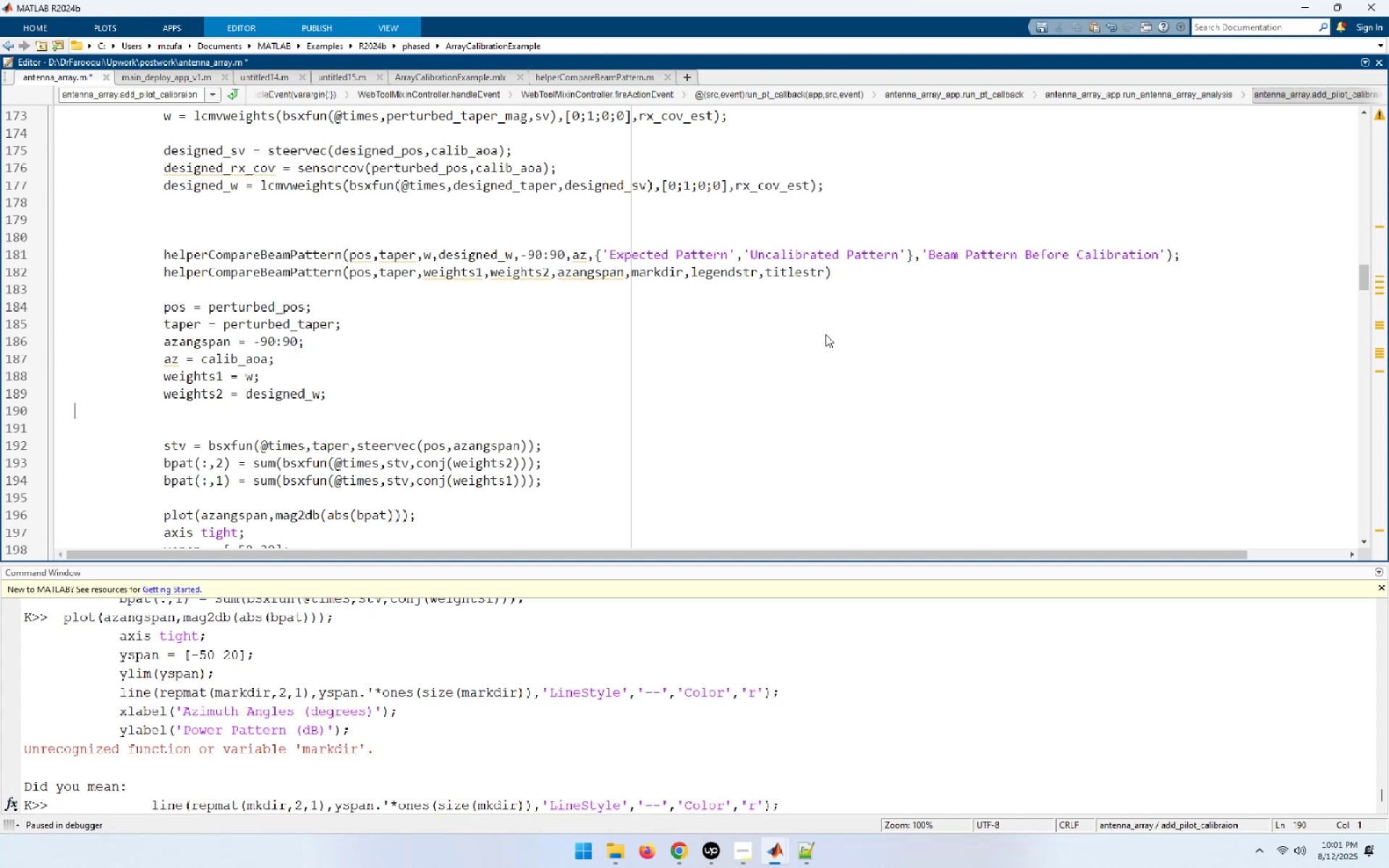 
key(ArrowDown)
 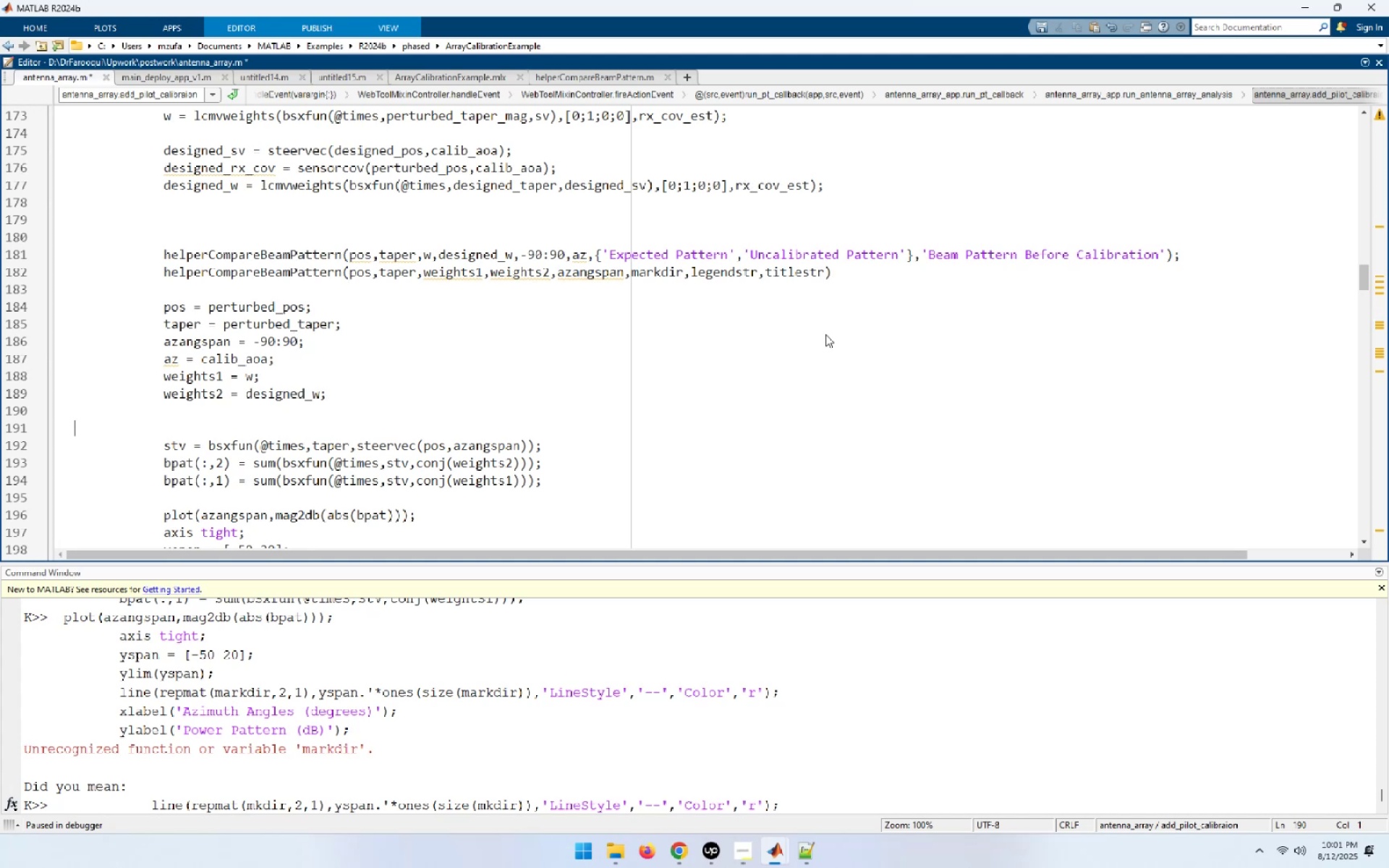 
key(ArrowDown)
 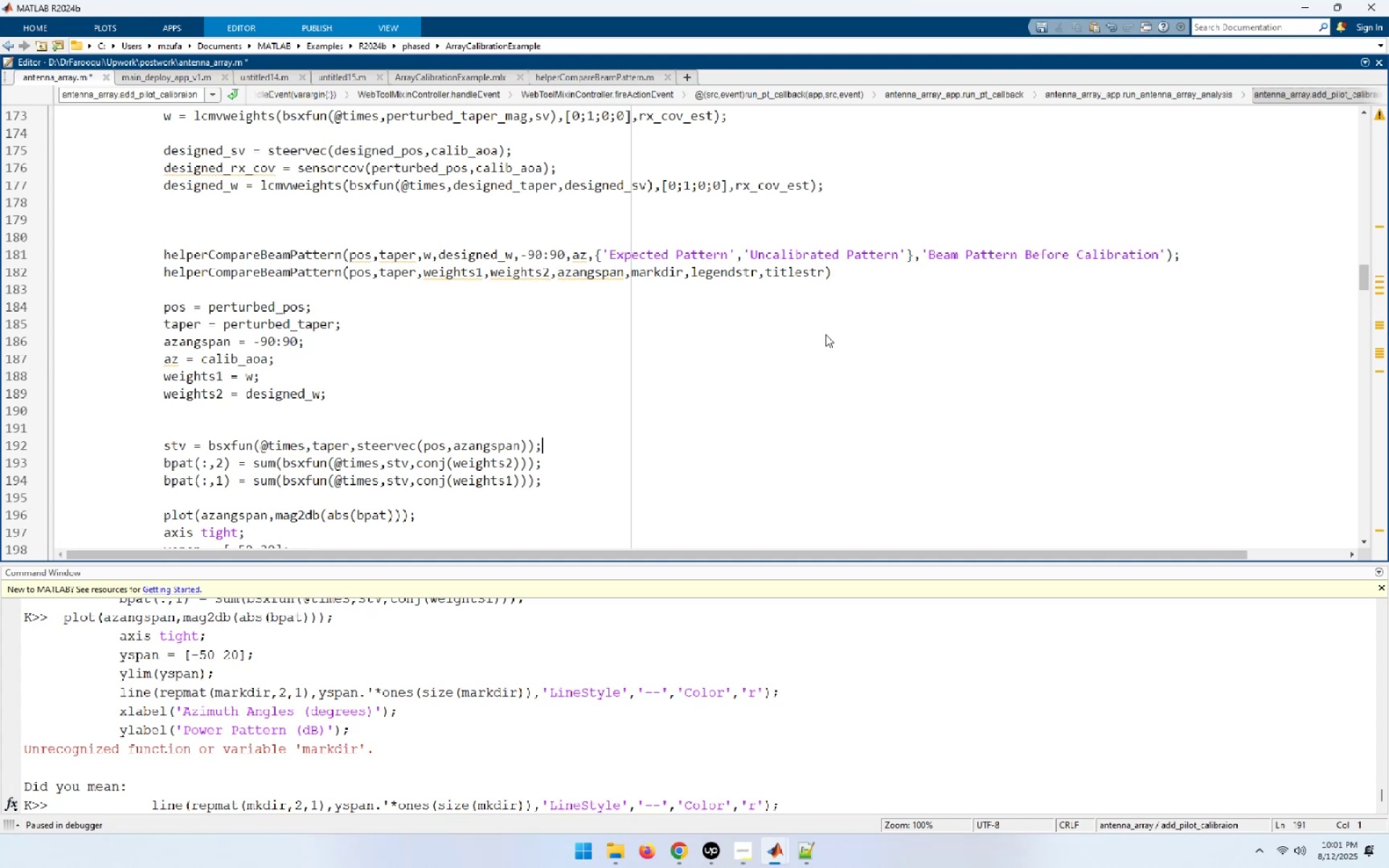 
key(ArrowDown)
 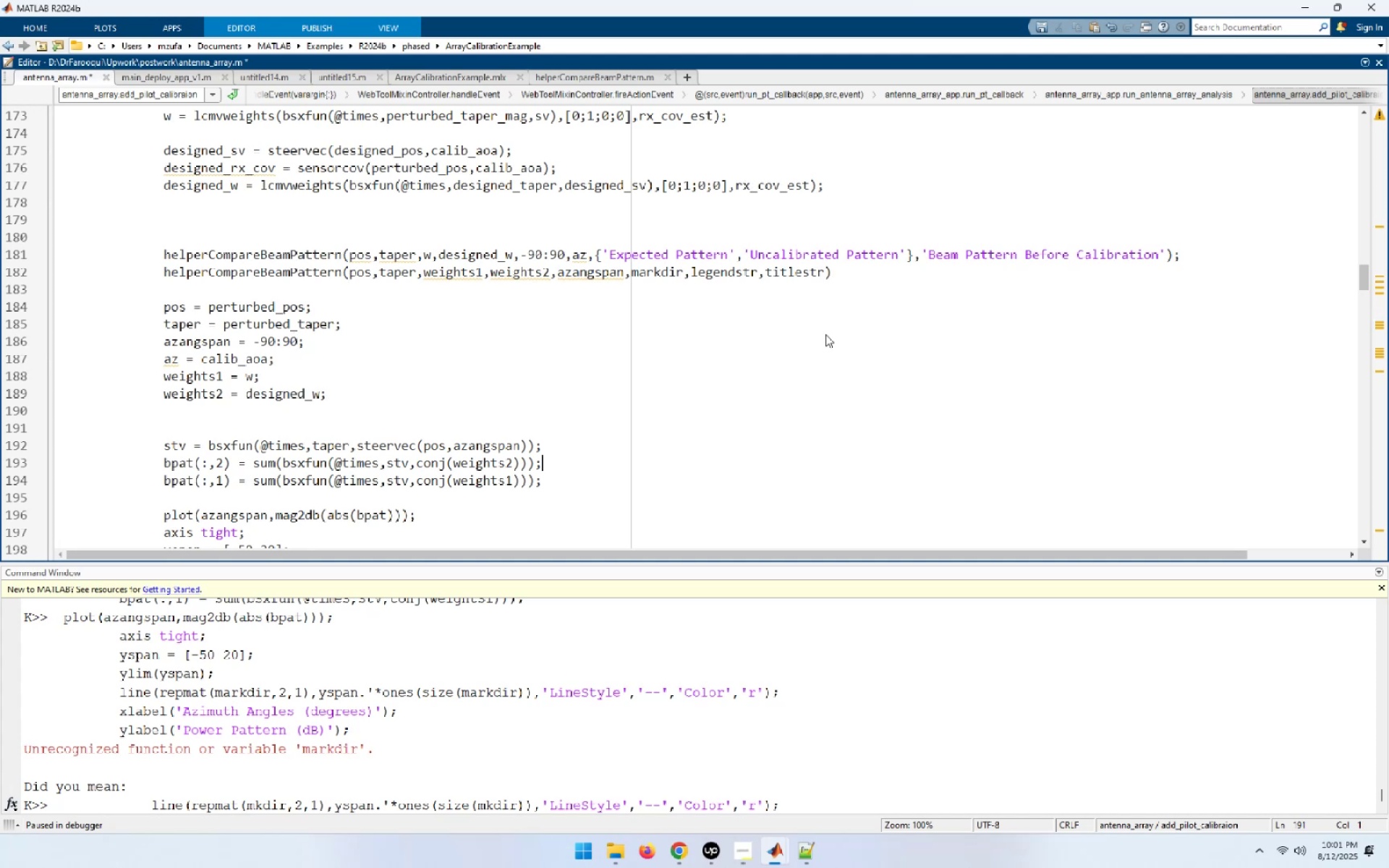 
key(ArrowDown)
 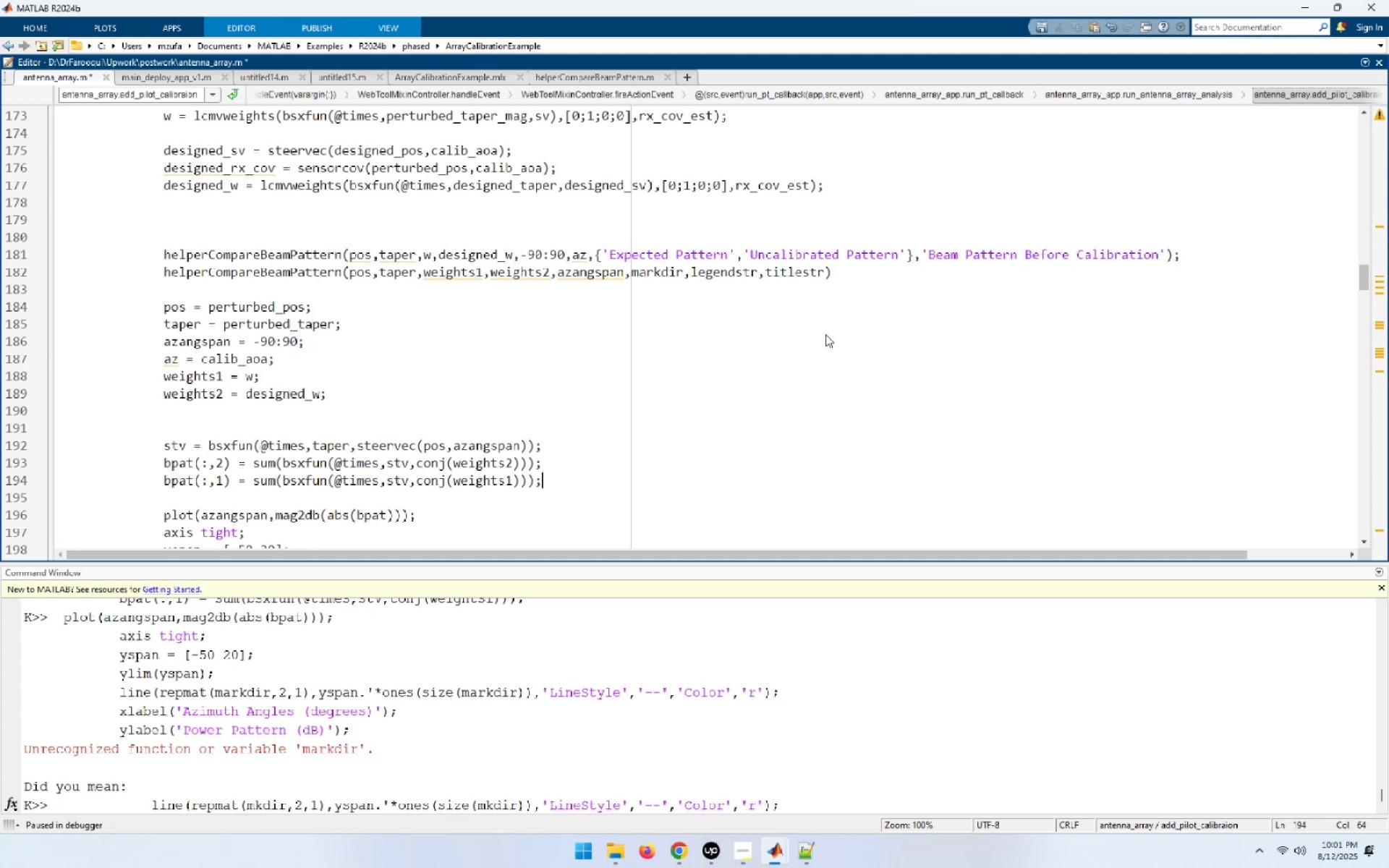 
key(ArrowDown)
 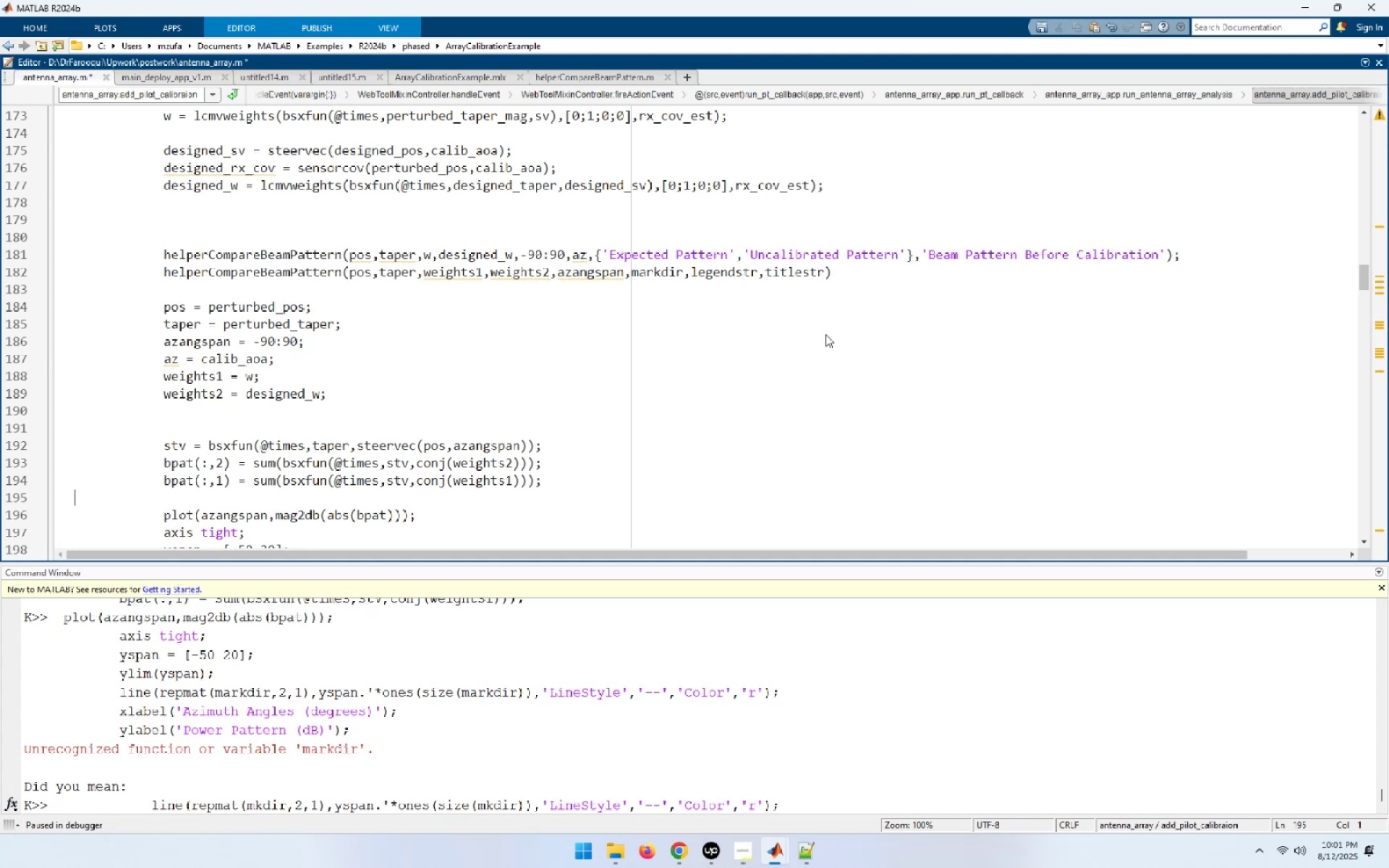 
key(ArrowUp)
 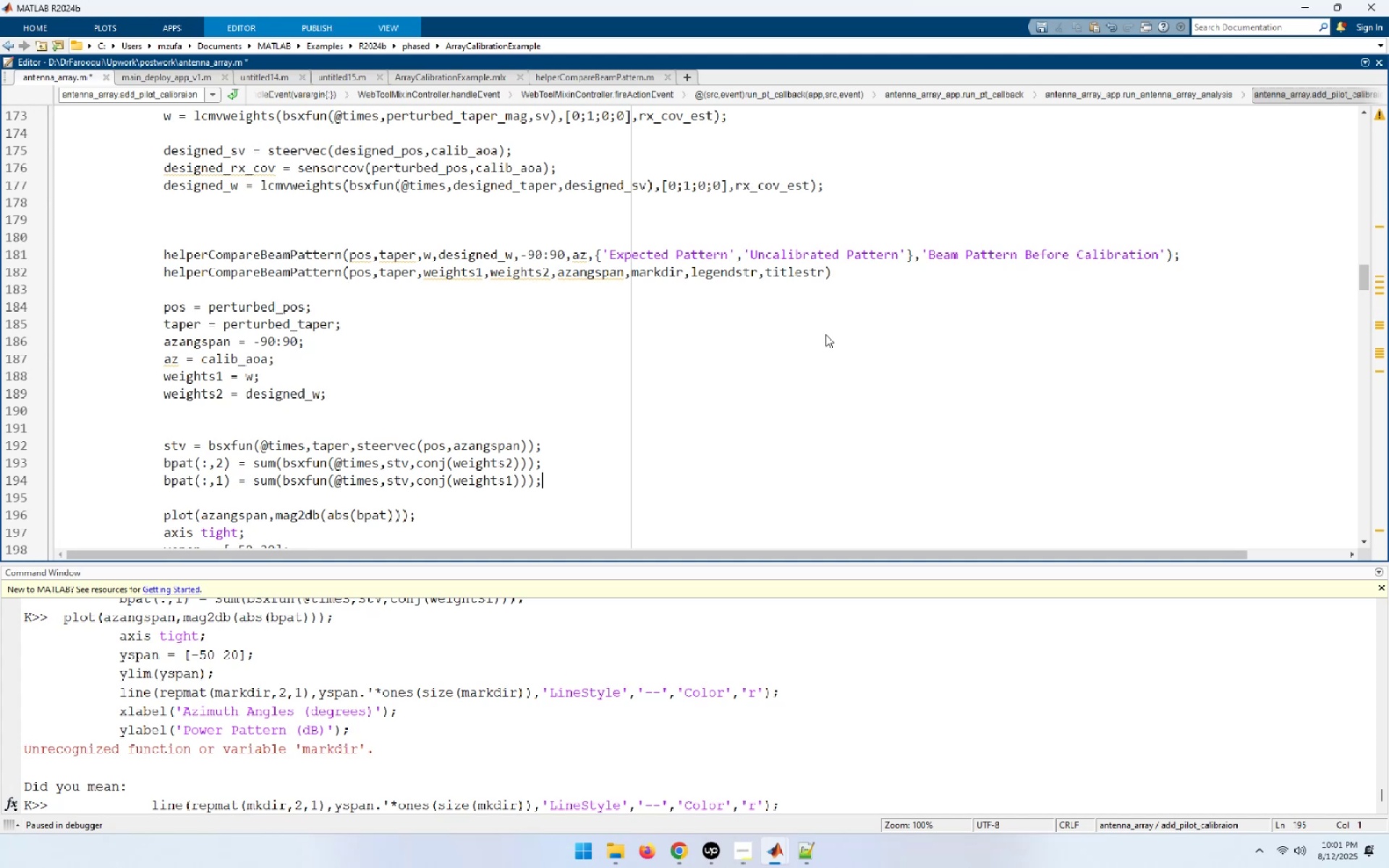 
key(ArrowUp)
 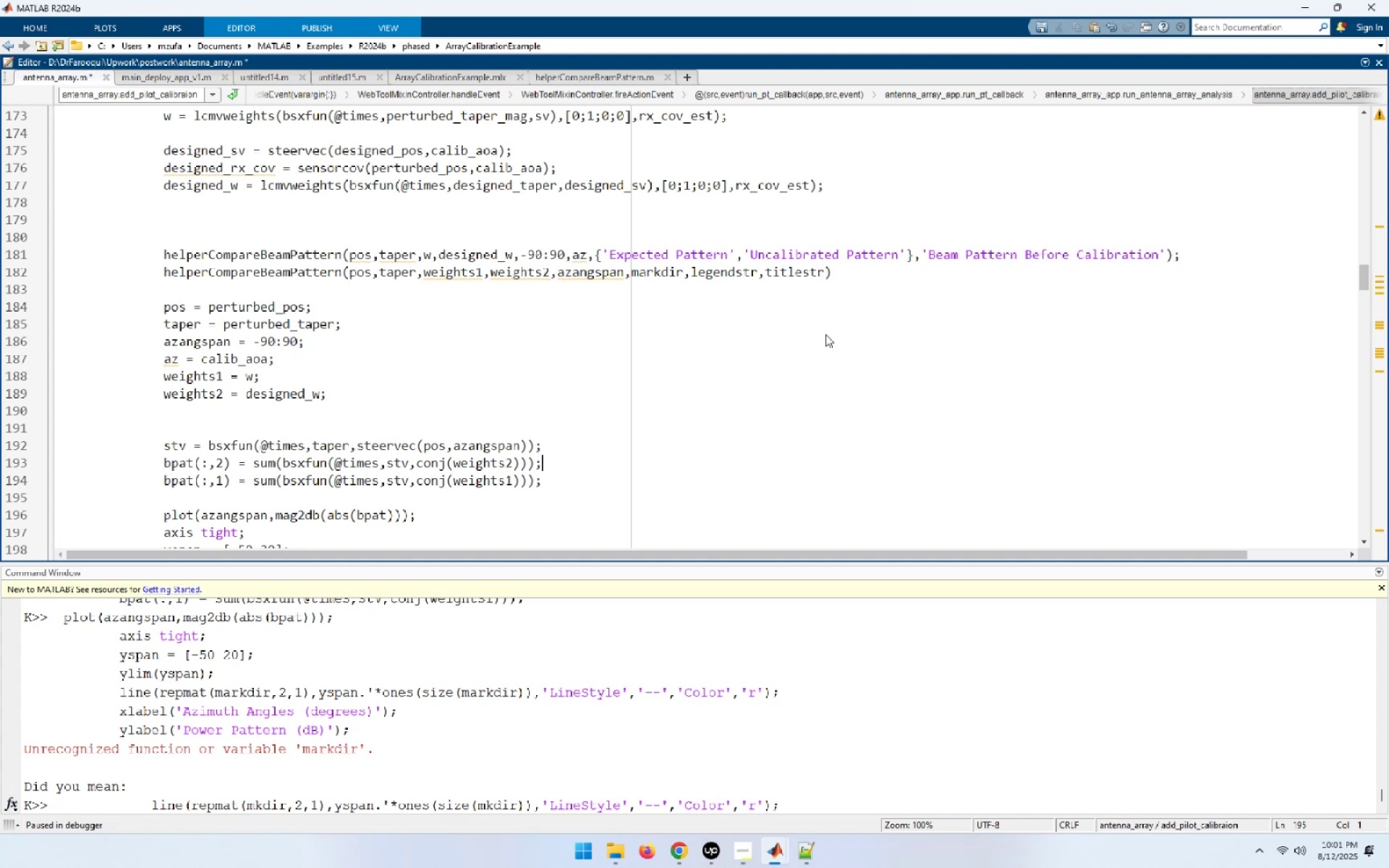 
key(ArrowUp)
 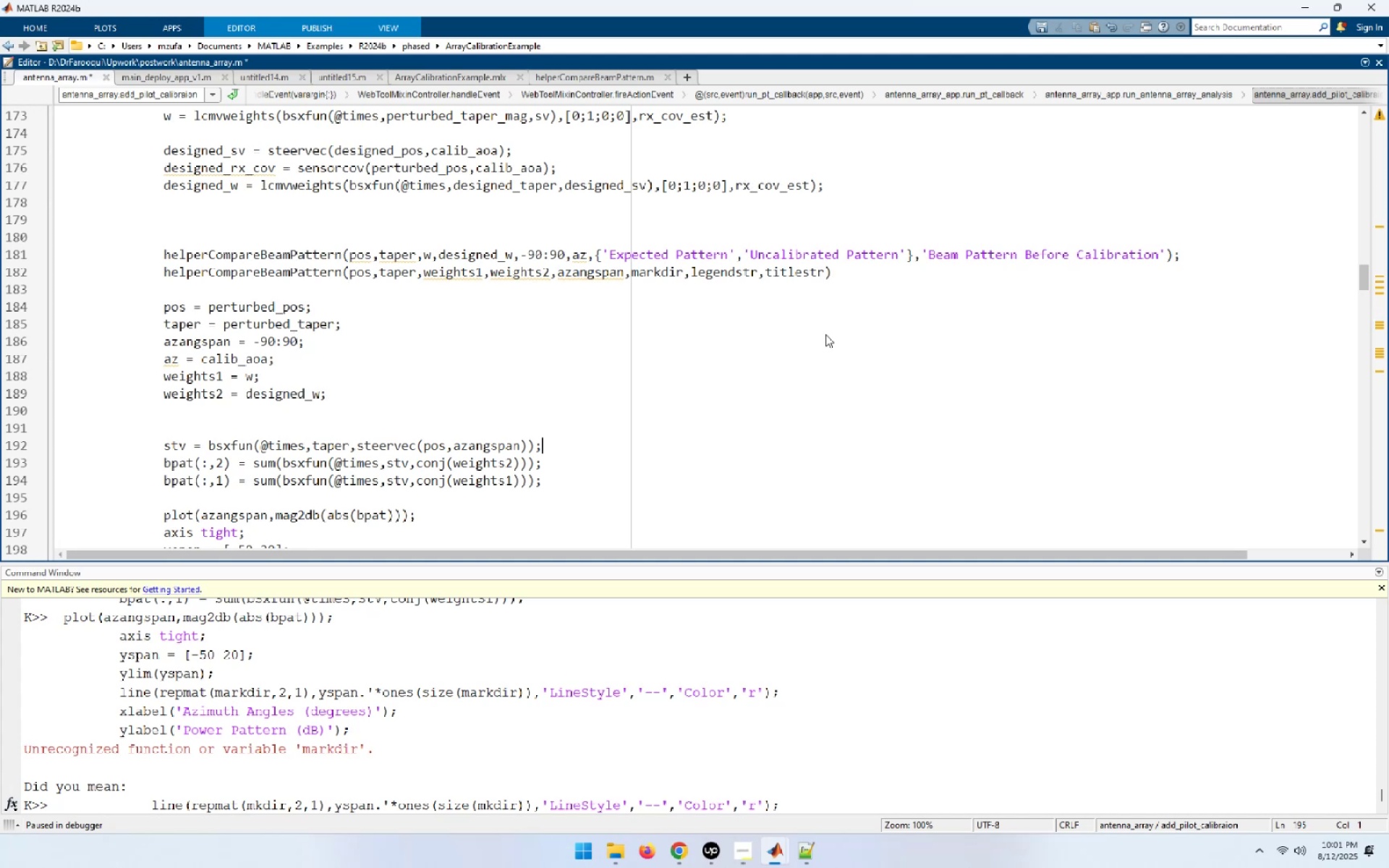 
key(ArrowUp)
 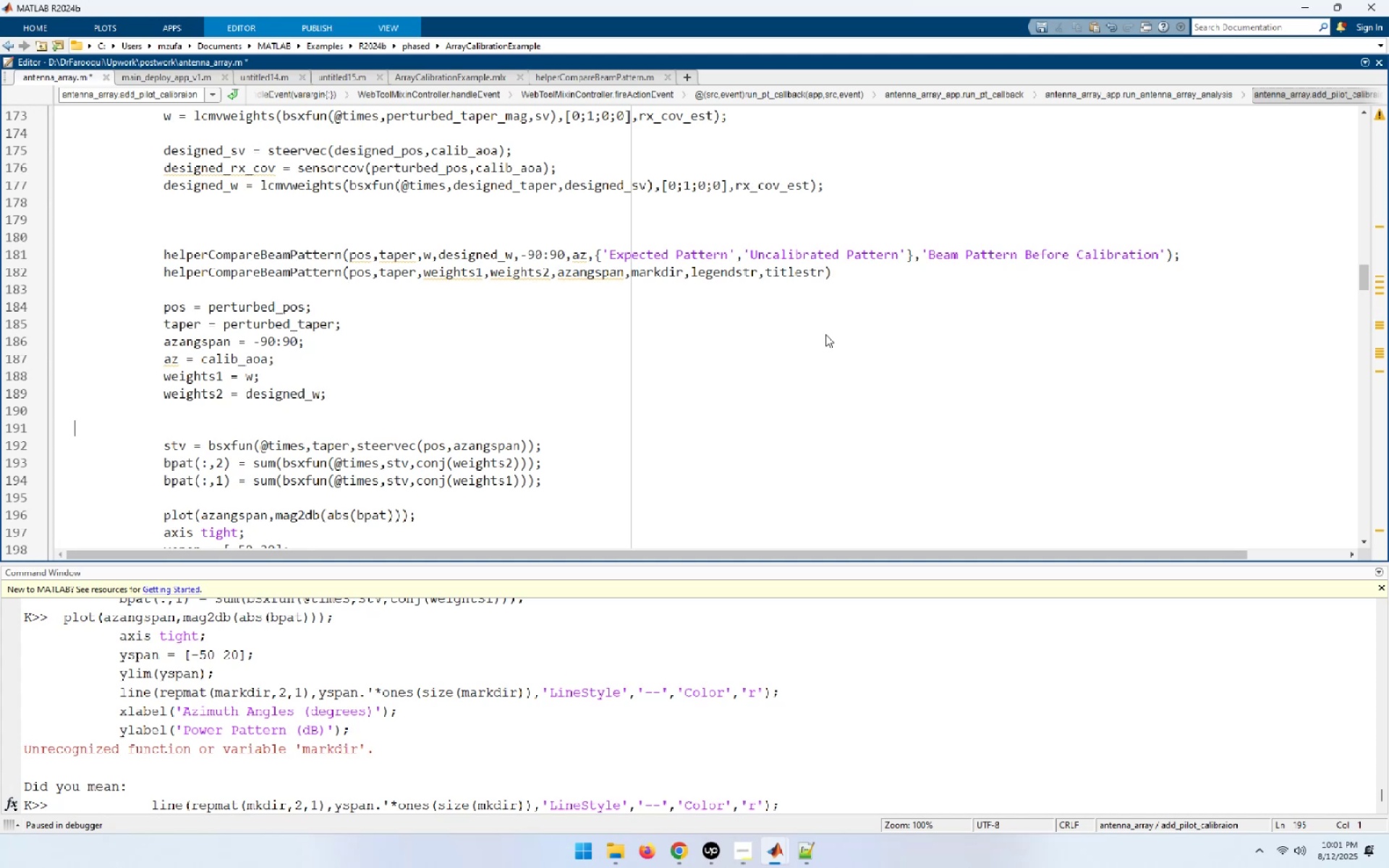 
key(ArrowUp)
 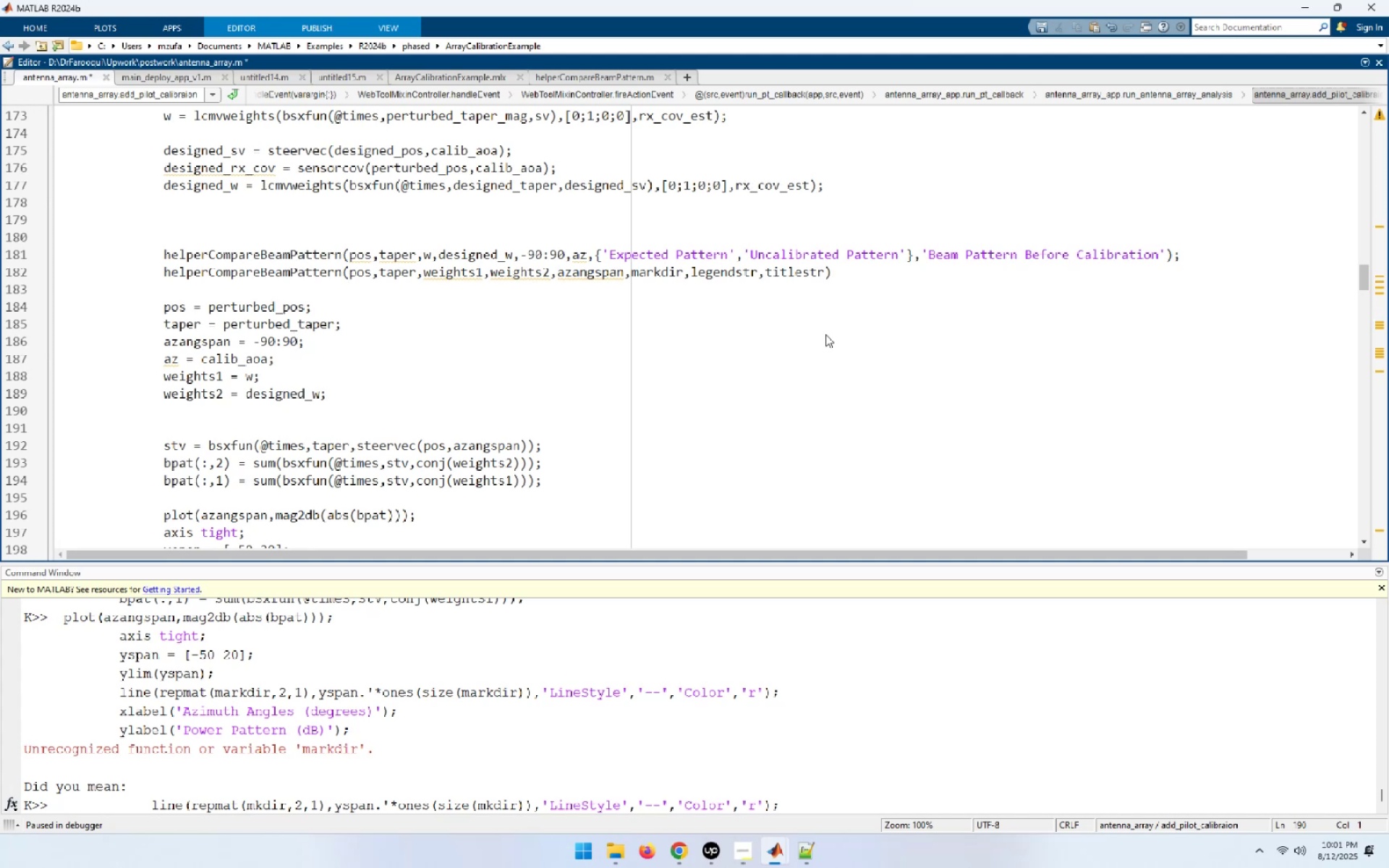 
key(ArrowUp)
 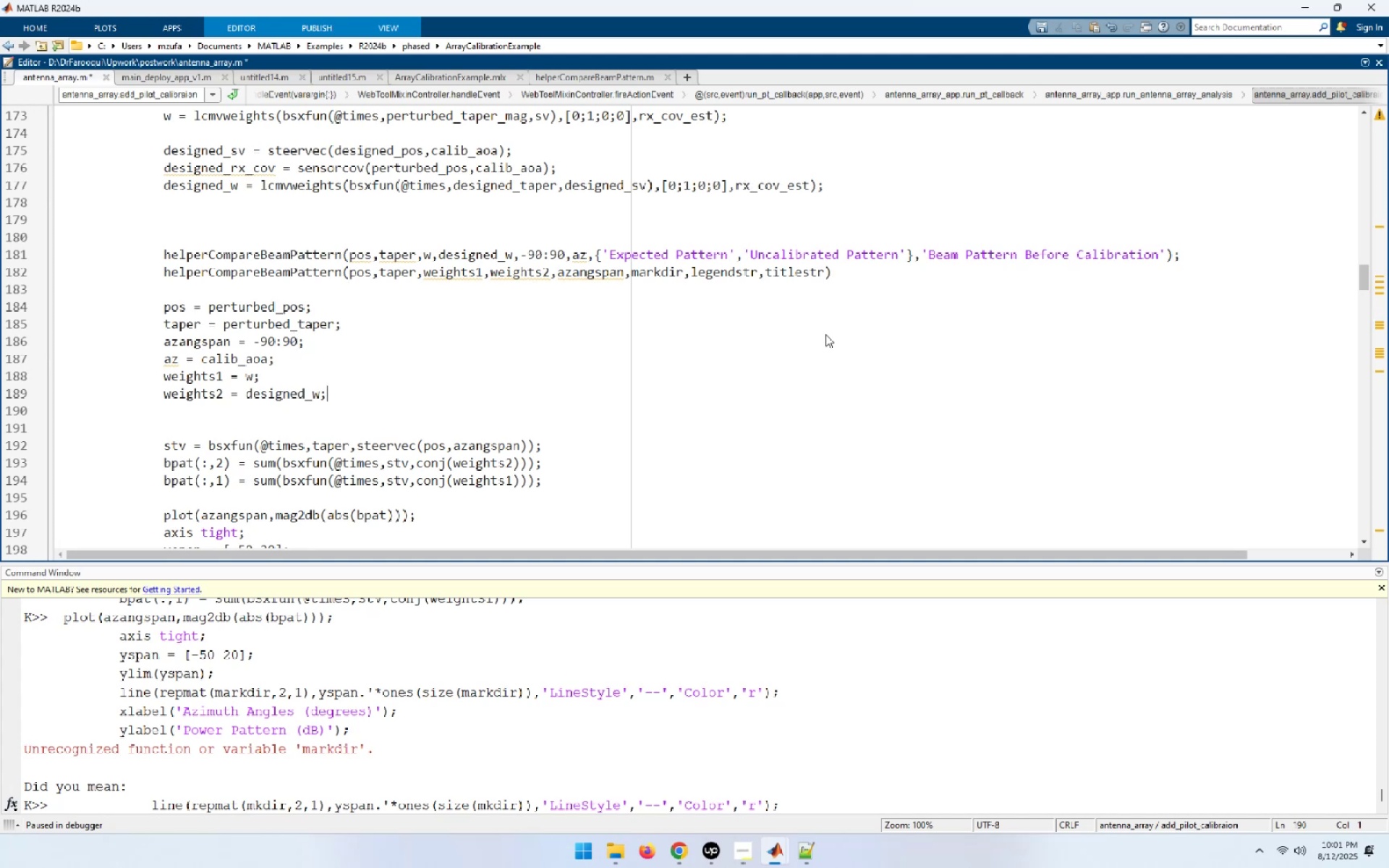 
key(ArrowUp)
 